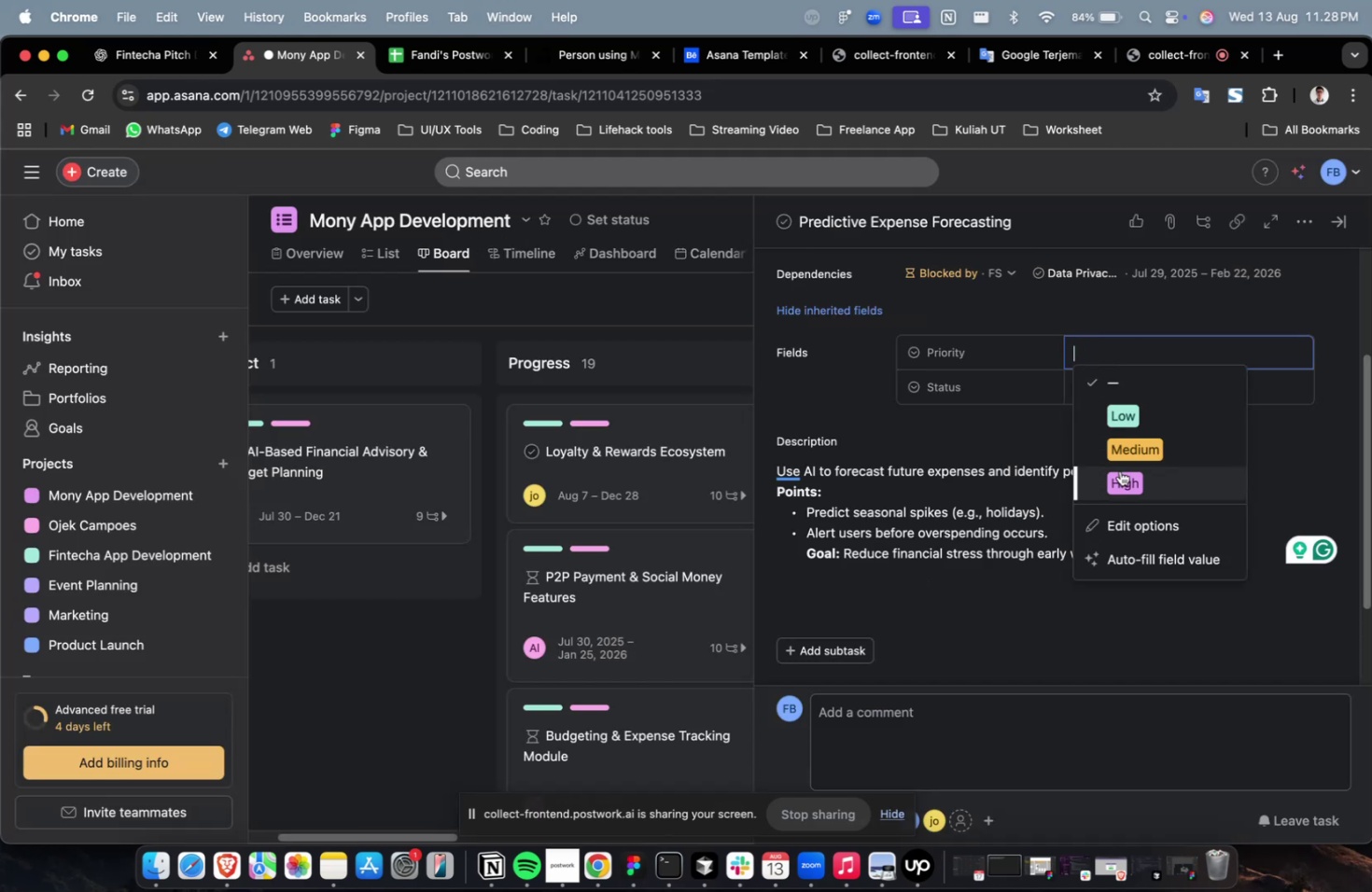 
left_click([1121, 473])
 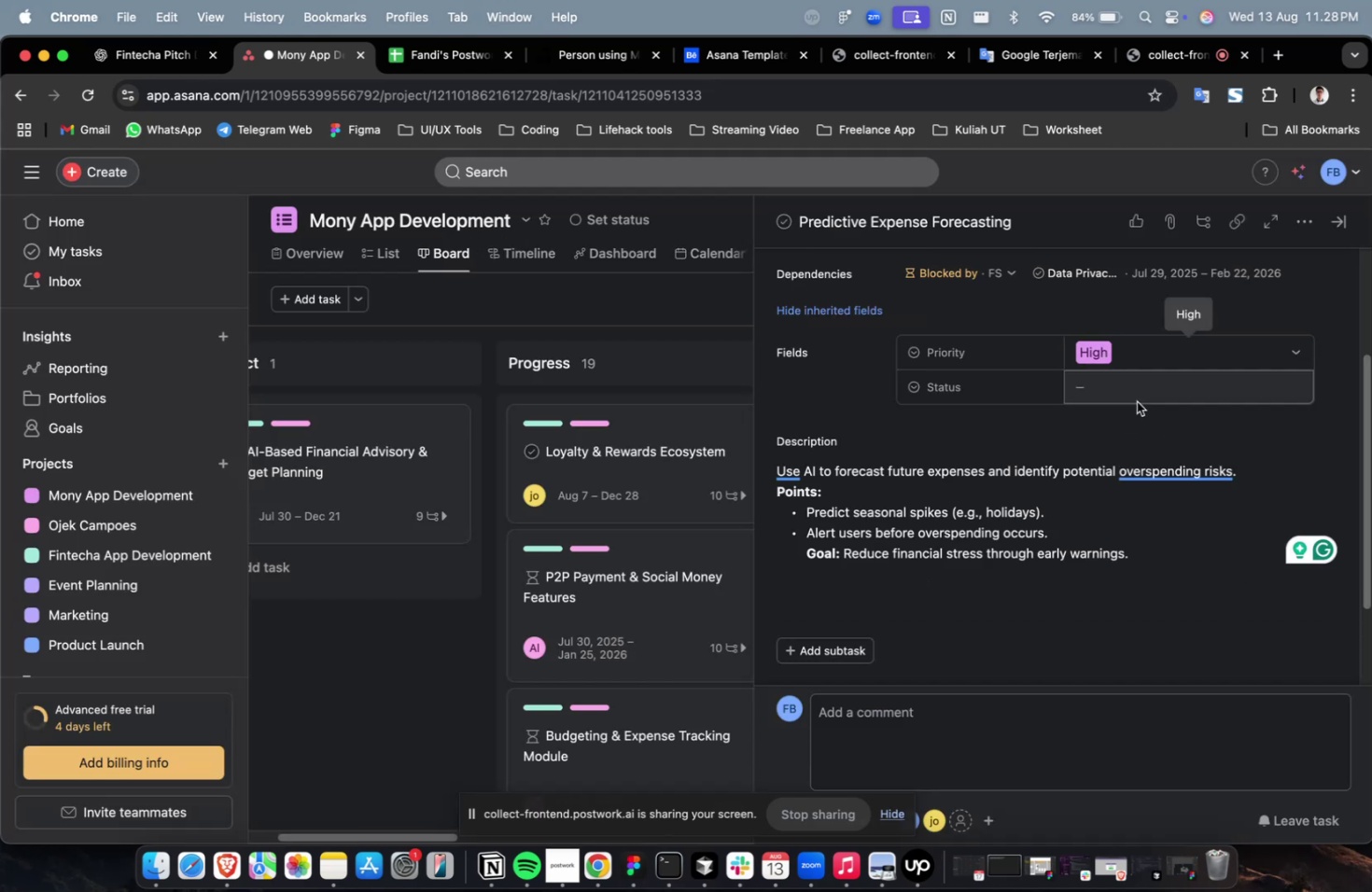 
double_click([1139, 388])
 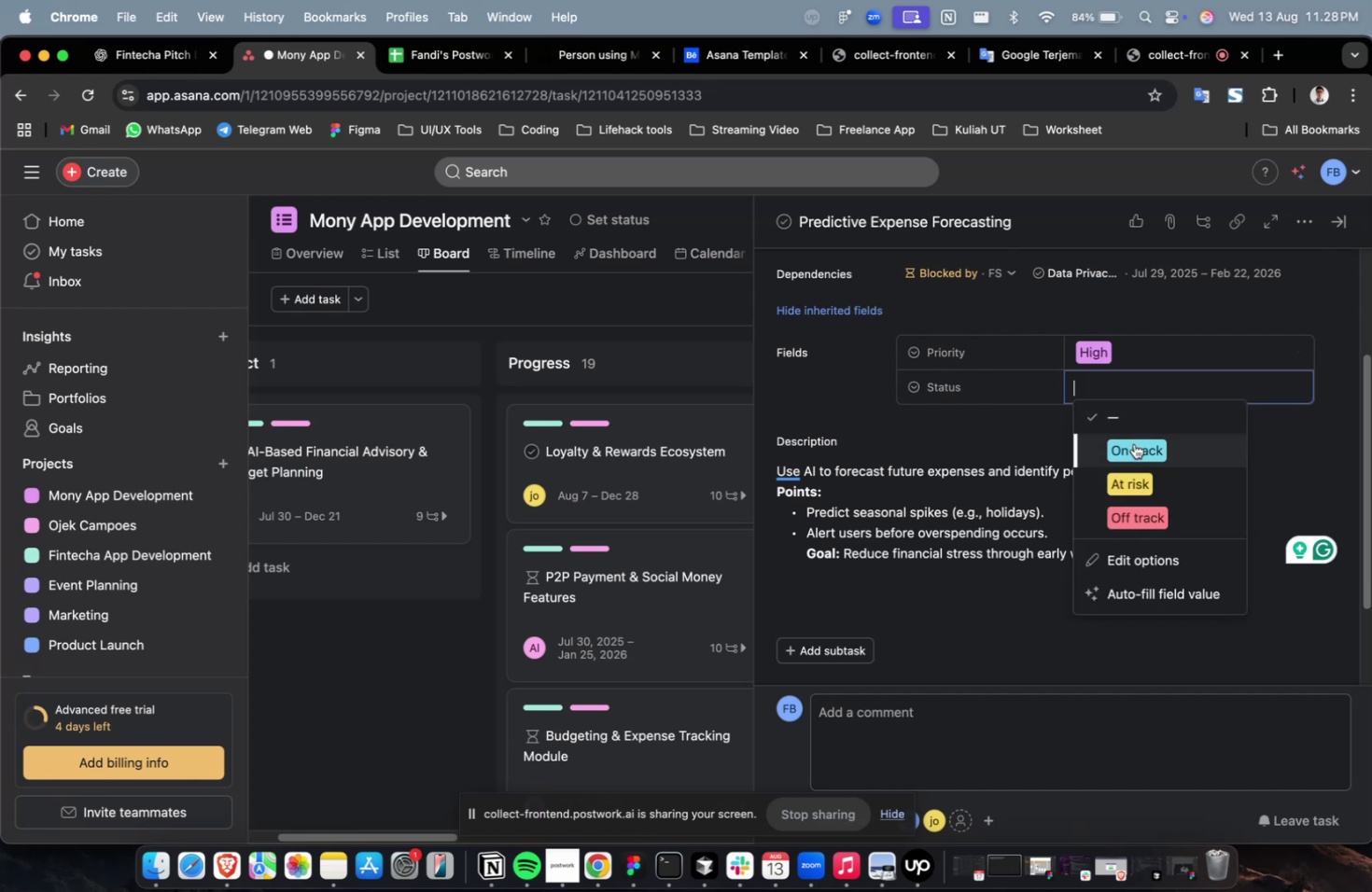 
triple_click([1134, 447])
 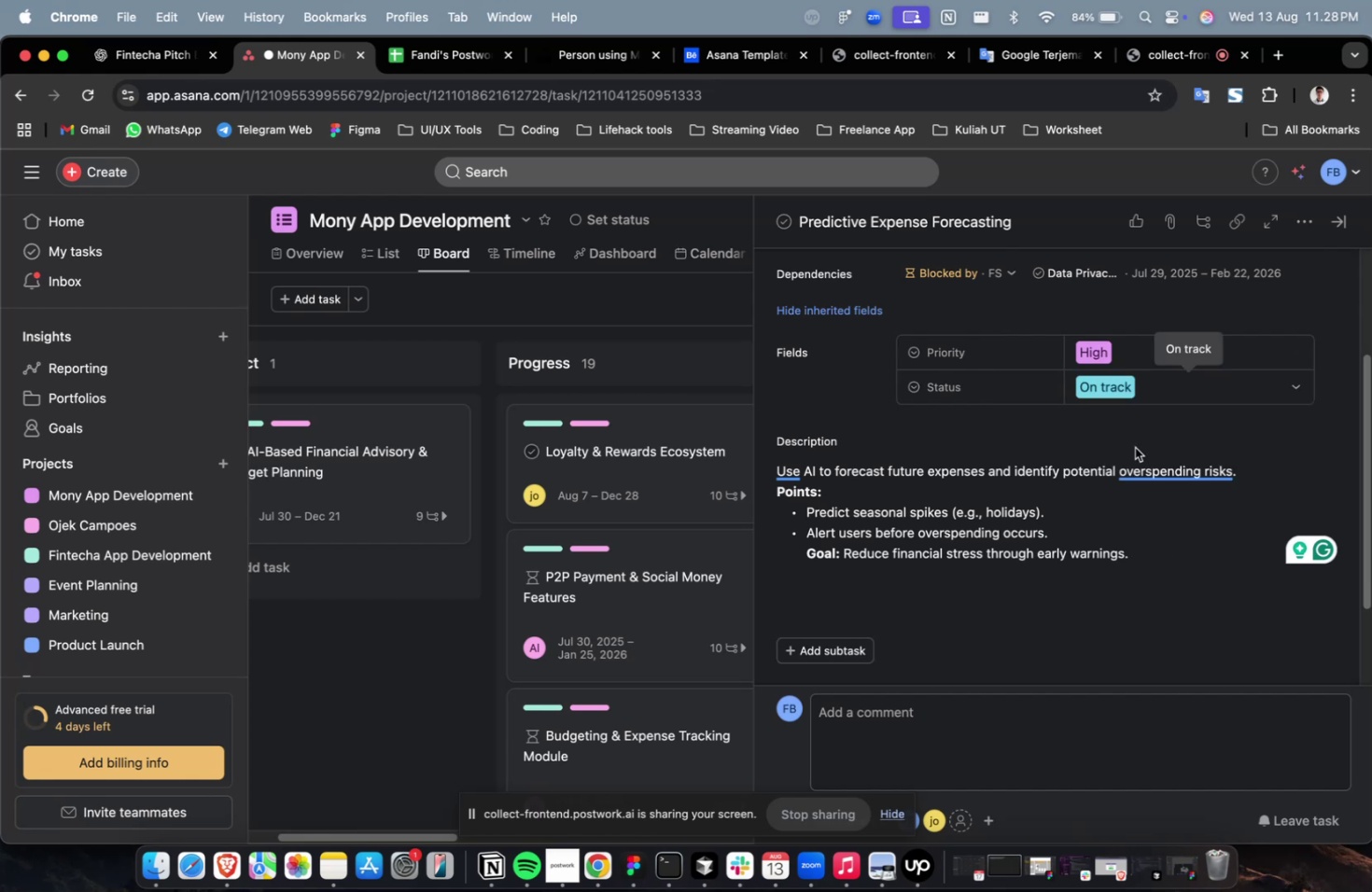 
scroll: coordinate [1134, 447], scroll_direction: up, amount: 4.0
 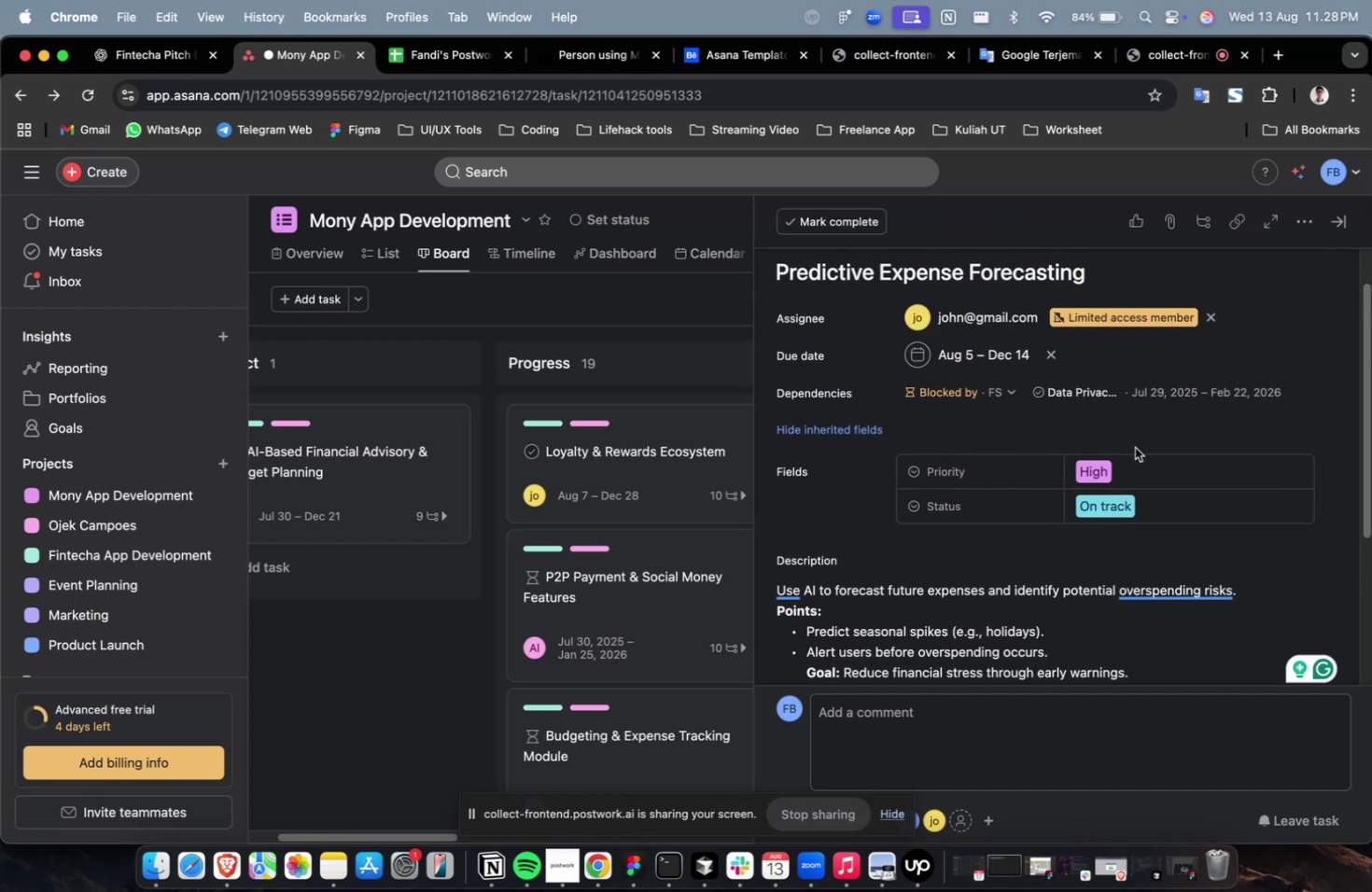 
scroll: coordinate [1175, 423], scroll_direction: down, amount: 41.0
 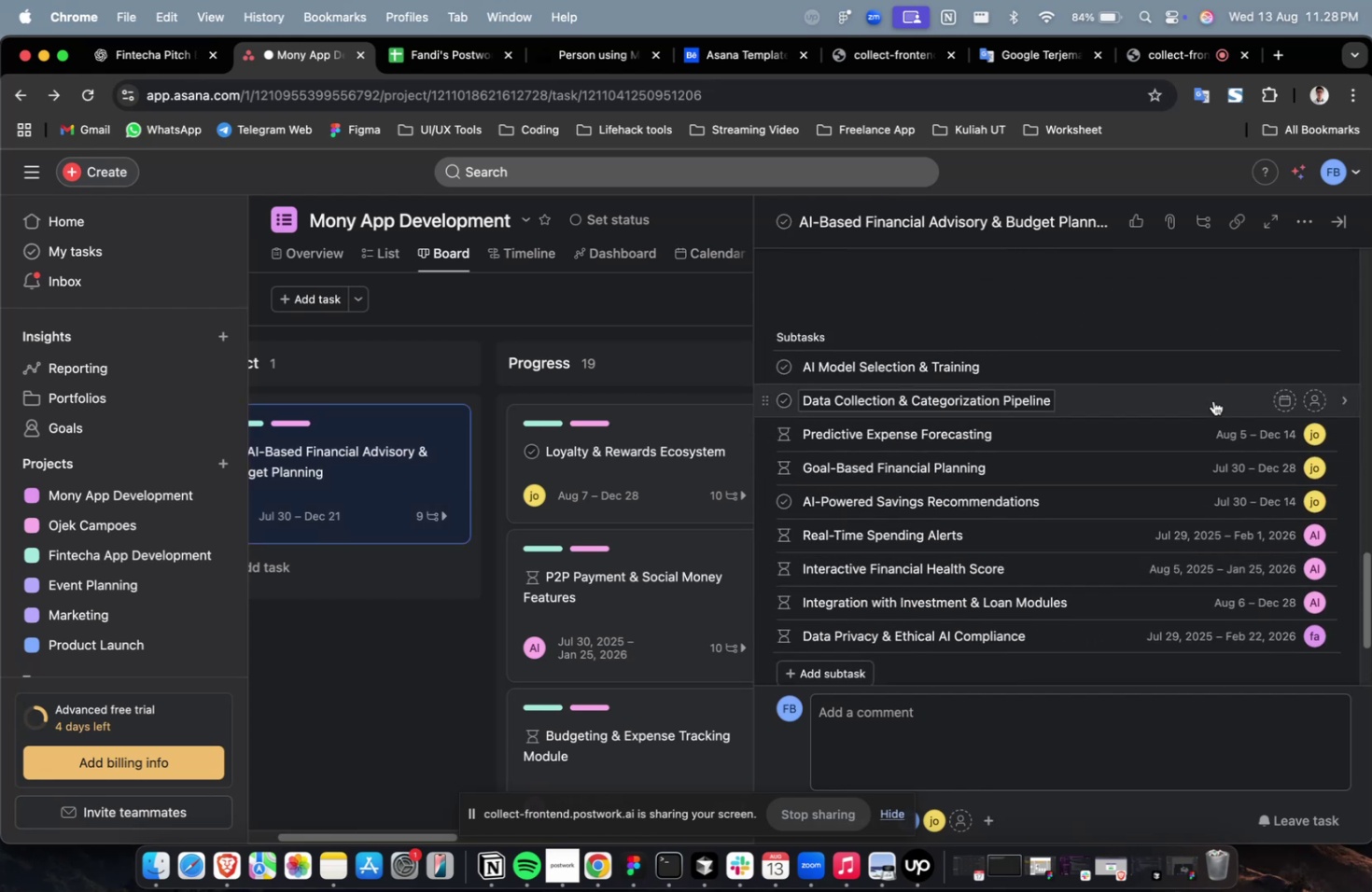 
left_click([1212, 400])
 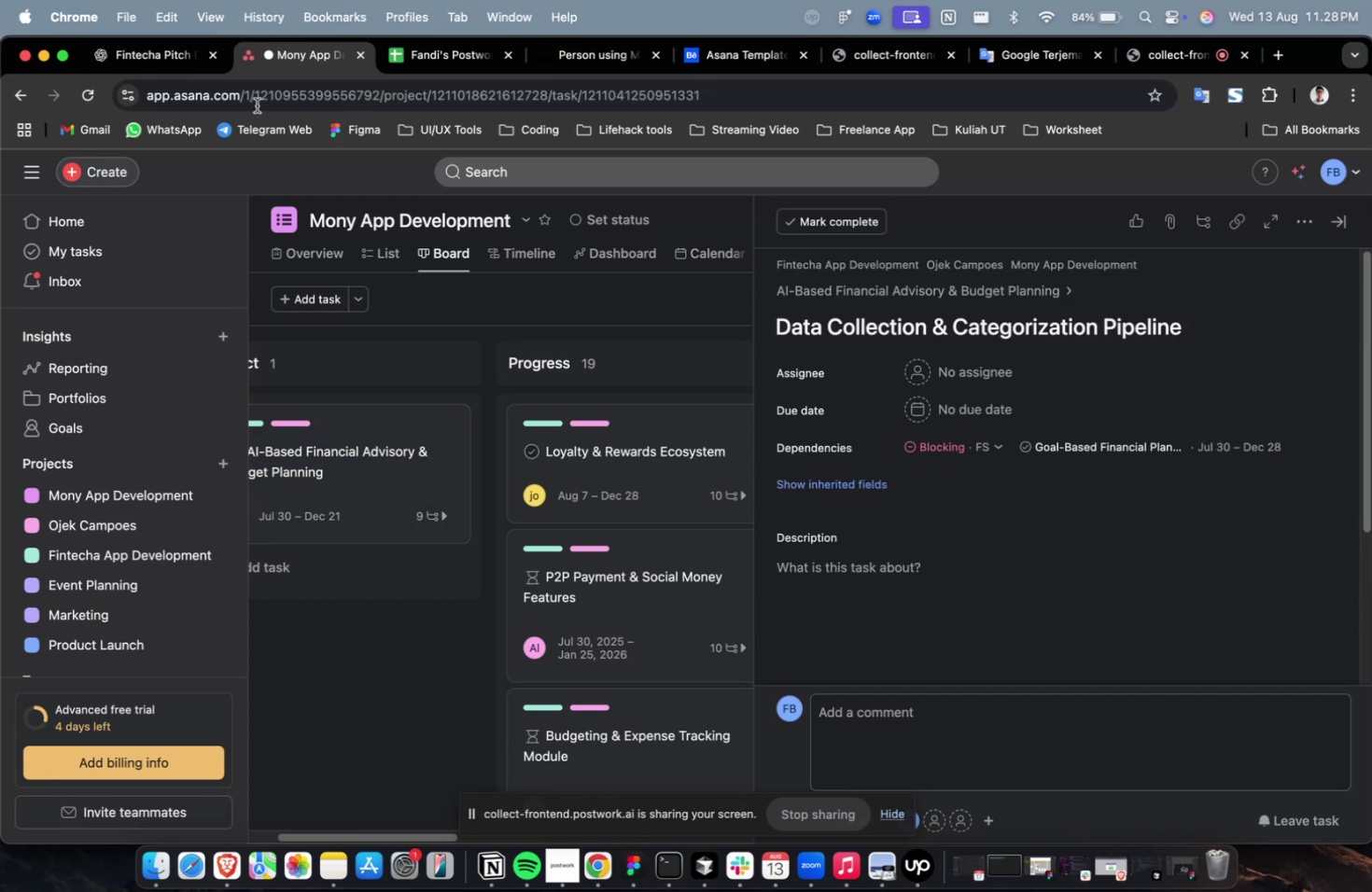 
left_click([176, 65])
 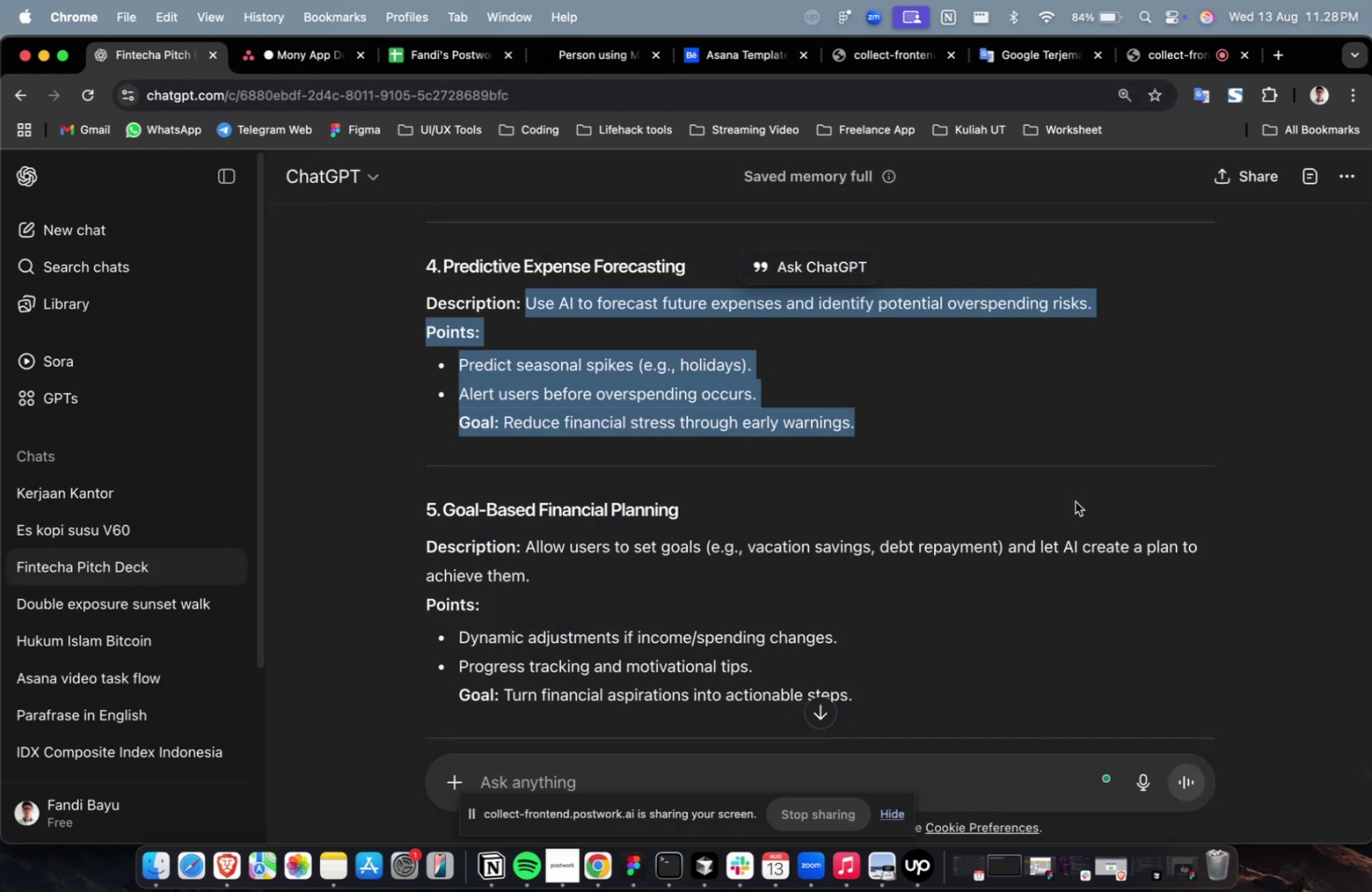 
scroll: coordinate [1075, 501], scroll_direction: up, amount: 2.0
 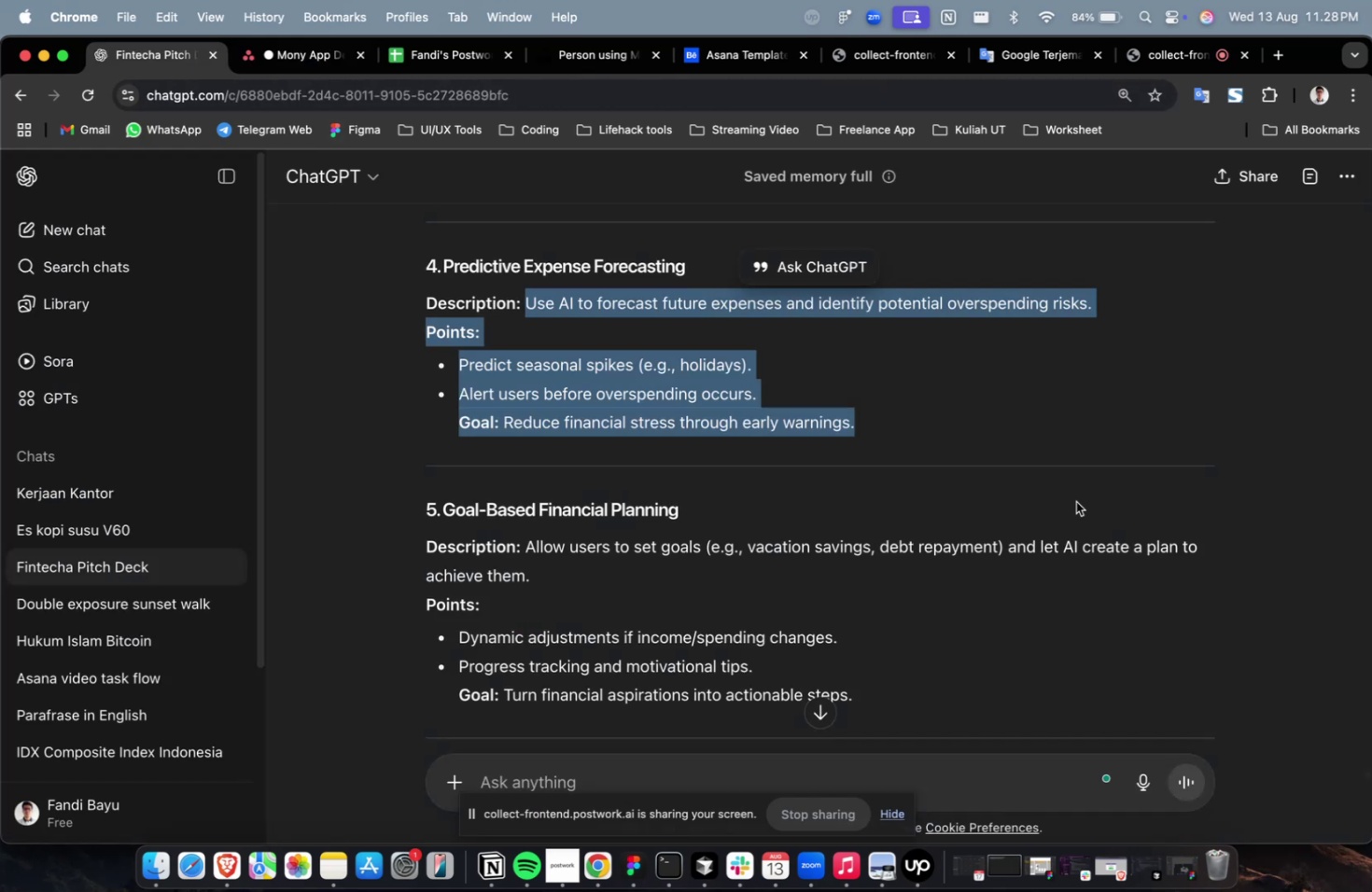 
left_click([1075, 501])
 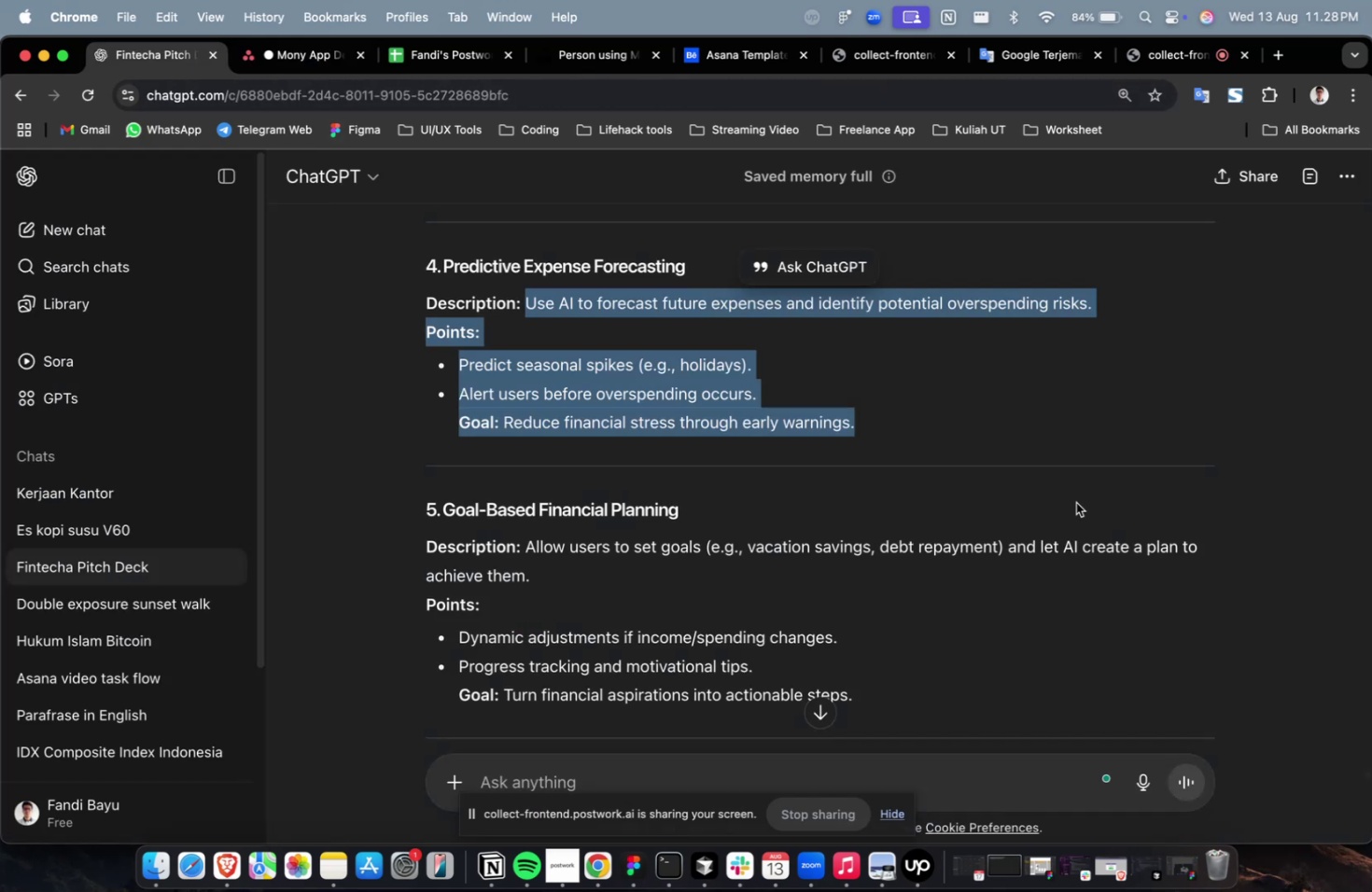 
scroll: coordinate [894, 303], scroll_direction: up, amount: 9.0
 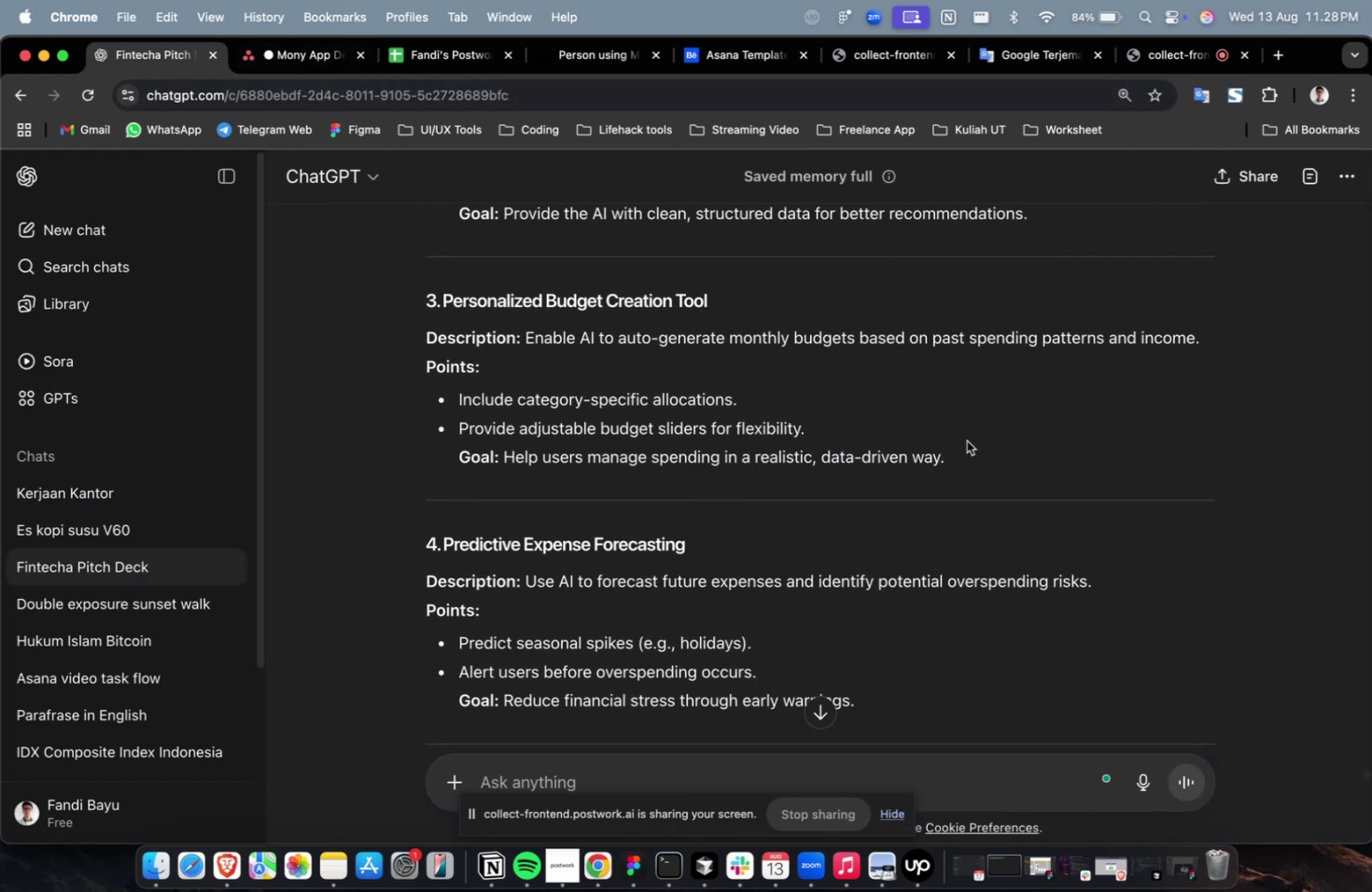 
left_click_drag(start_coordinate=[965, 457], to_coordinate=[527, 345])
 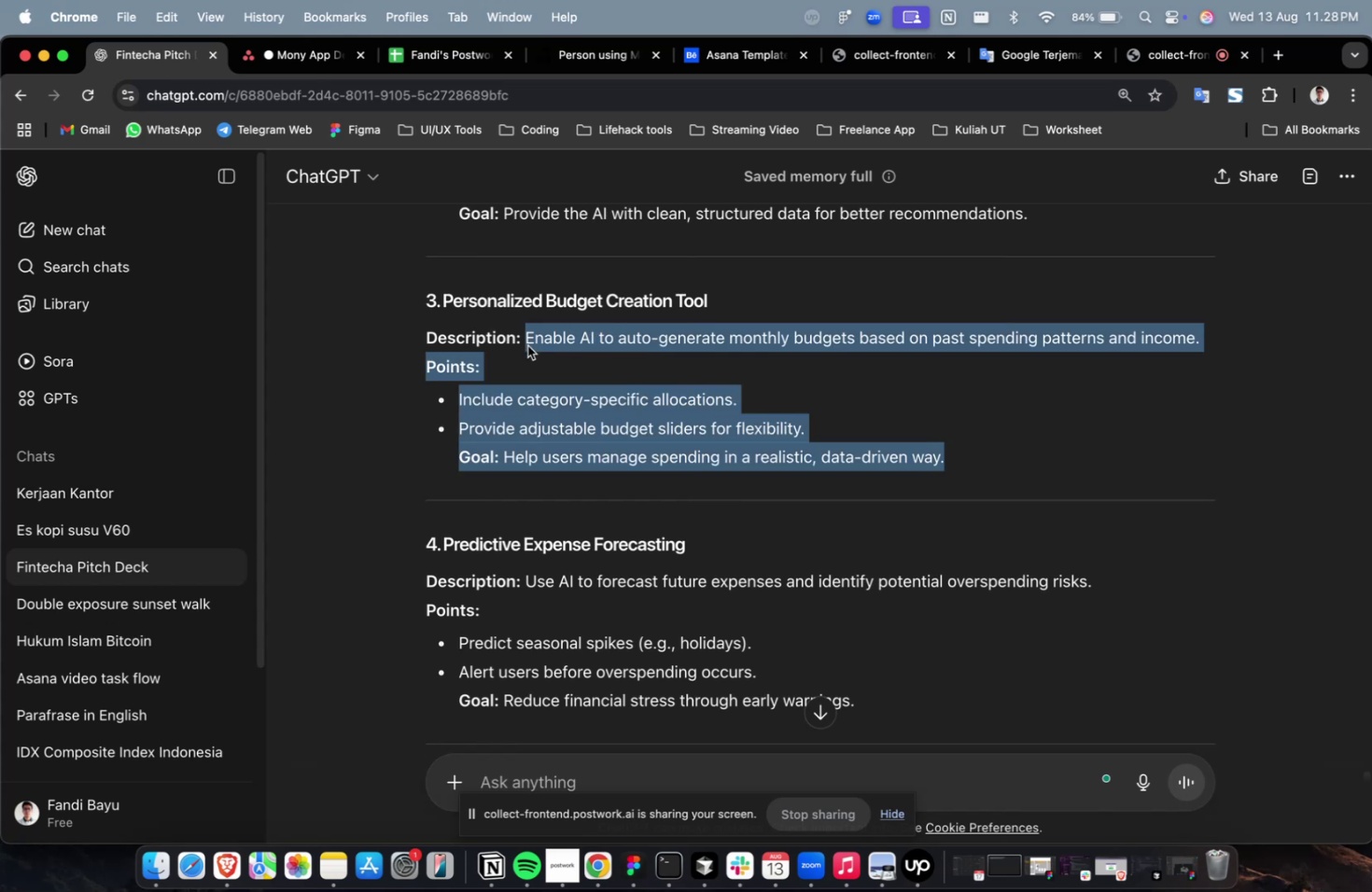 
key(Meta+C)
 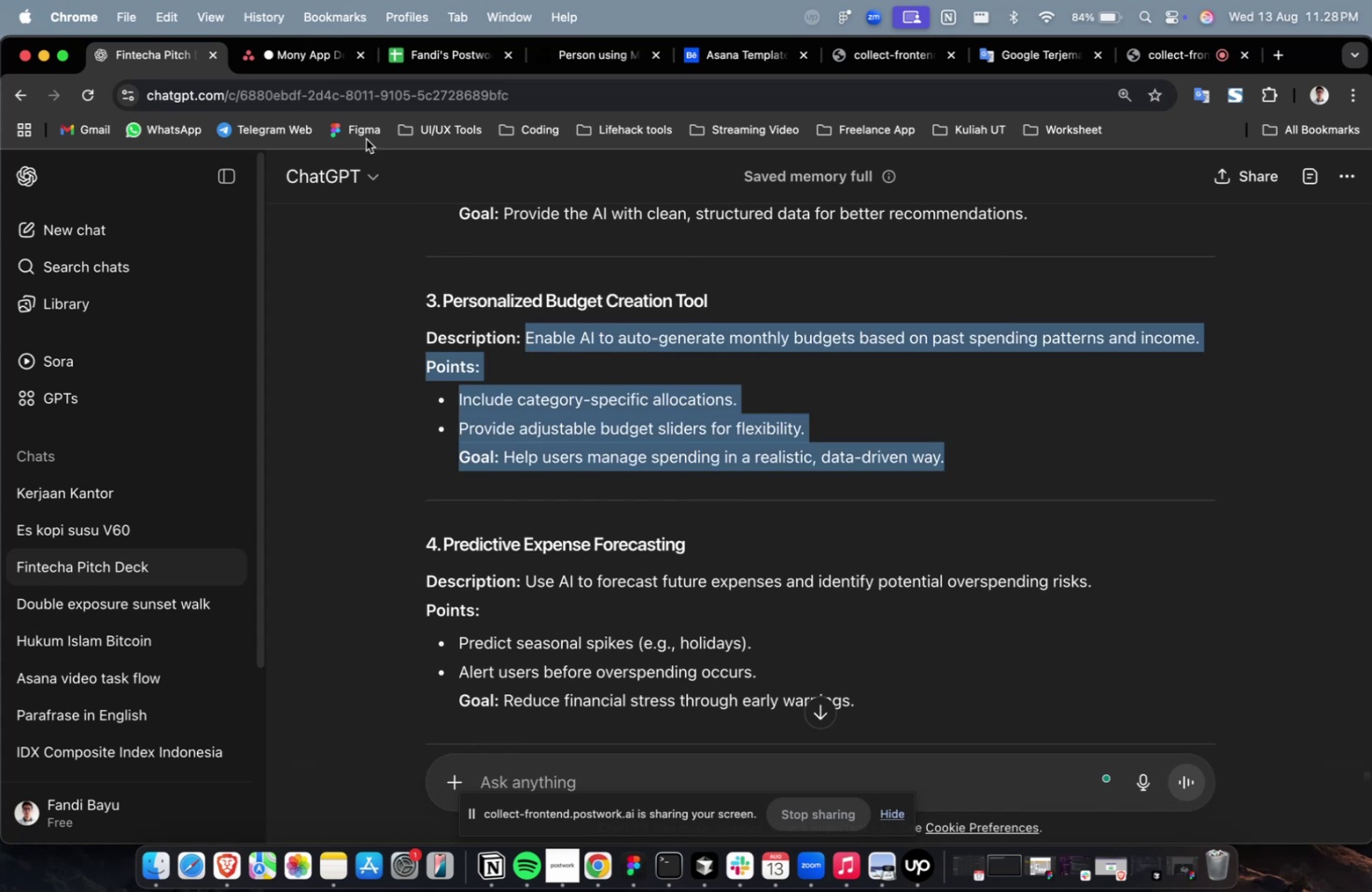 
key(Meta+C)
 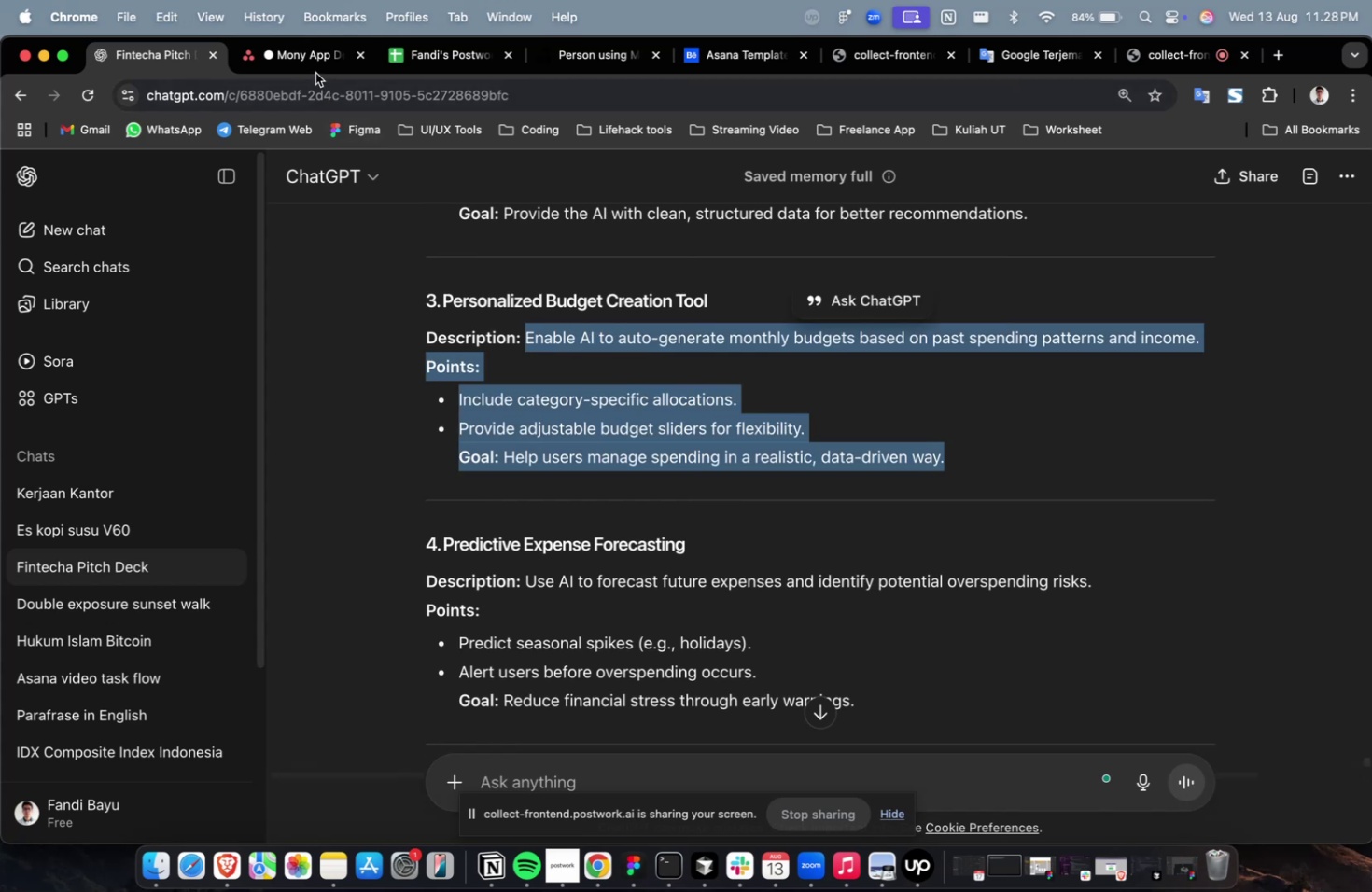 
left_click([313, 67])
 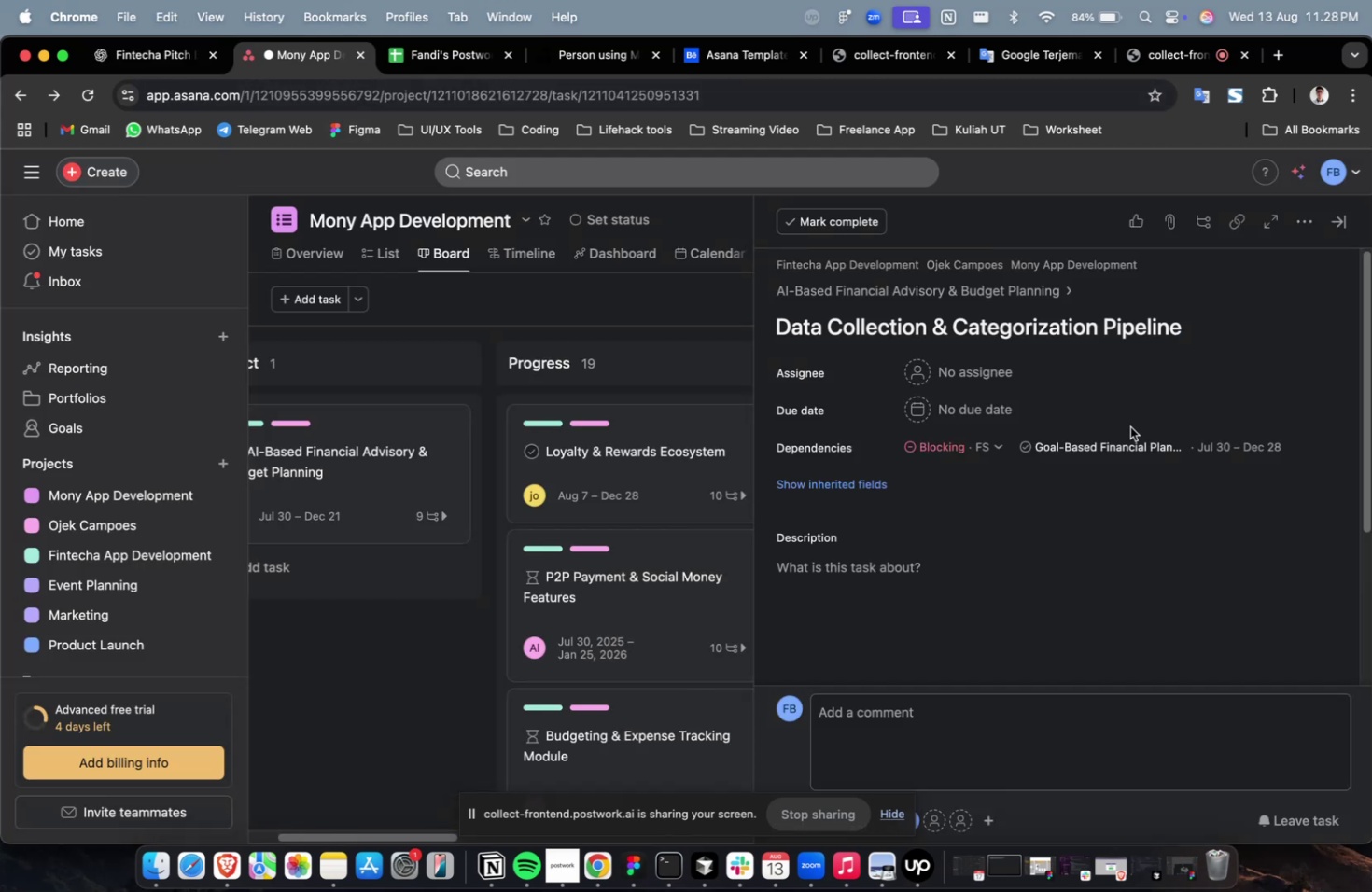 
scroll: coordinate [1132, 442], scroll_direction: down, amount: 36.0
 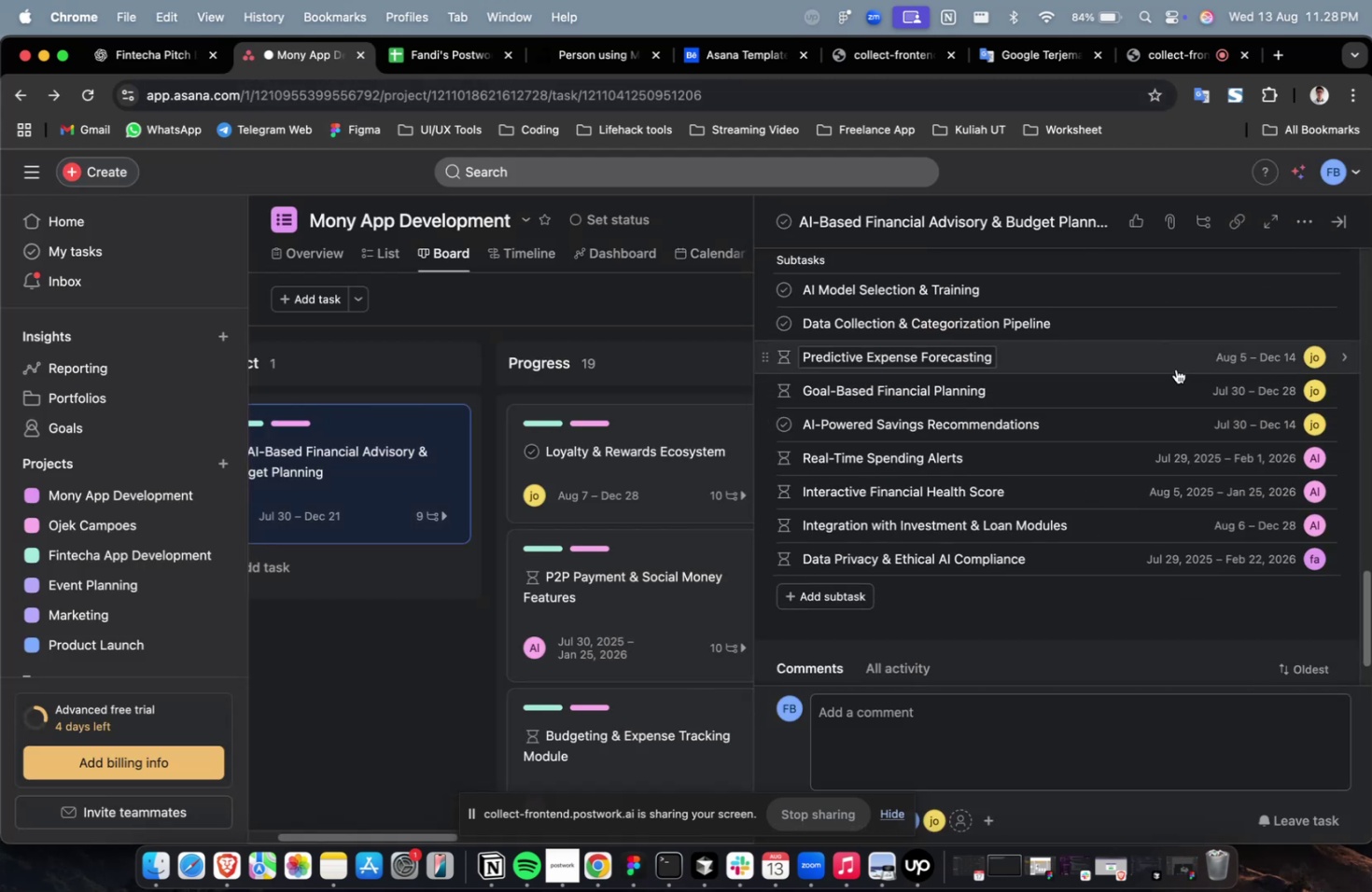 
left_click([1113, 354])
 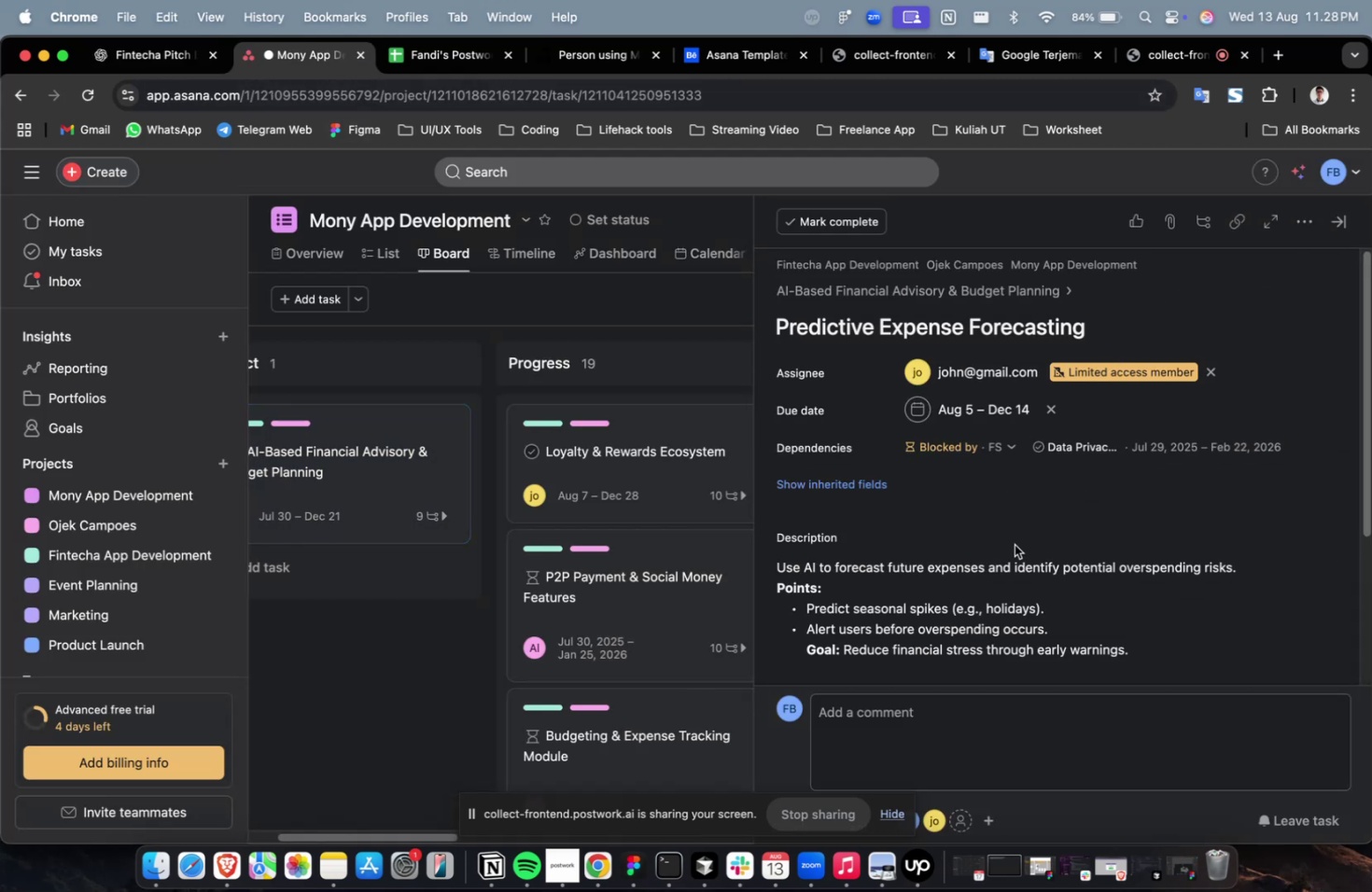 
left_click([1002, 563])
 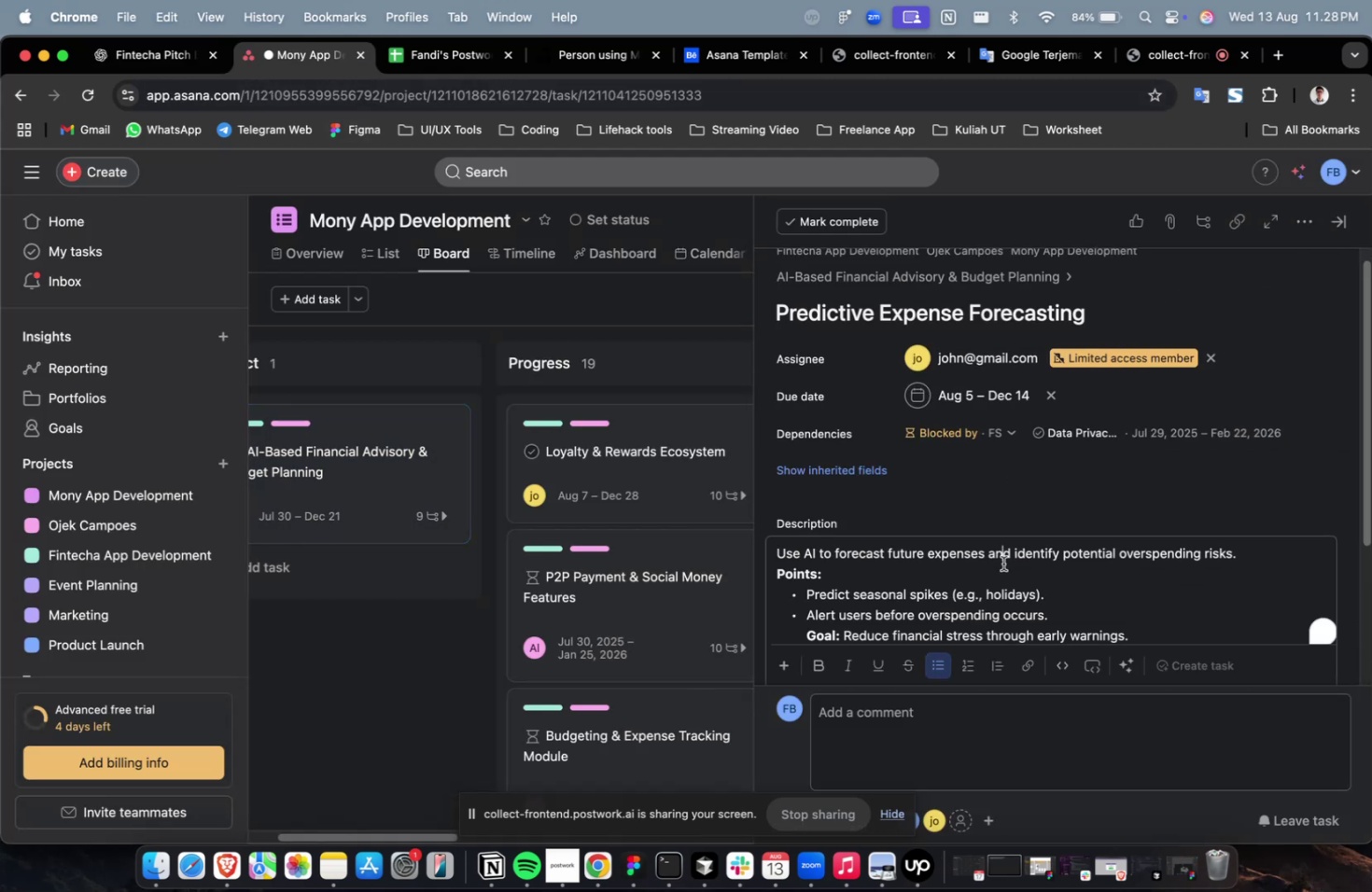 
key(Meta+A)
 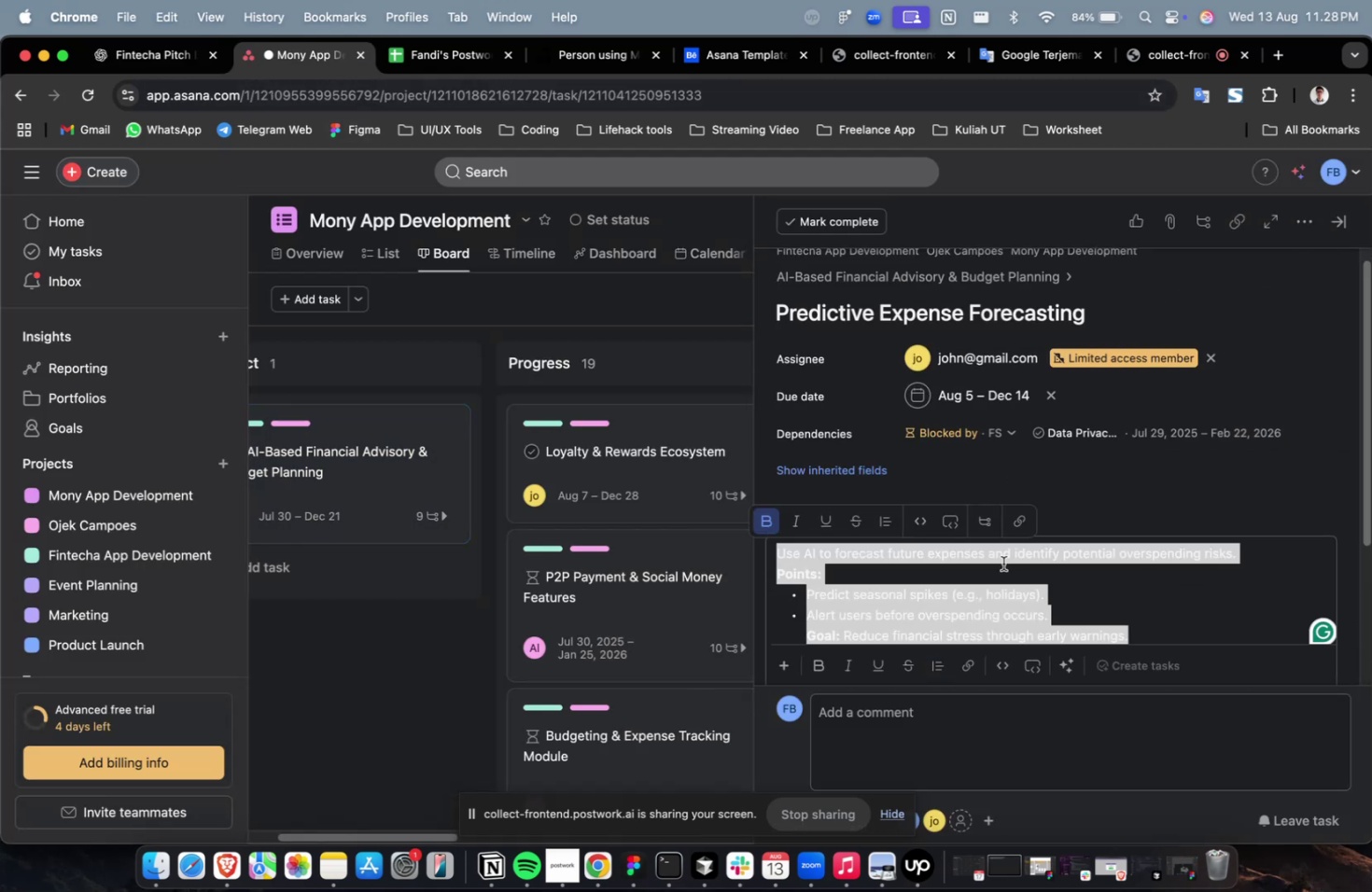 
key(Meta+V)
 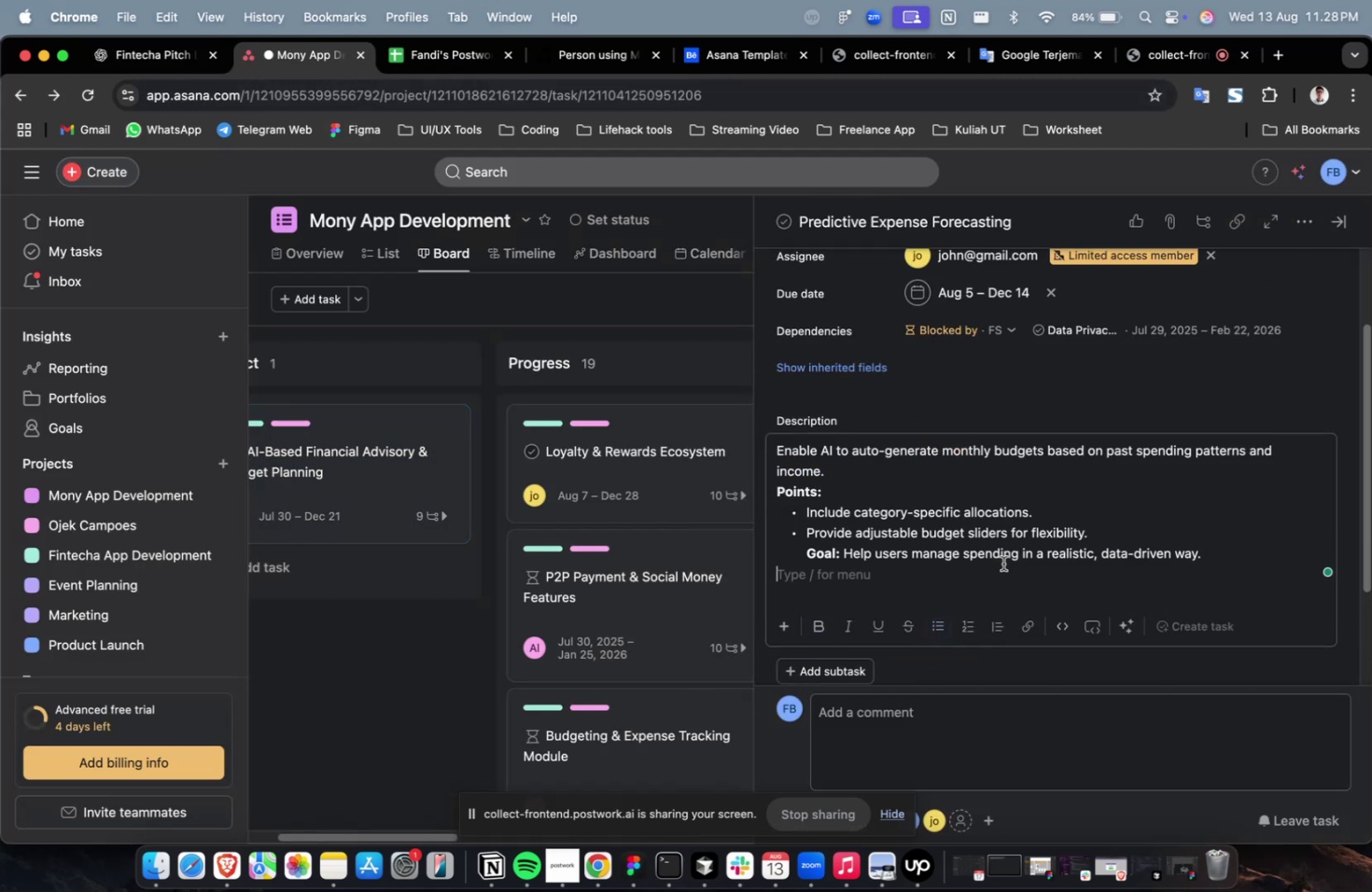 
scroll: coordinate [1020, 554], scroll_direction: down, amount: 30.0
 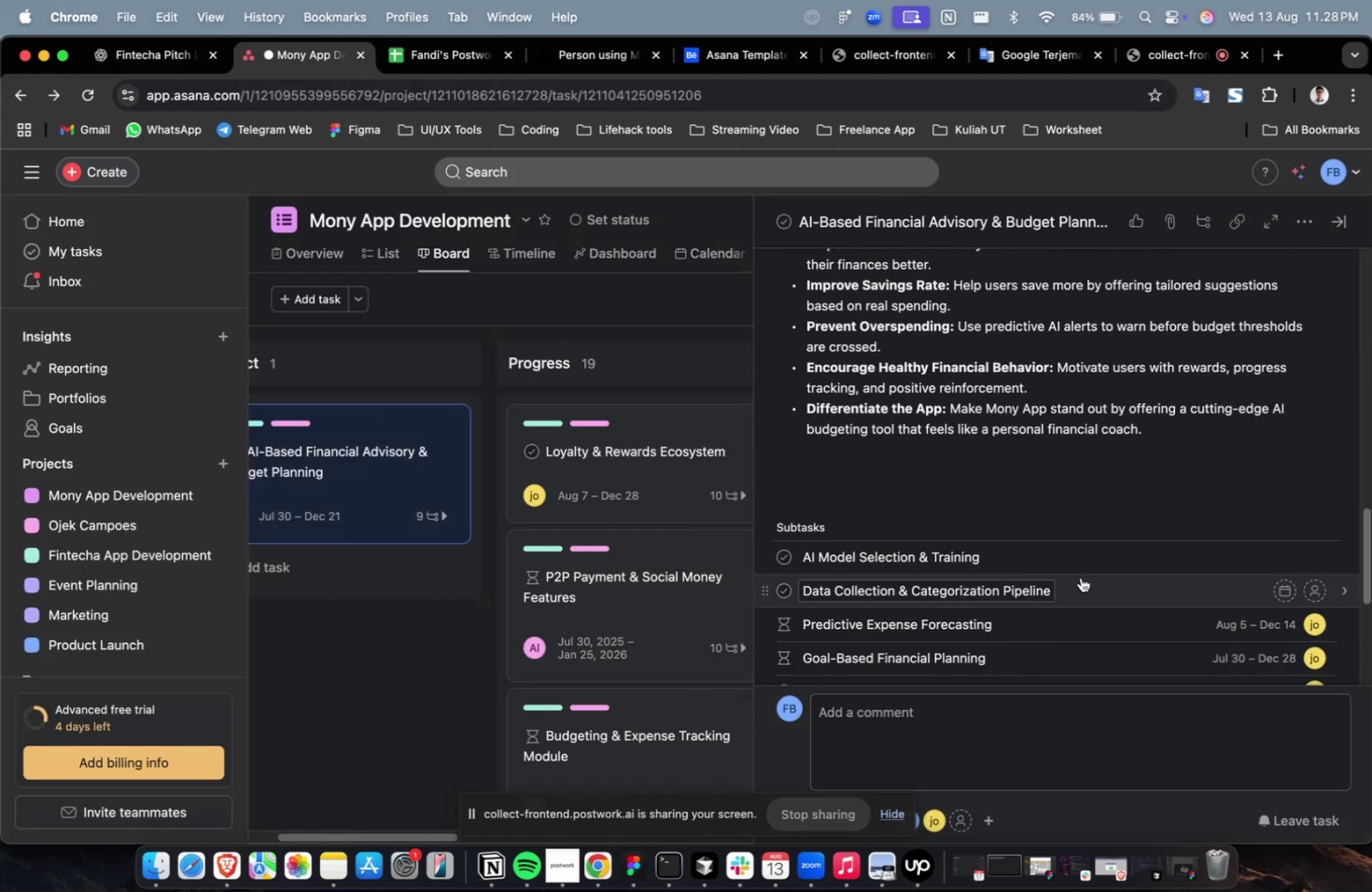 
left_click([1083, 583])
 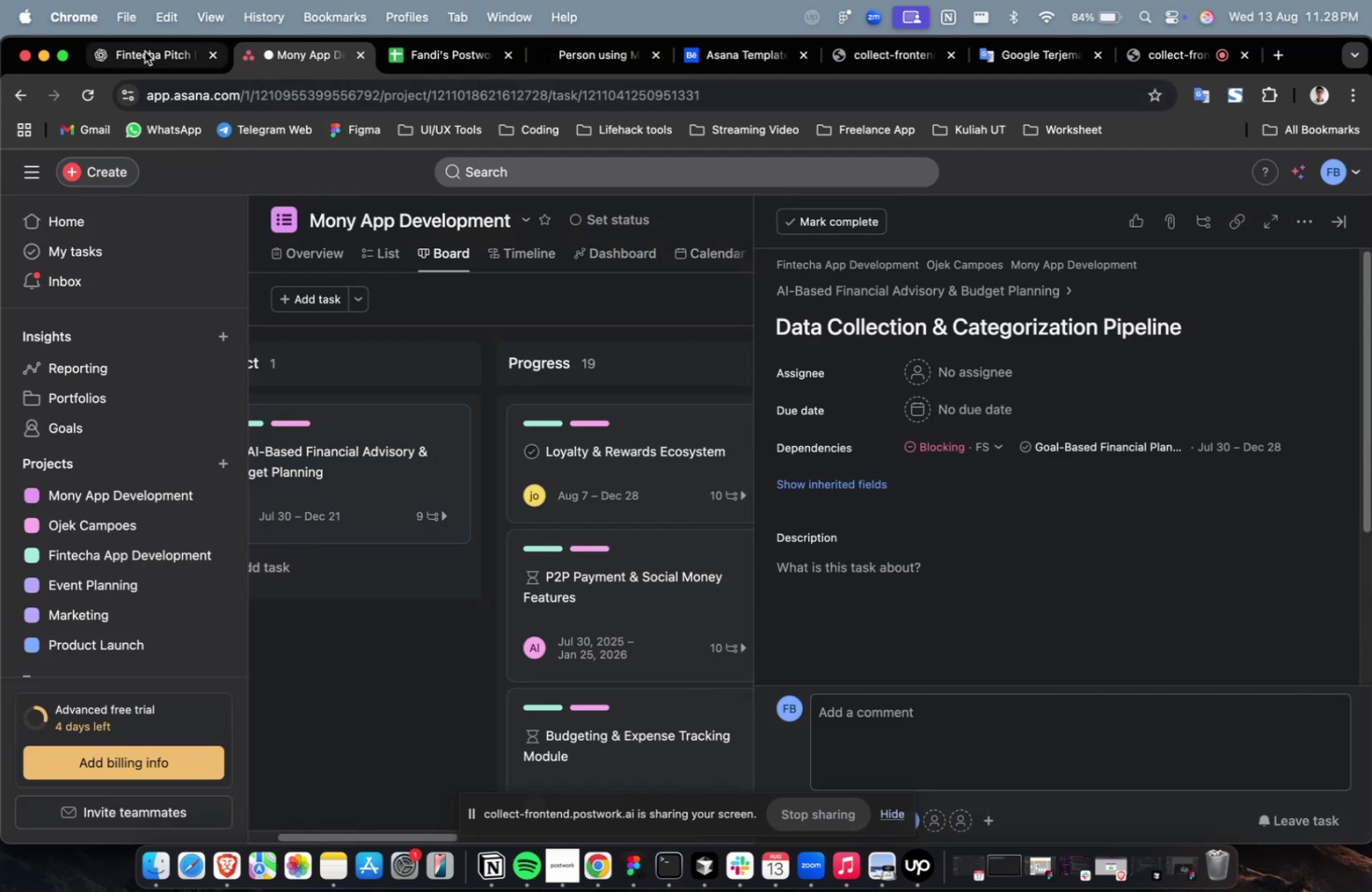 
left_click([154, 57])
 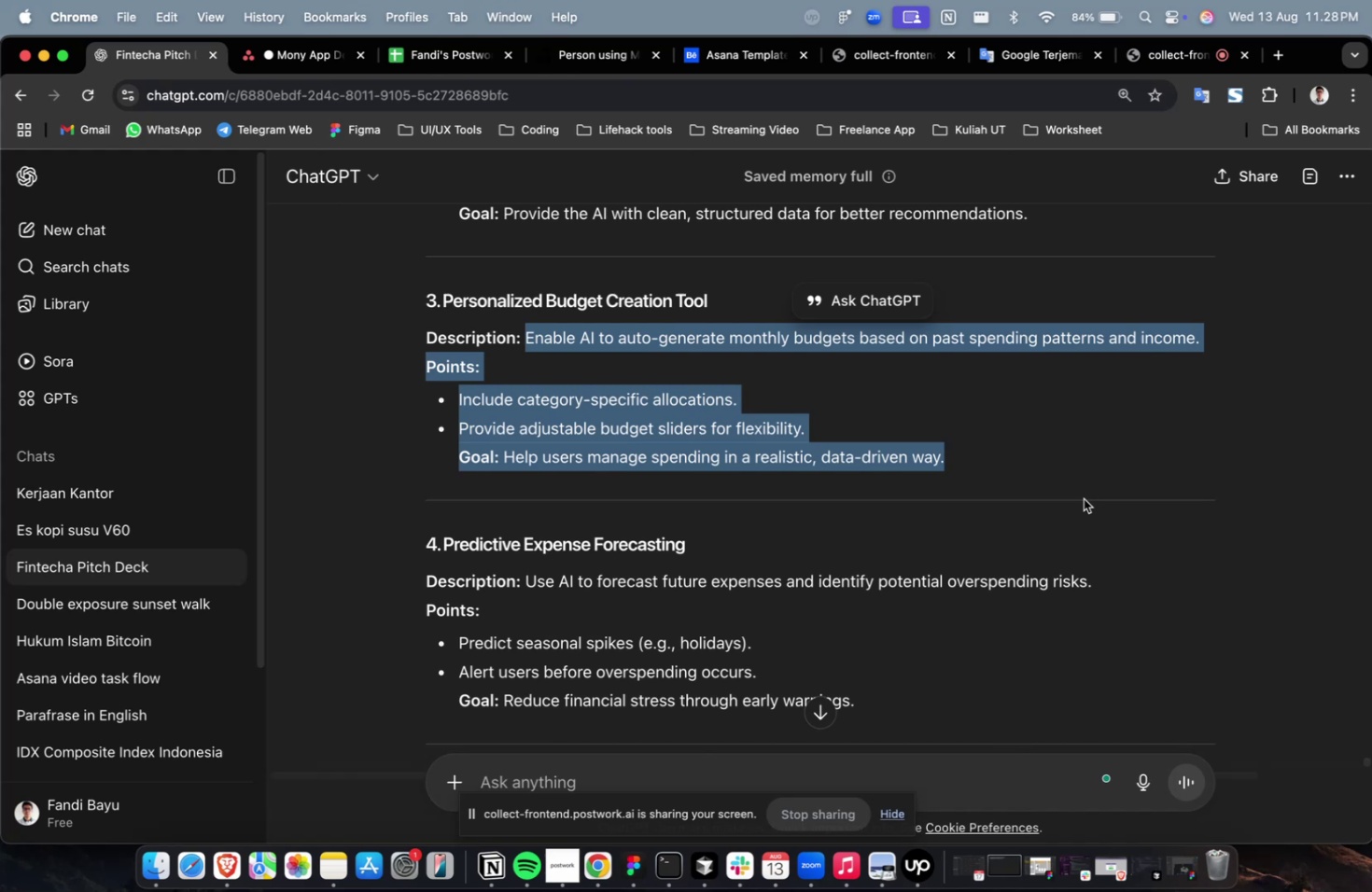 
double_click([1099, 502])
 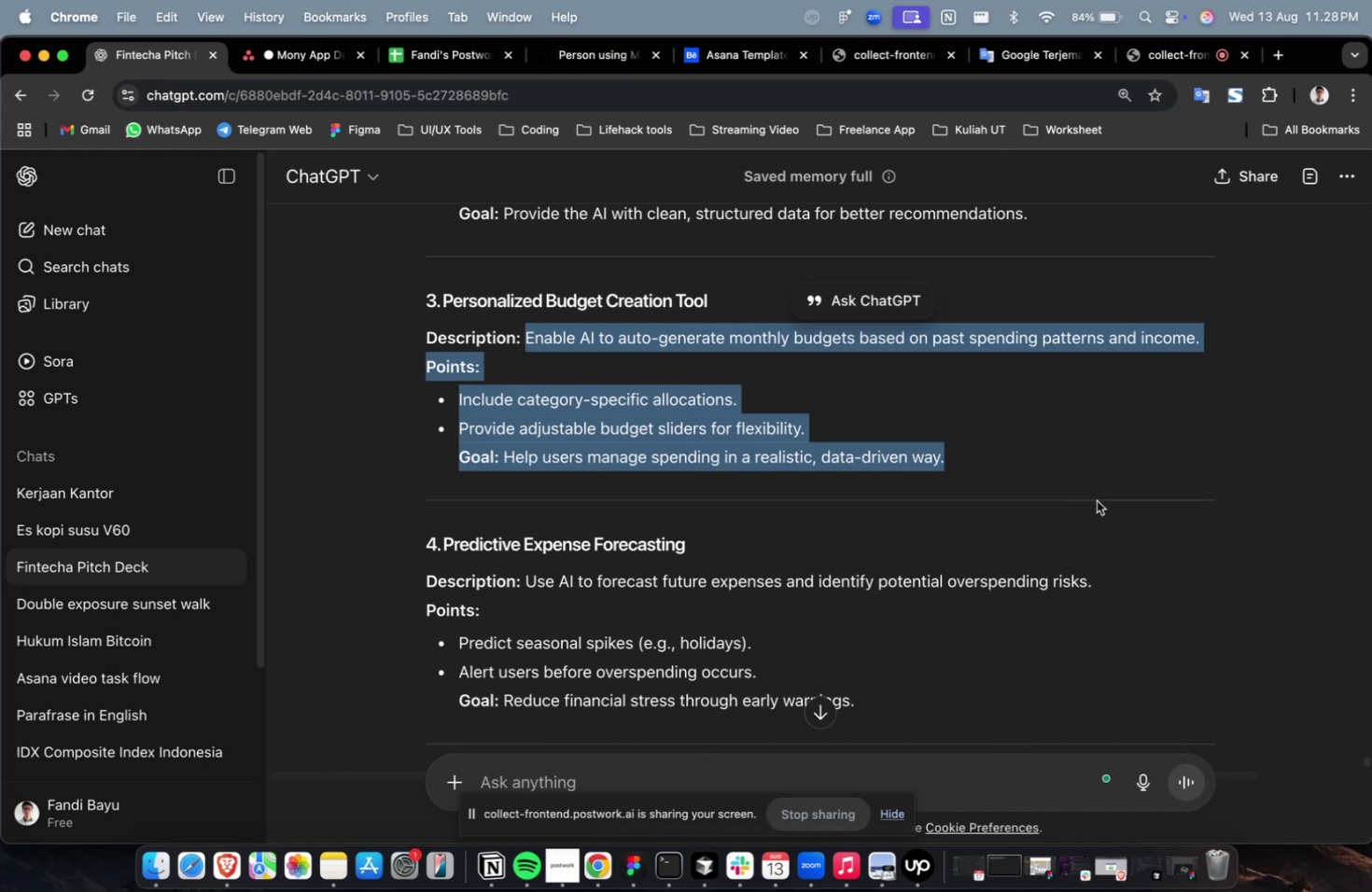 
scroll: coordinate [1094, 499], scroll_direction: up, amount: 2.0
 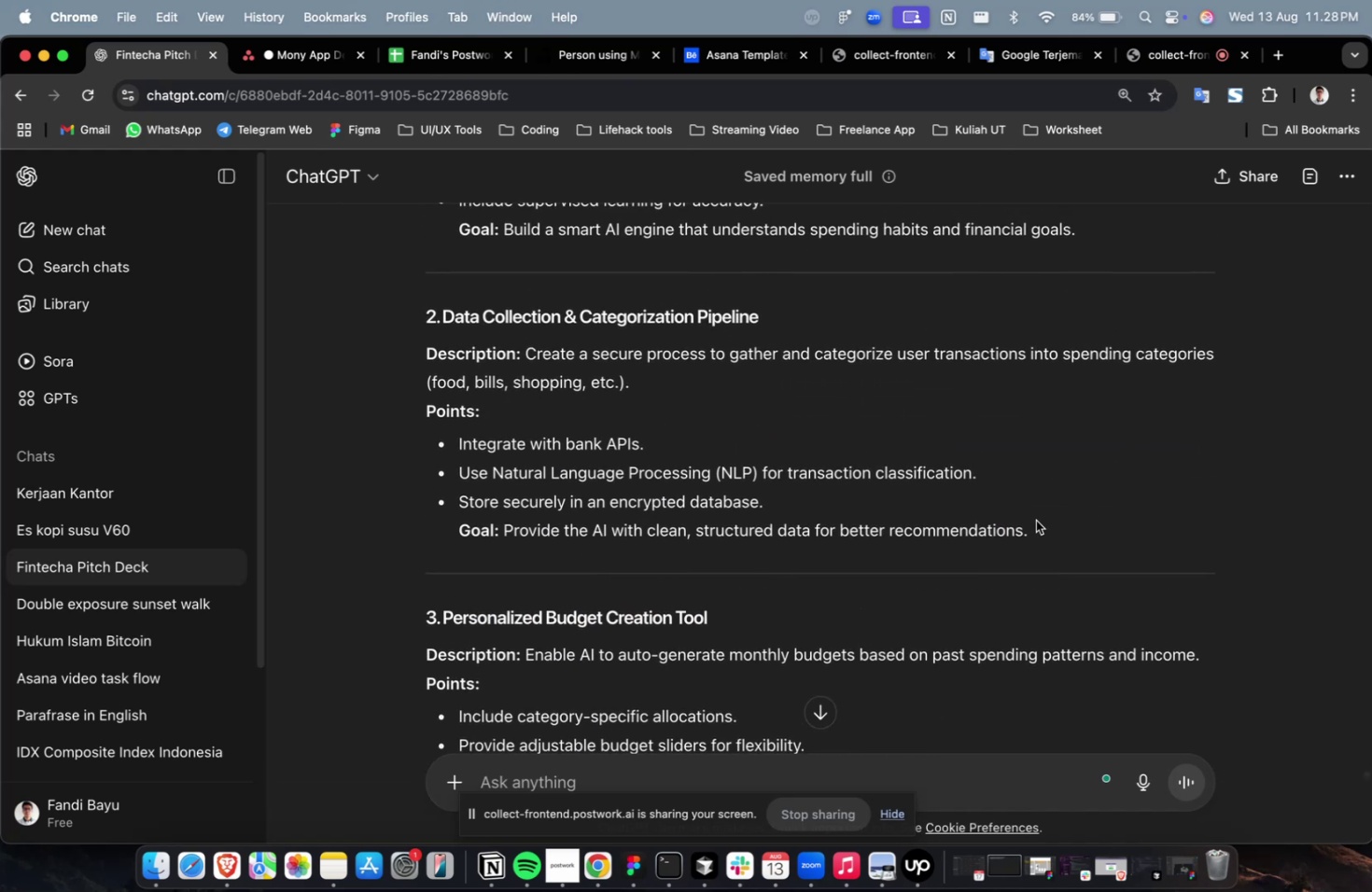 
left_click_drag(start_coordinate=[1038, 537], to_coordinate=[525, 358])
 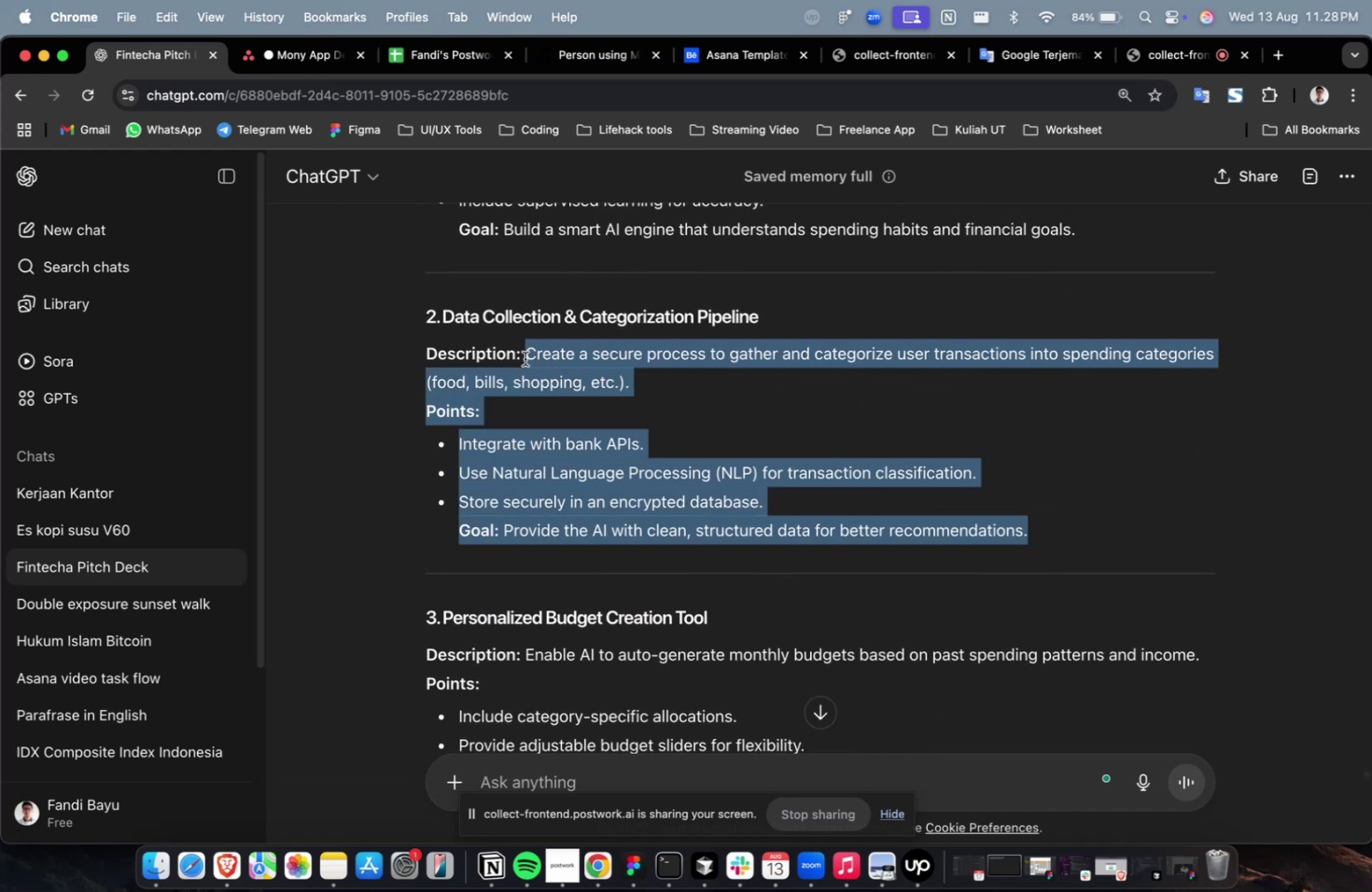 
key(Meta+C)
 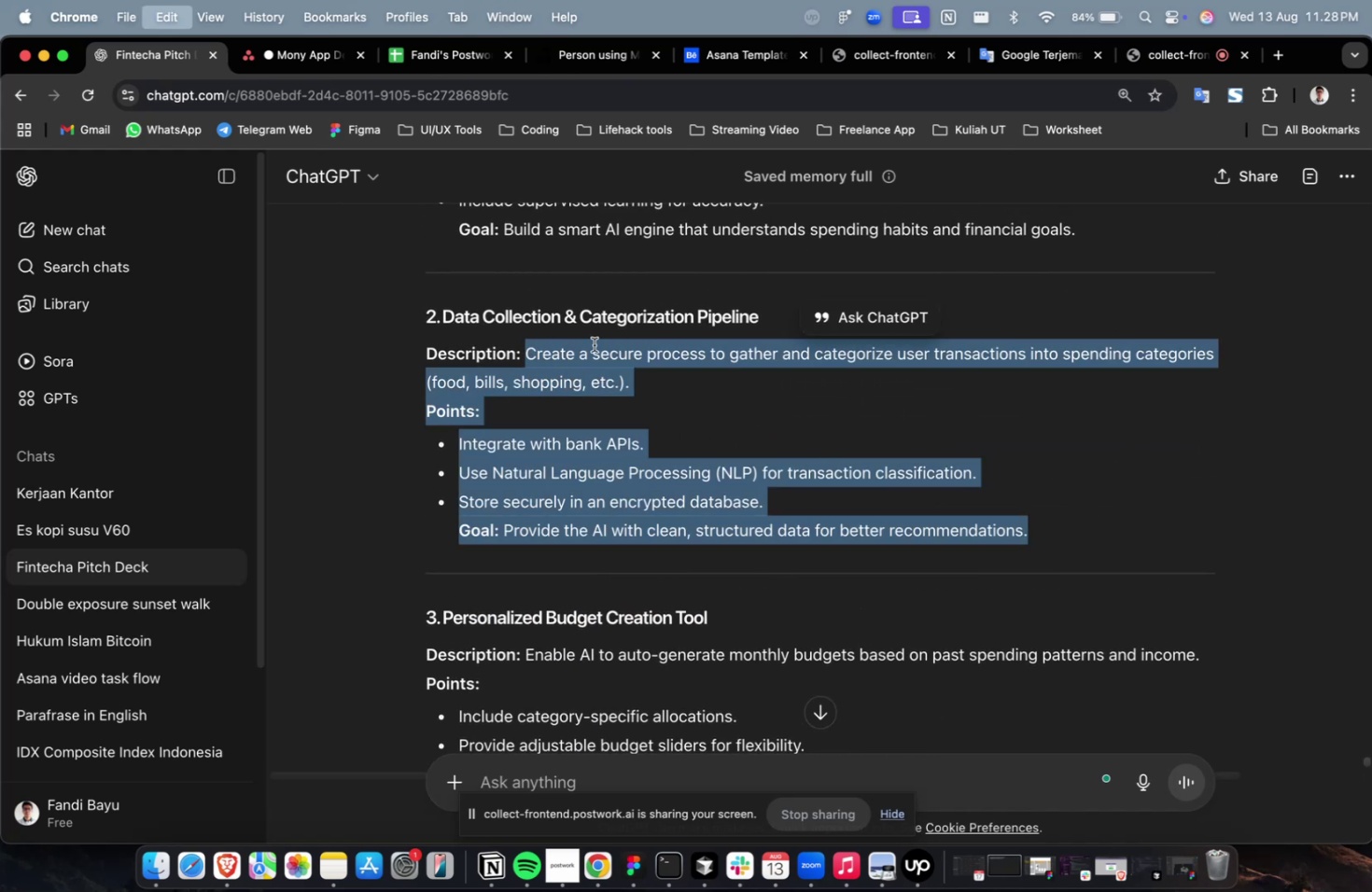 
key(Meta+C)
 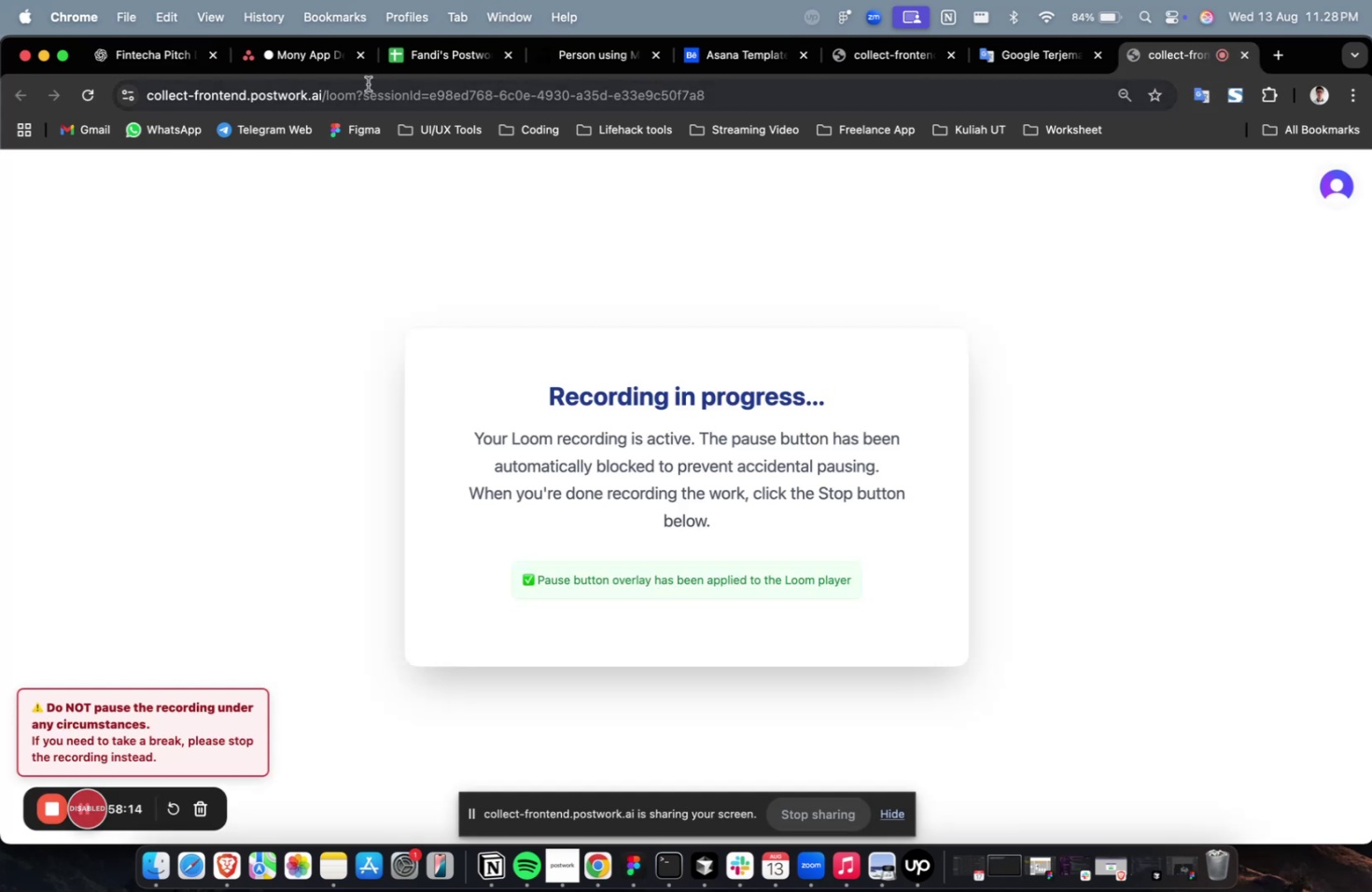 
left_click([273, 69])
 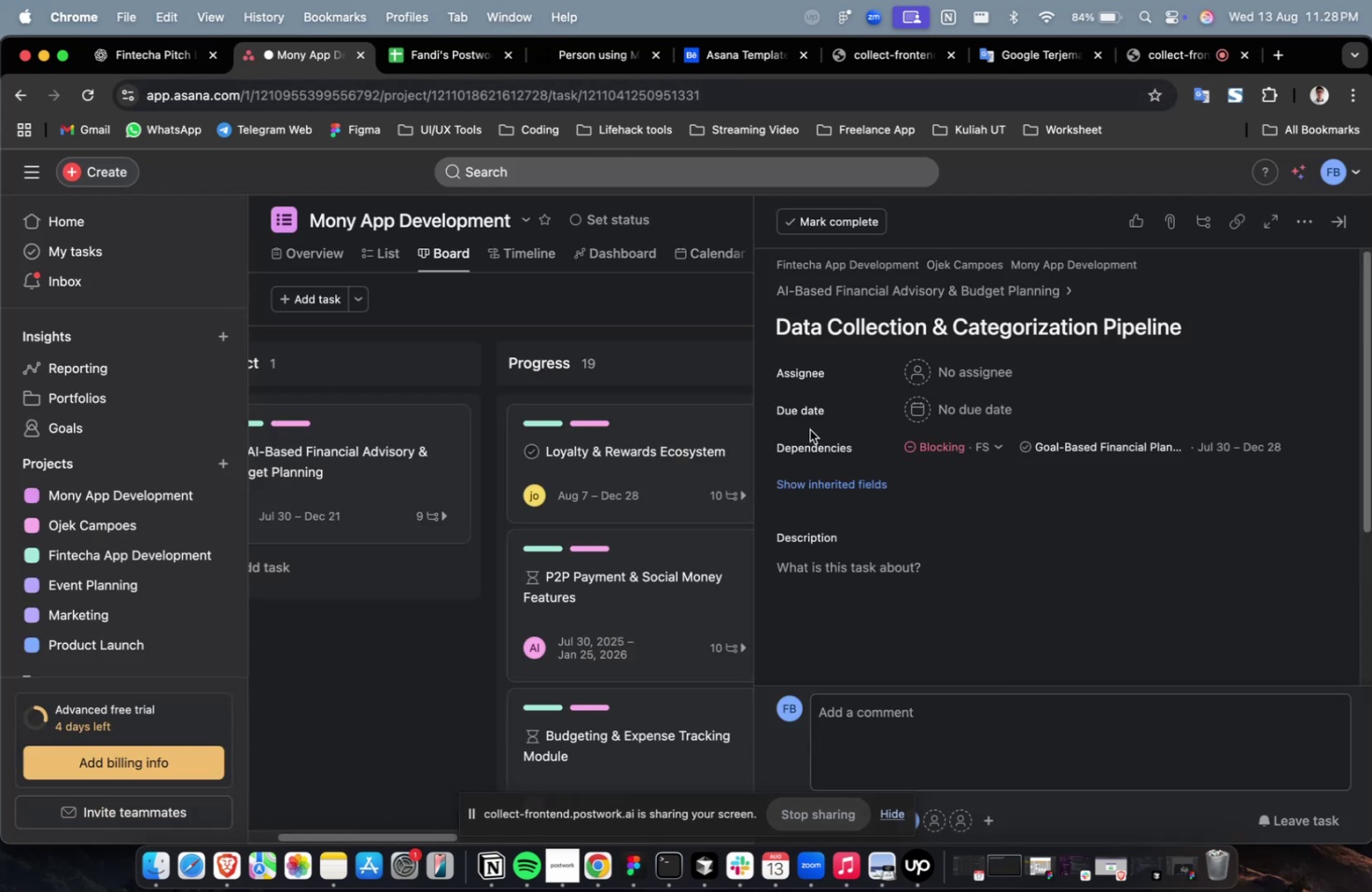 
left_click([887, 584])
 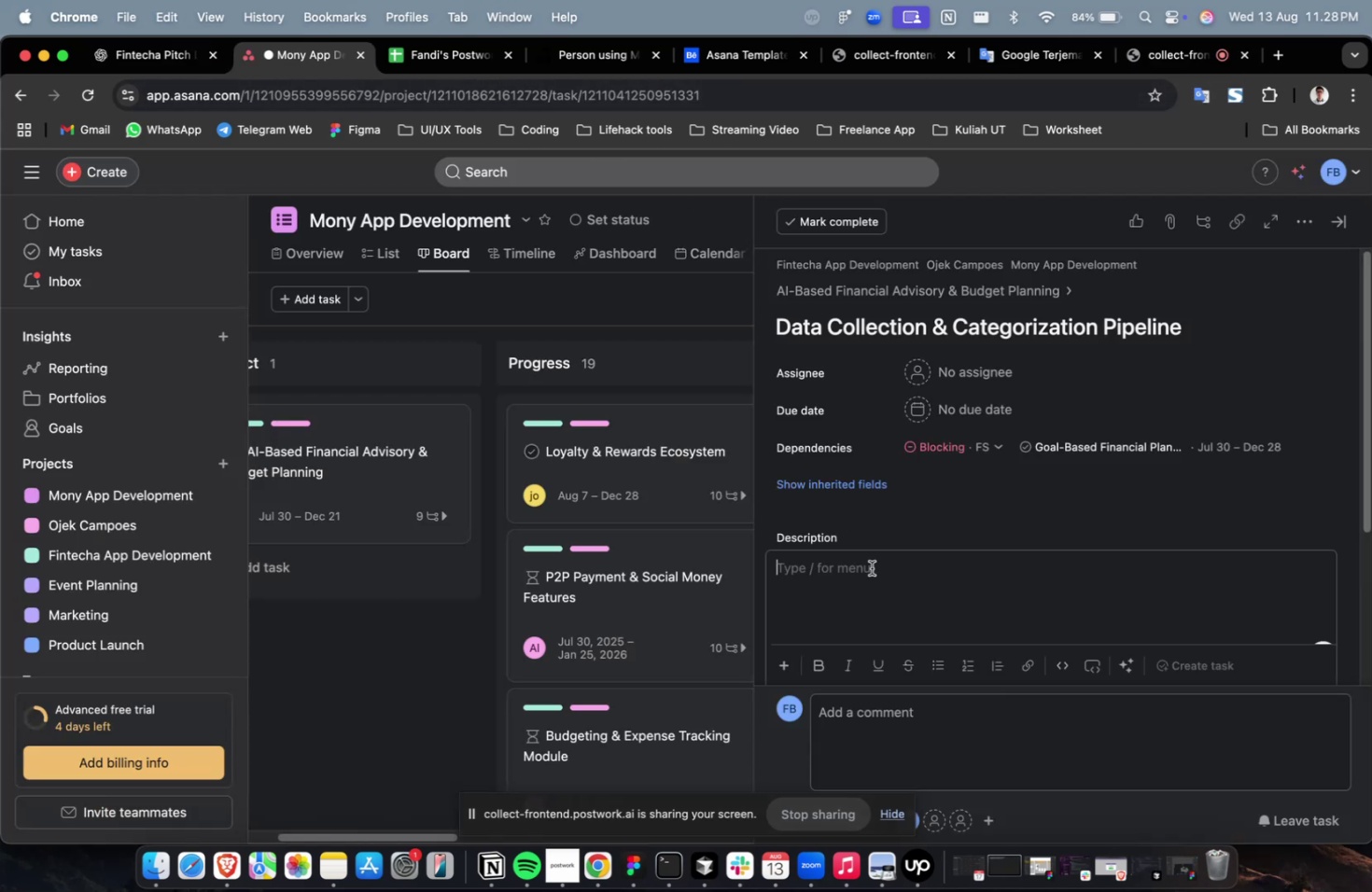 
key(Meta+V)
 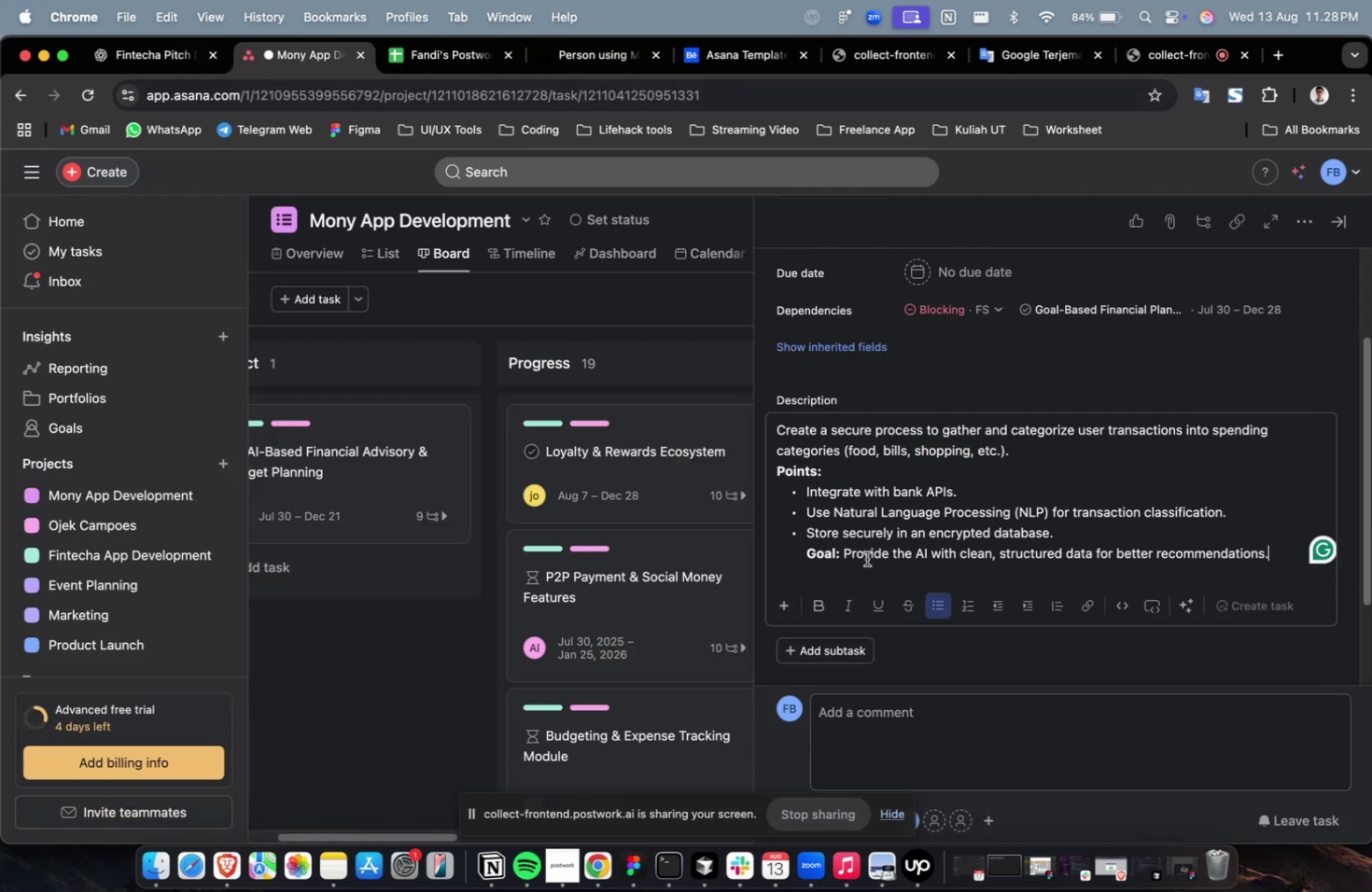 
scroll: coordinate [868, 555], scroll_direction: up, amount: 9.0
 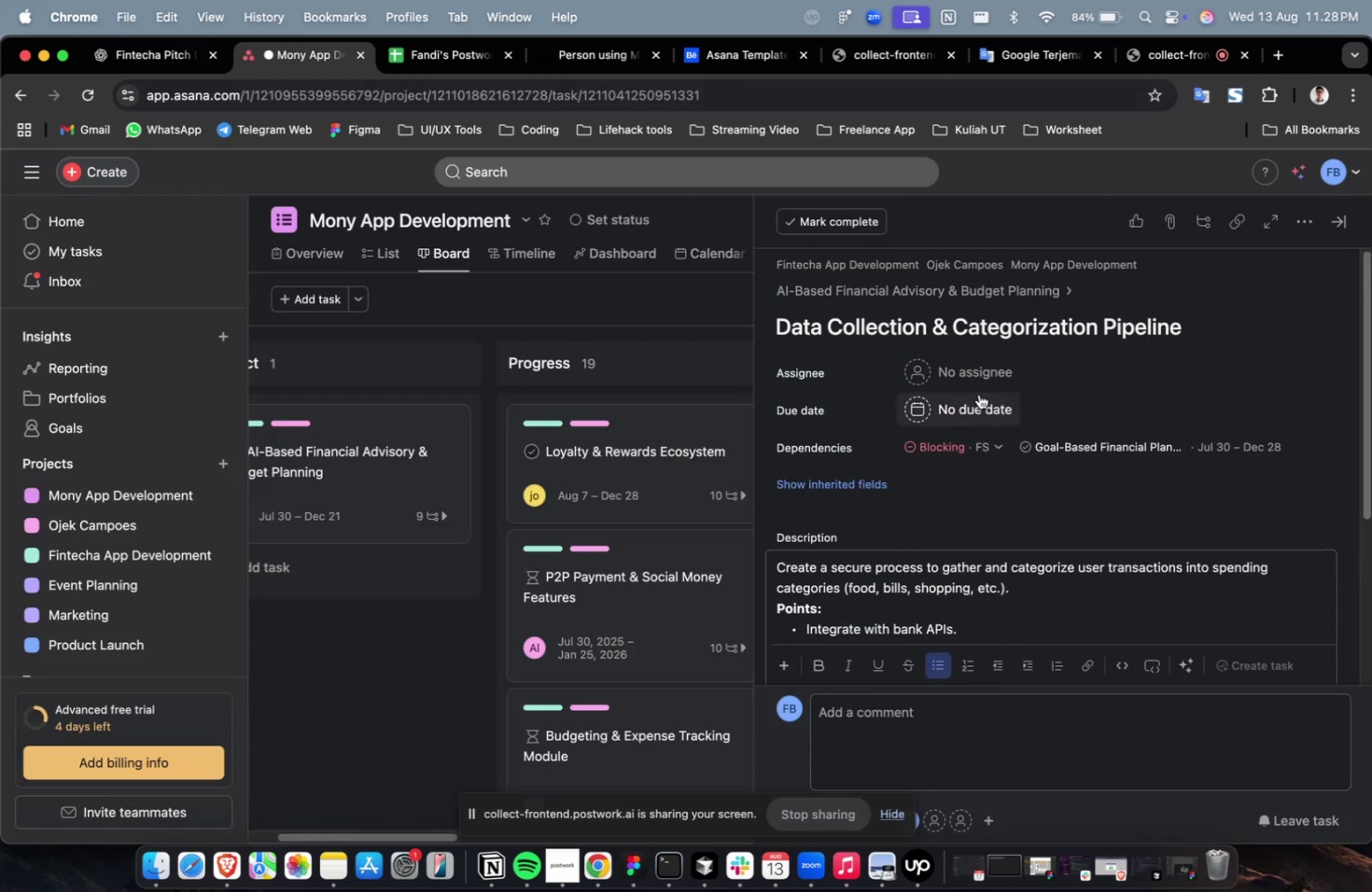 
left_click([979, 370])
 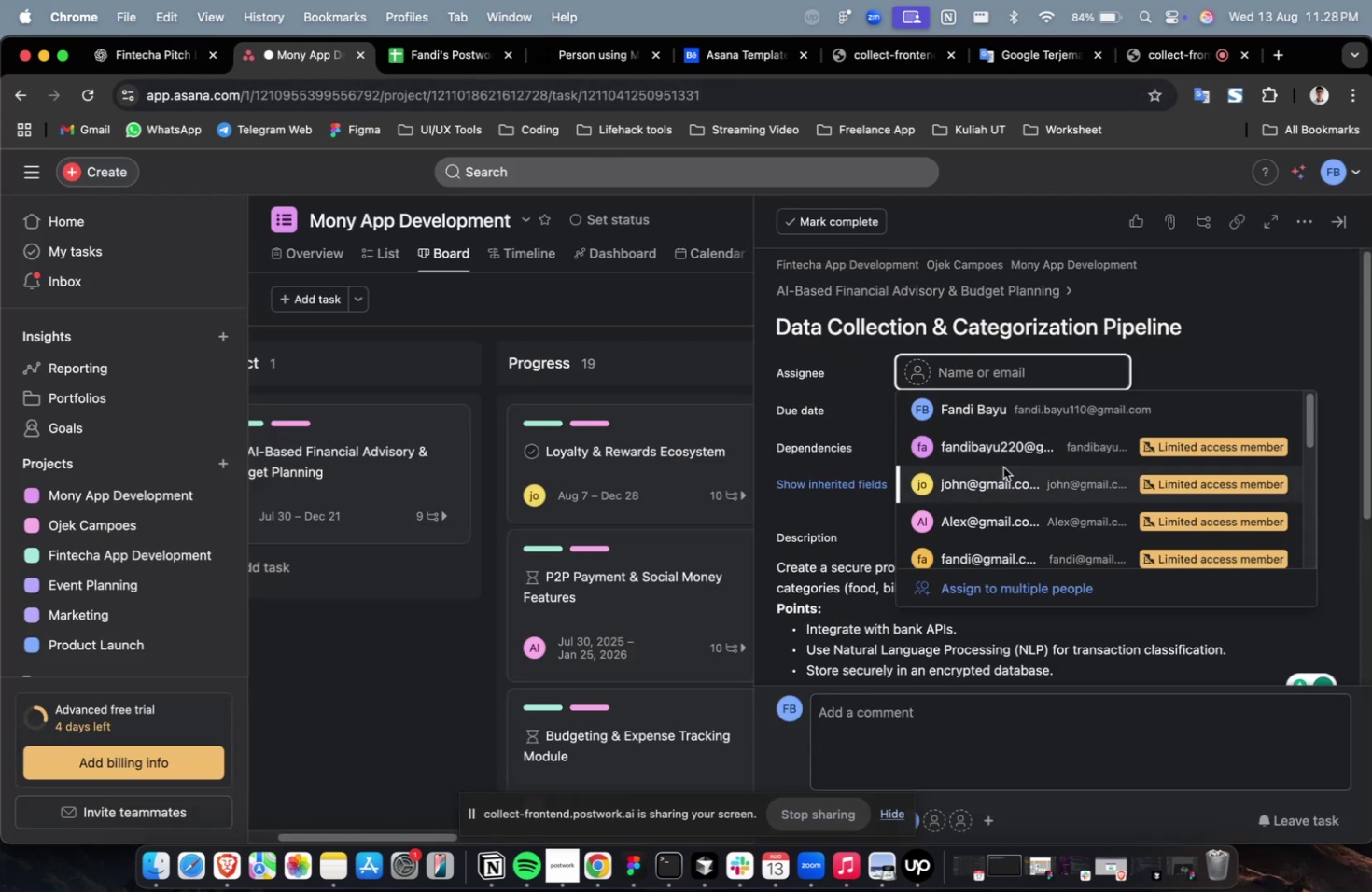 
left_click([1002, 467])
 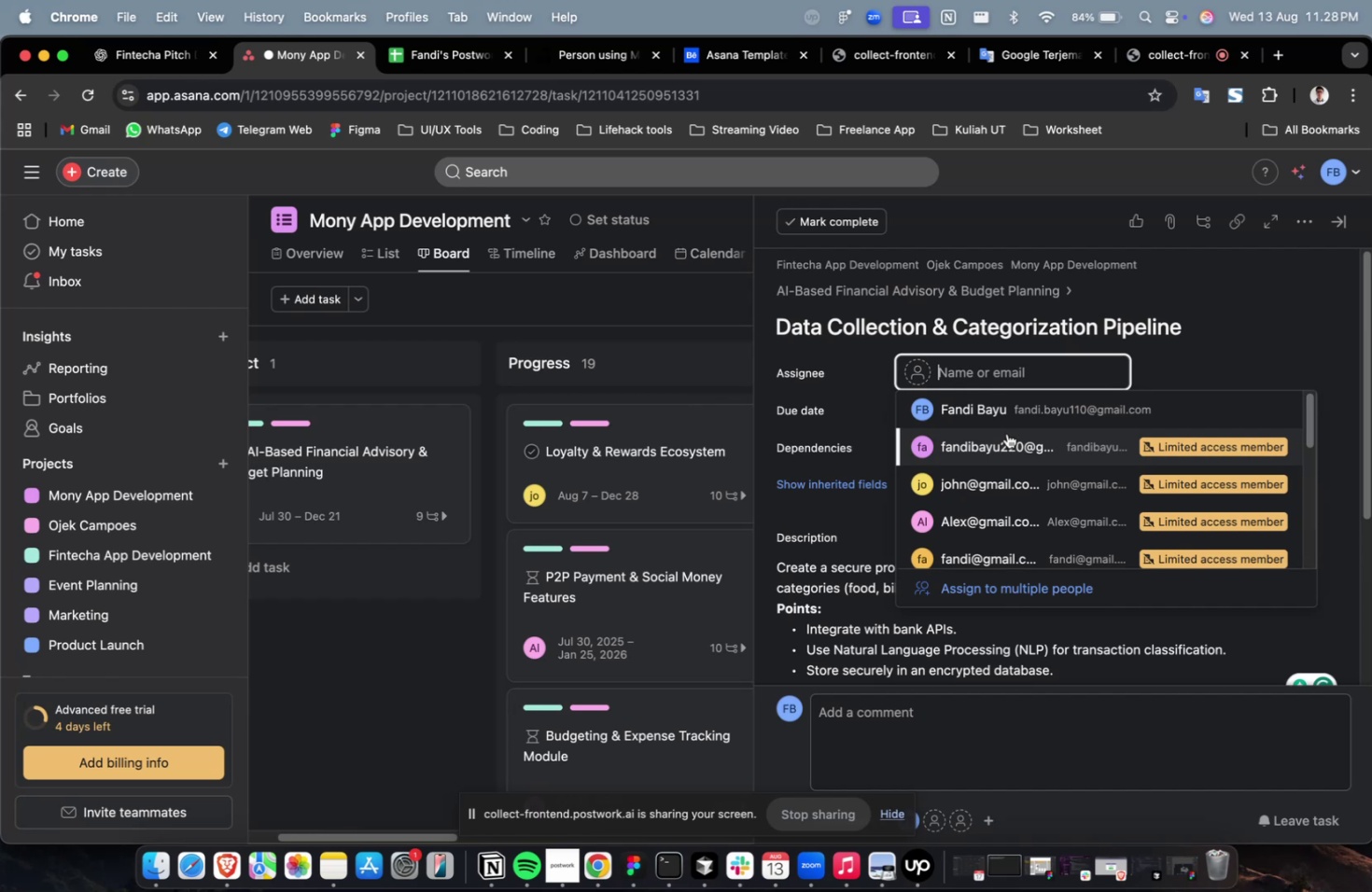 
double_click([999, 451])
 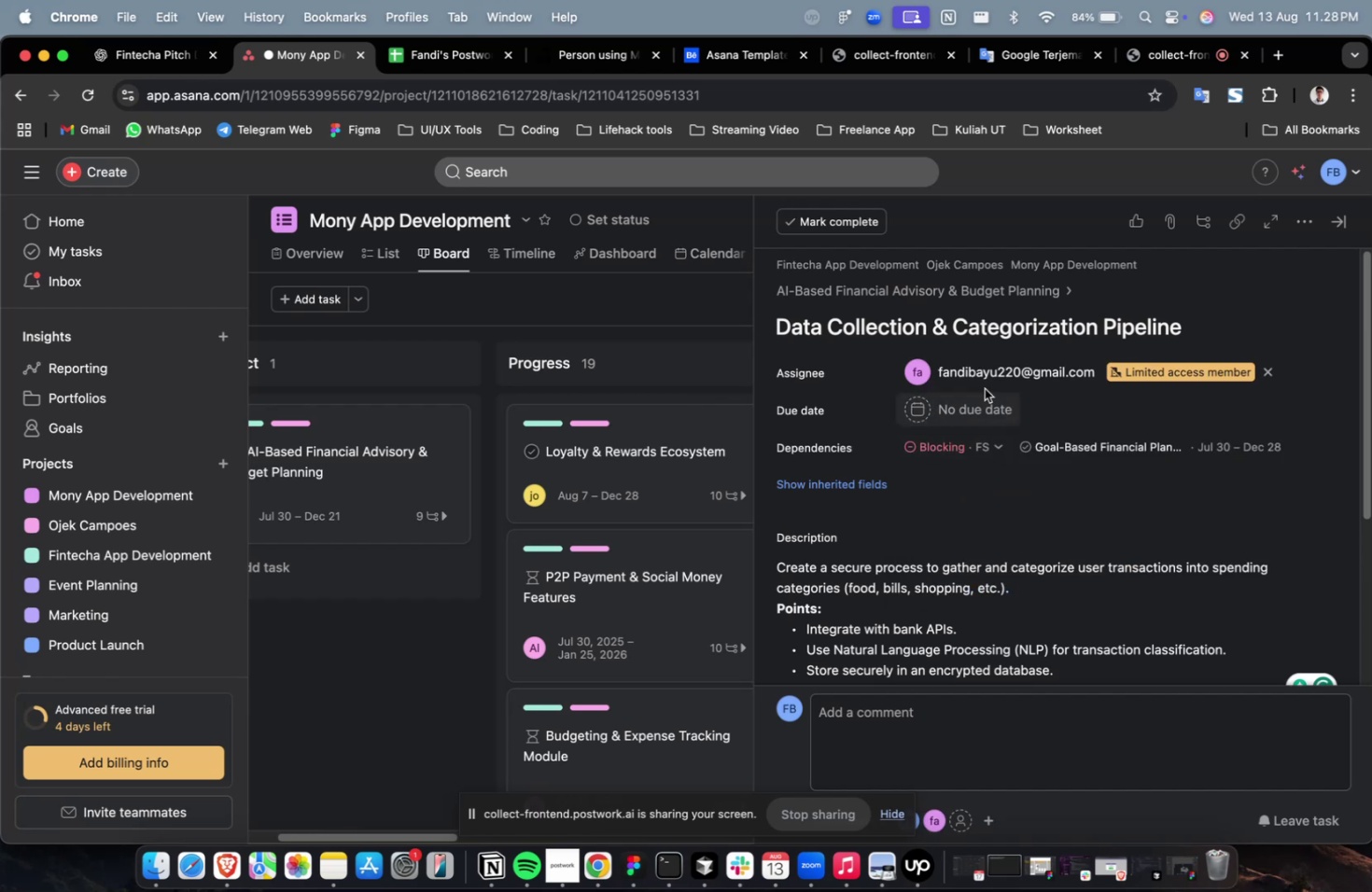 
triple_click([982, 378])
 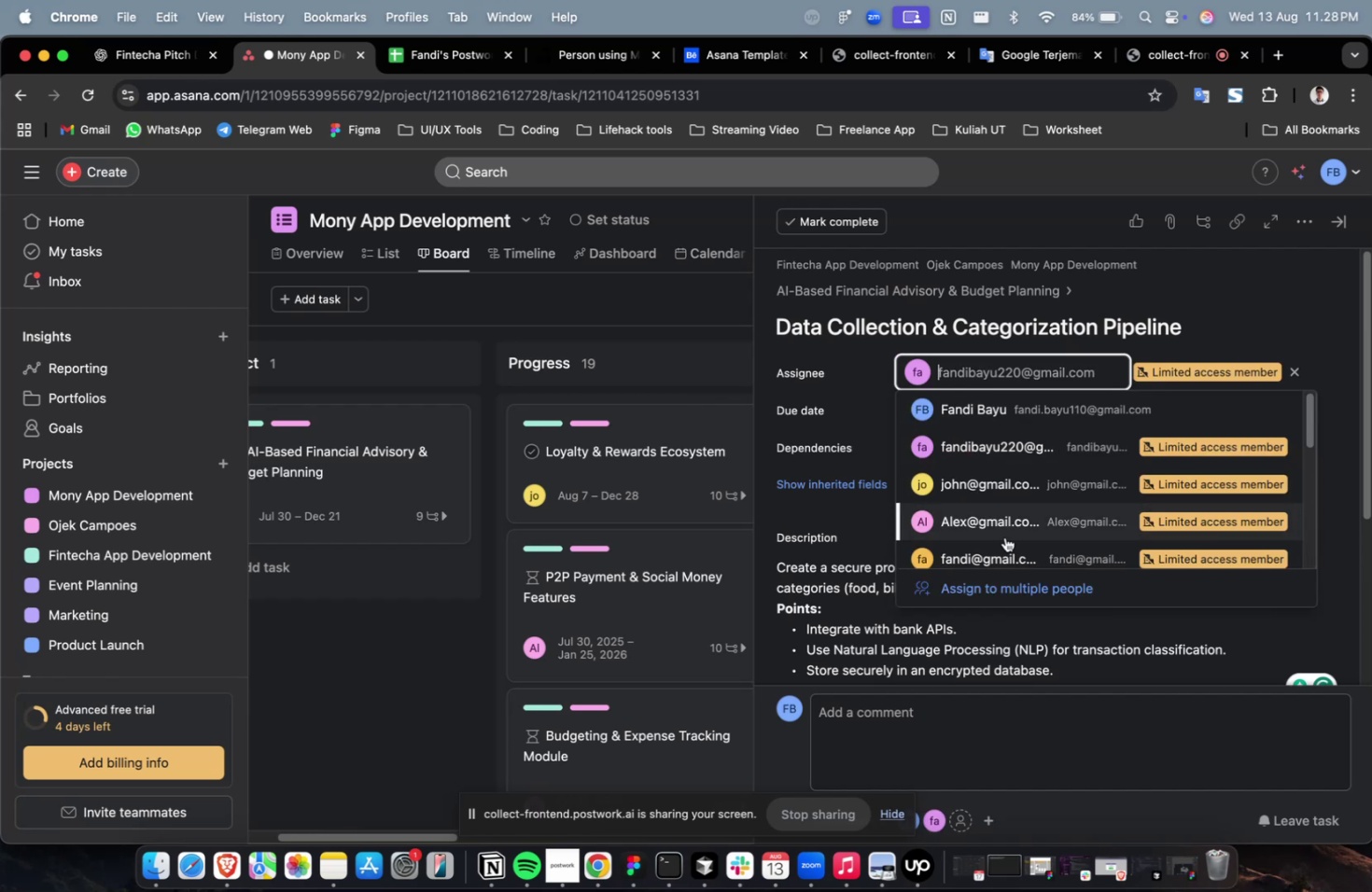 
triple_click([1004, 537])
 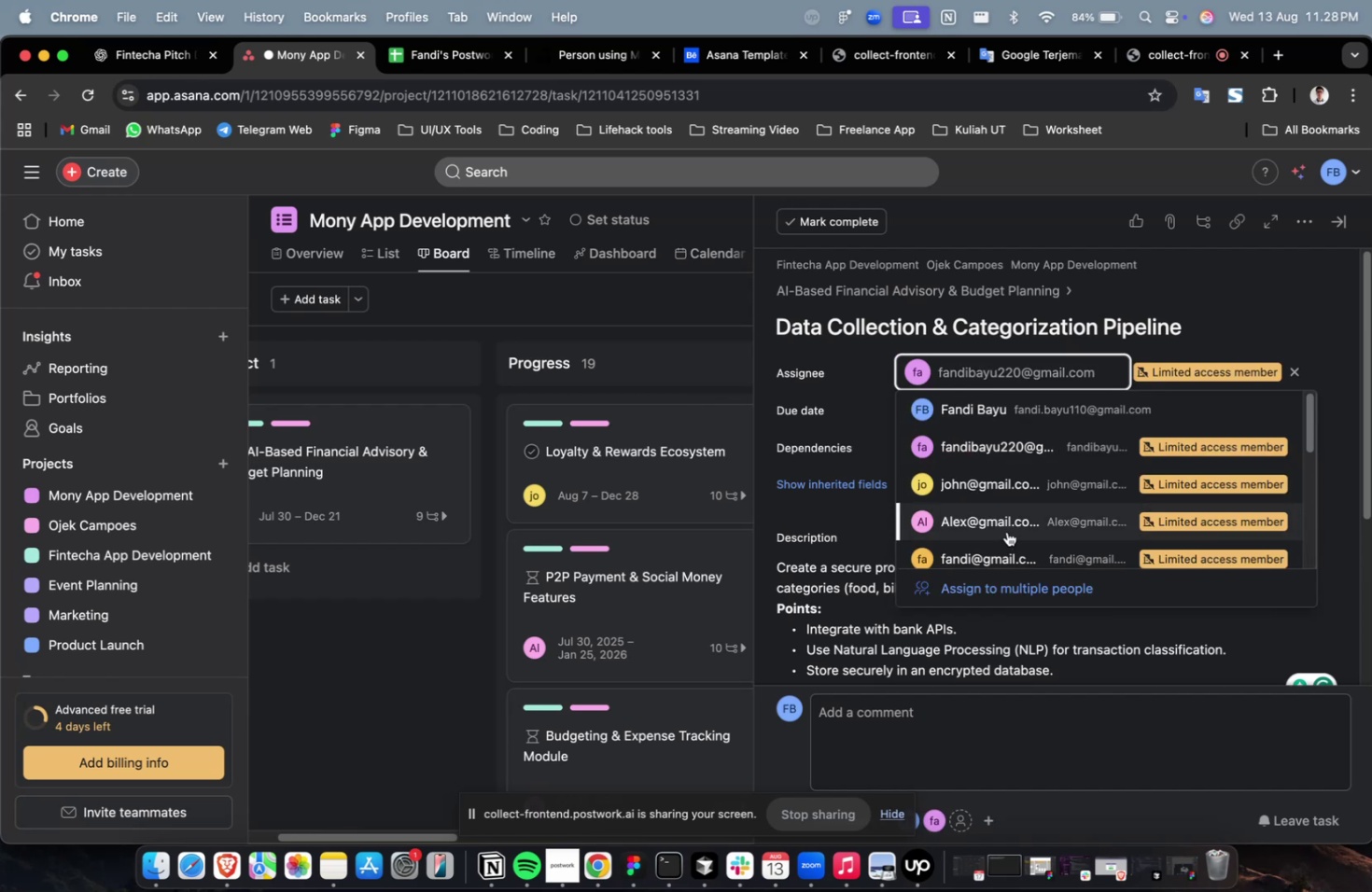 
triple_click([1009, 522])
 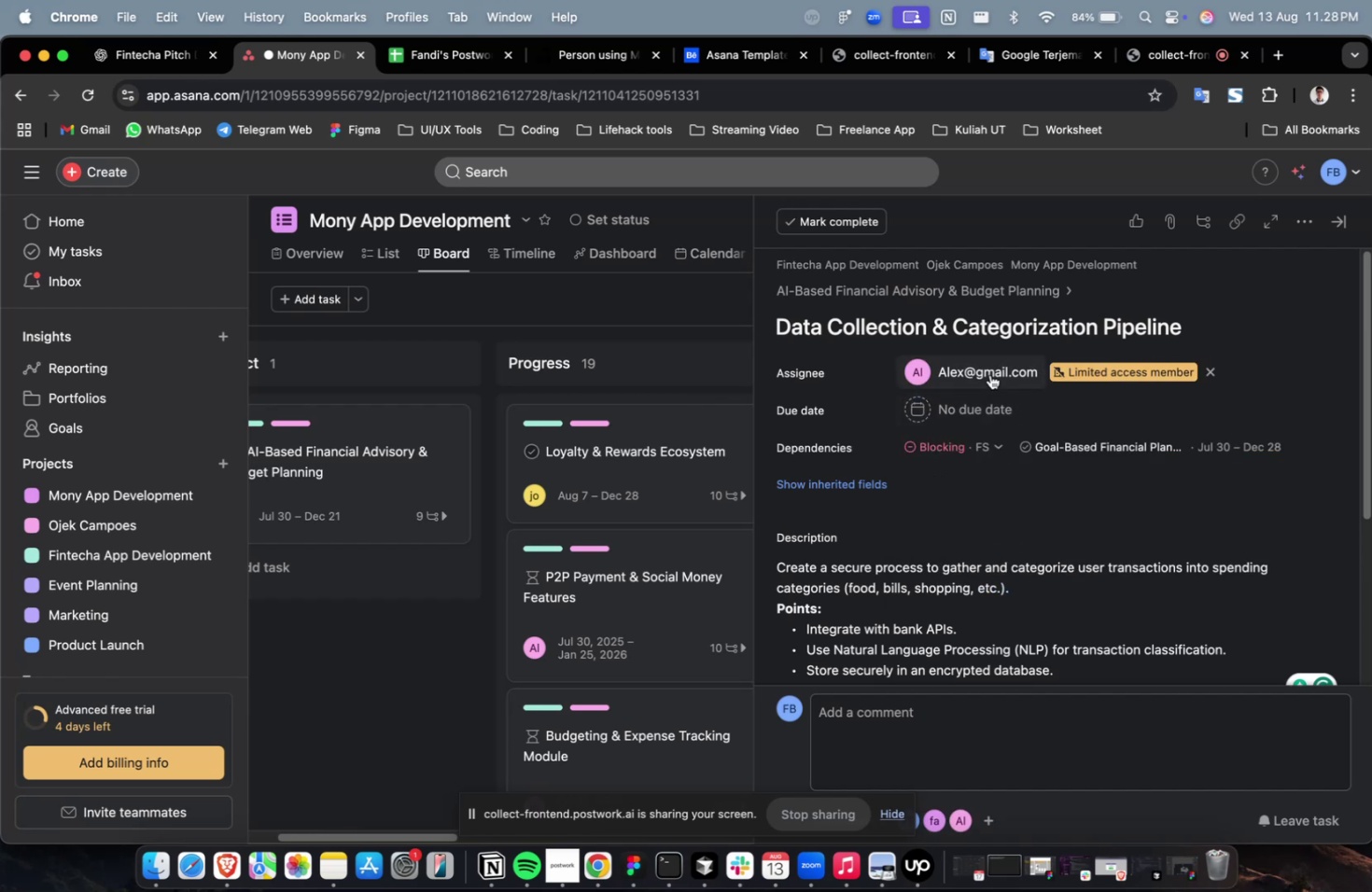 
scroll: coordinate [987, 458], scroll_direction: down, amount: 4.0
 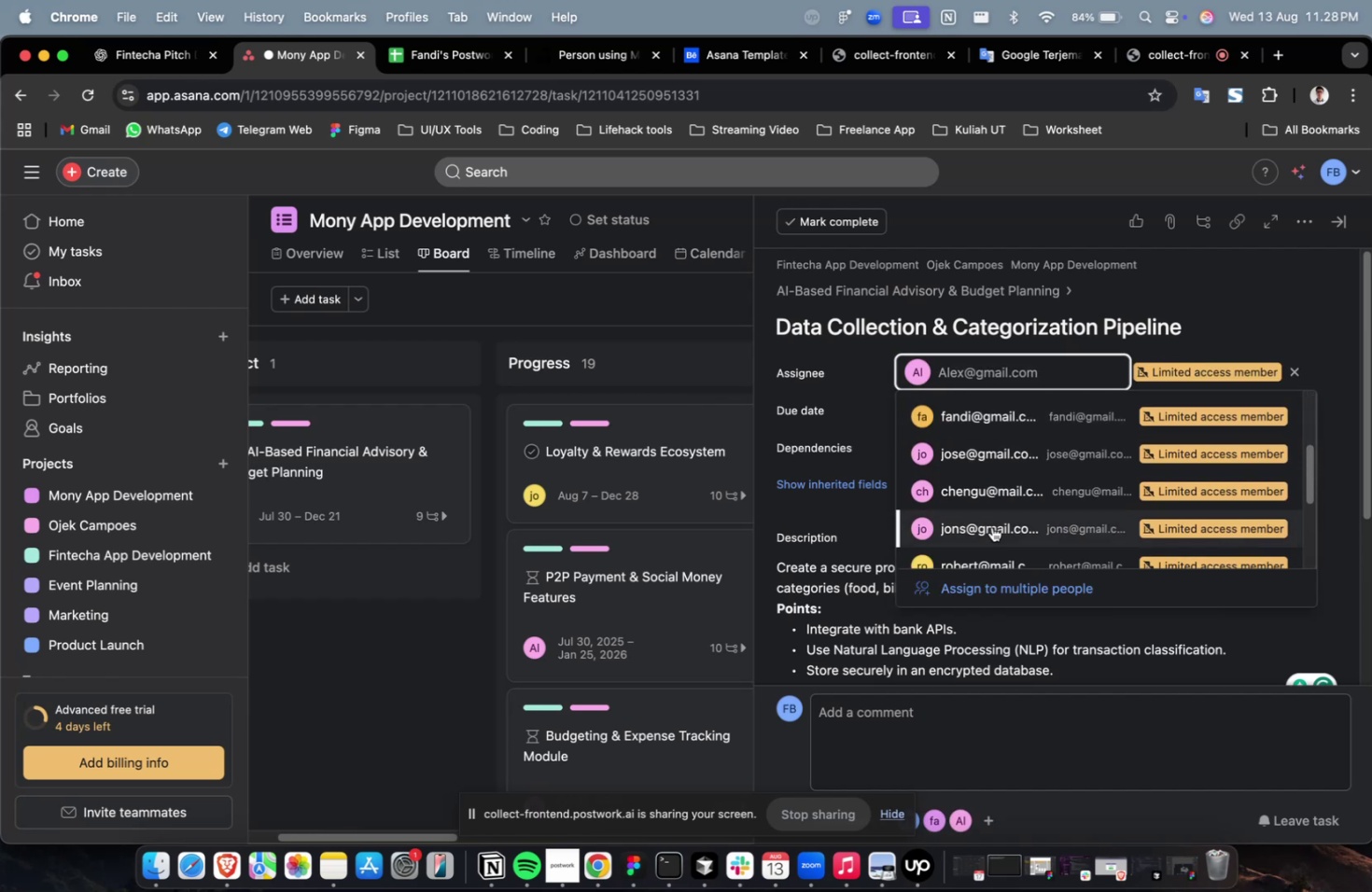 
left_click([993, 523])
 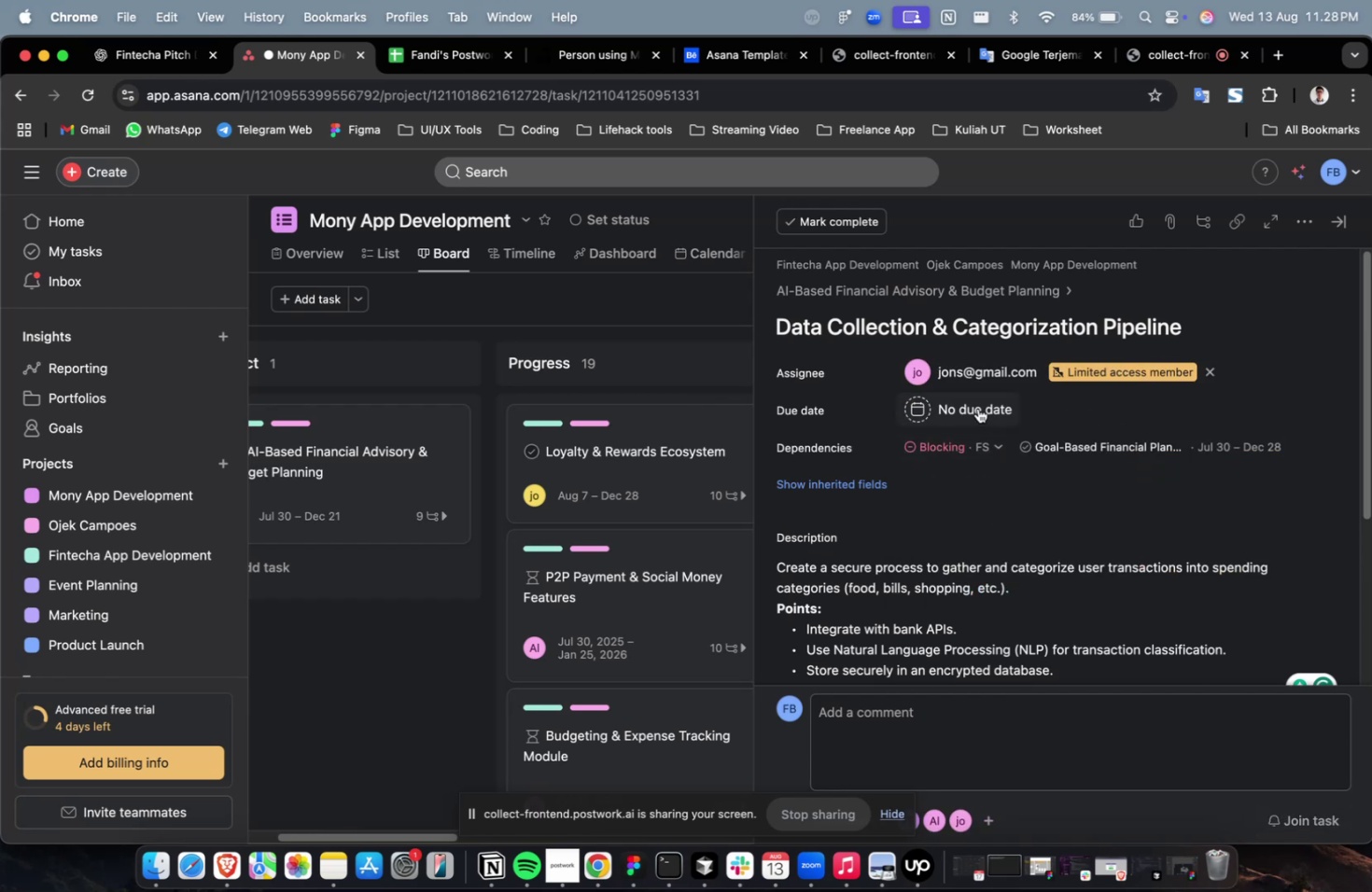 
double_click([968, 460])
 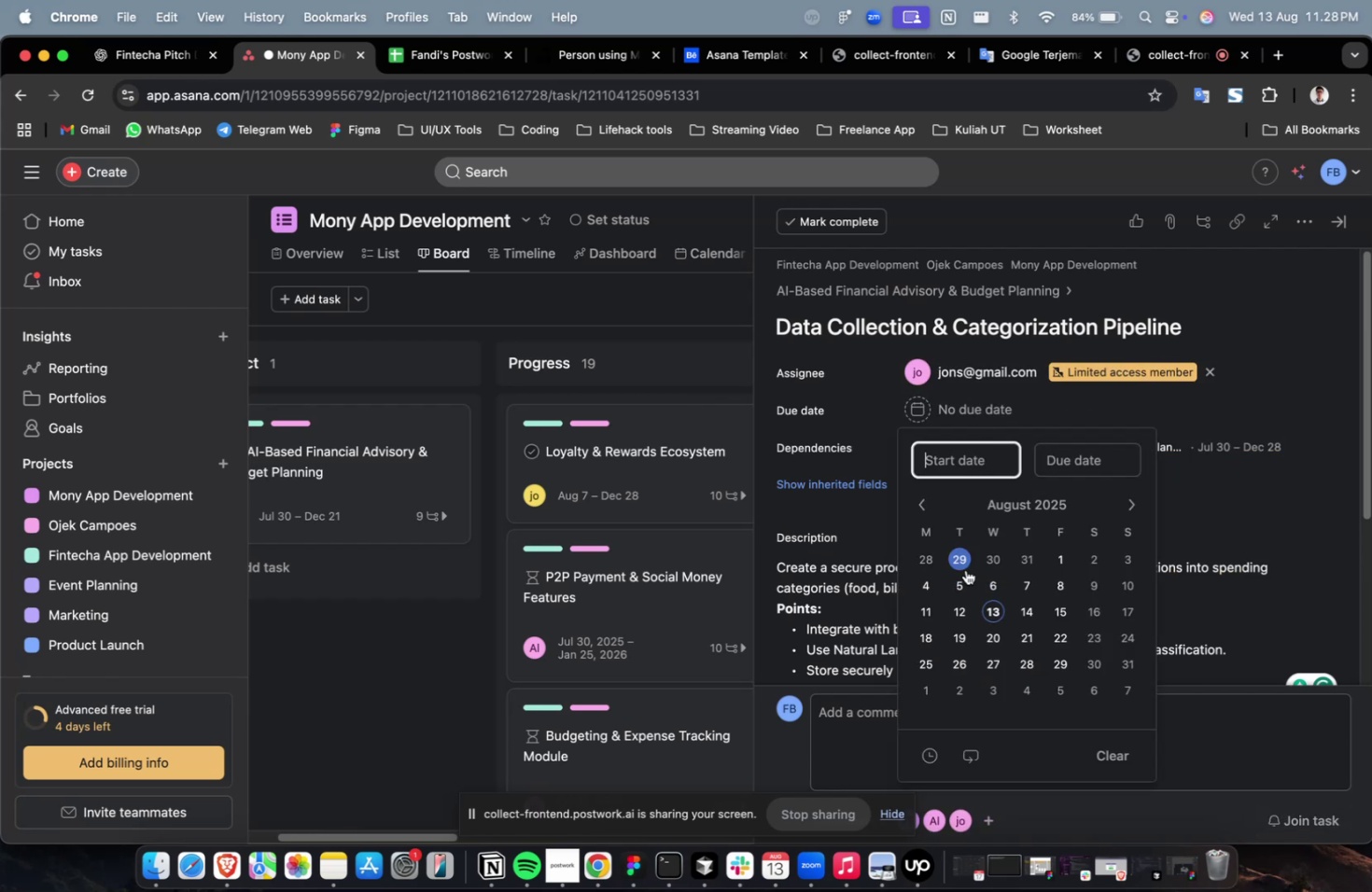 
triple_click([960, 575])
 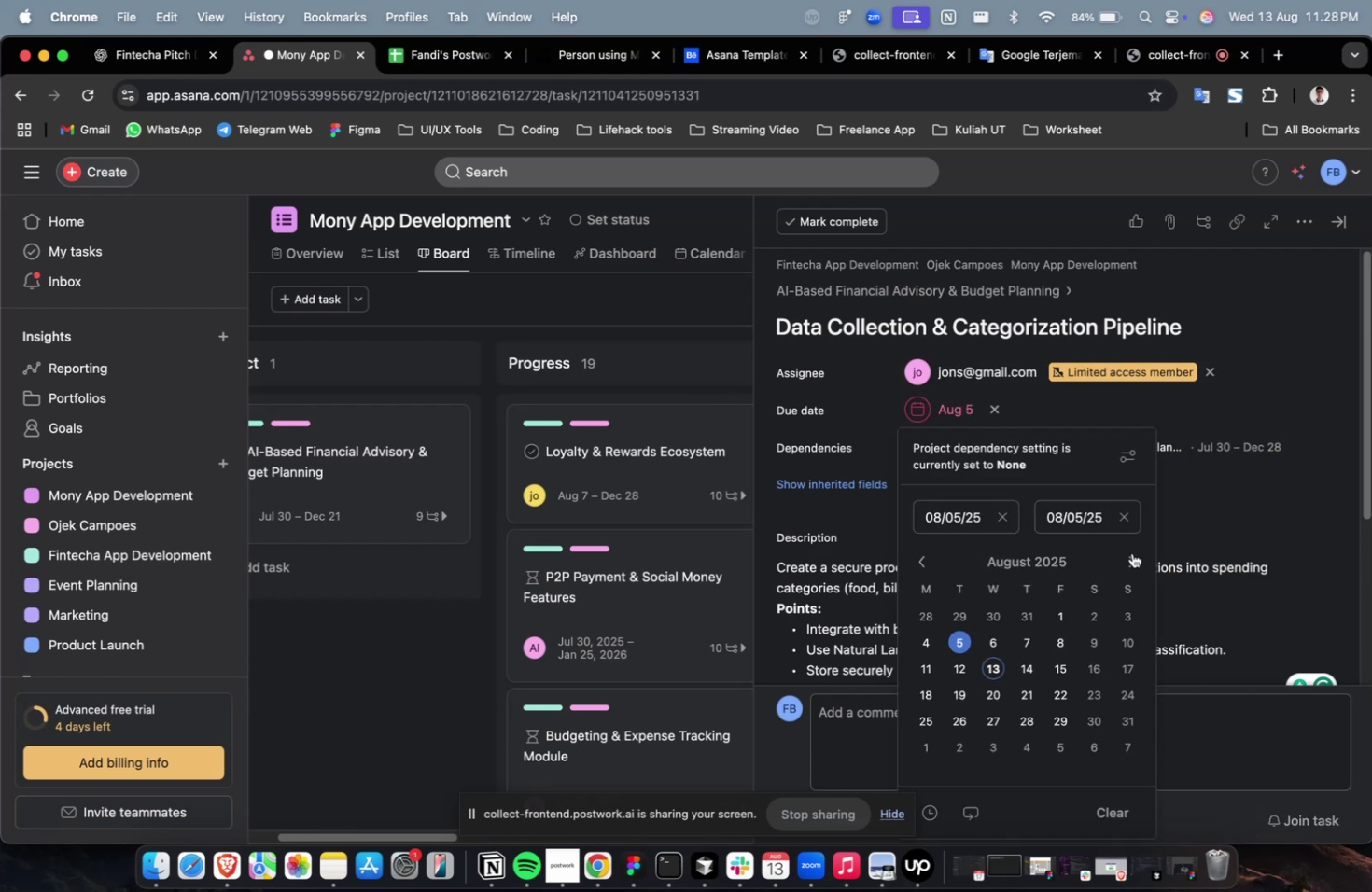 
triple_click([1139, 557])
 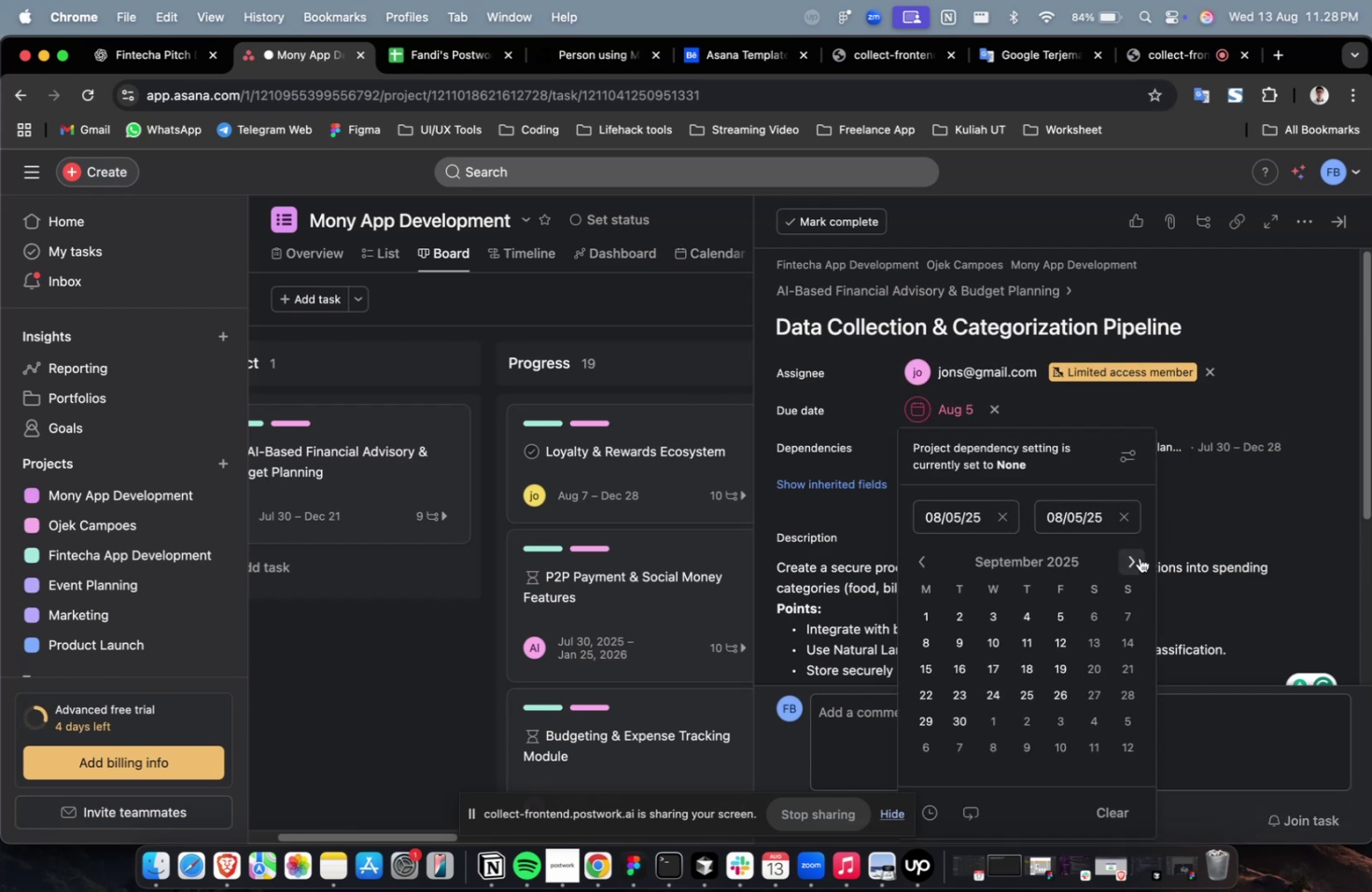 
triple_click([1139, 557])
 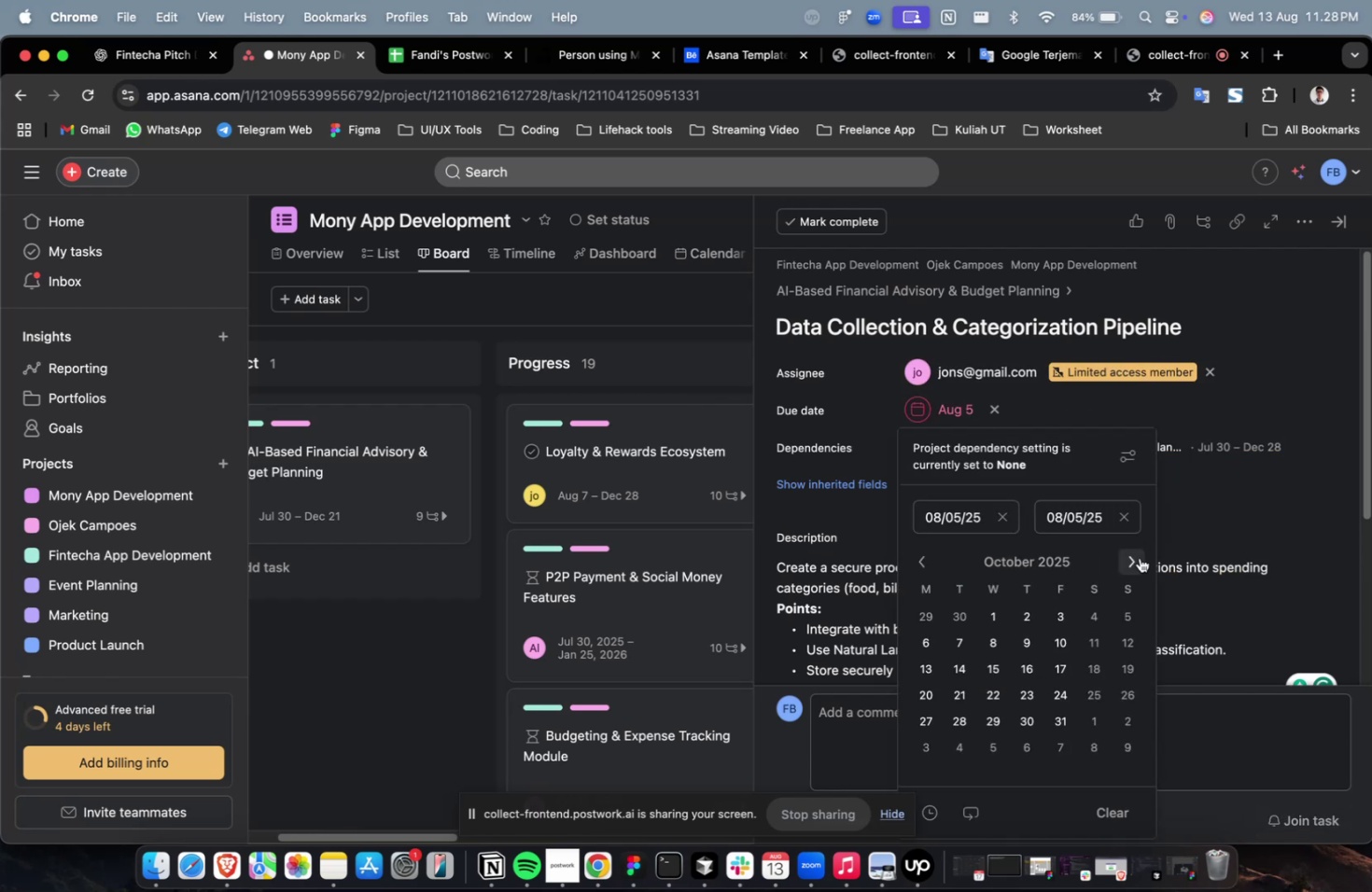 
triple_click([1139, 557])
 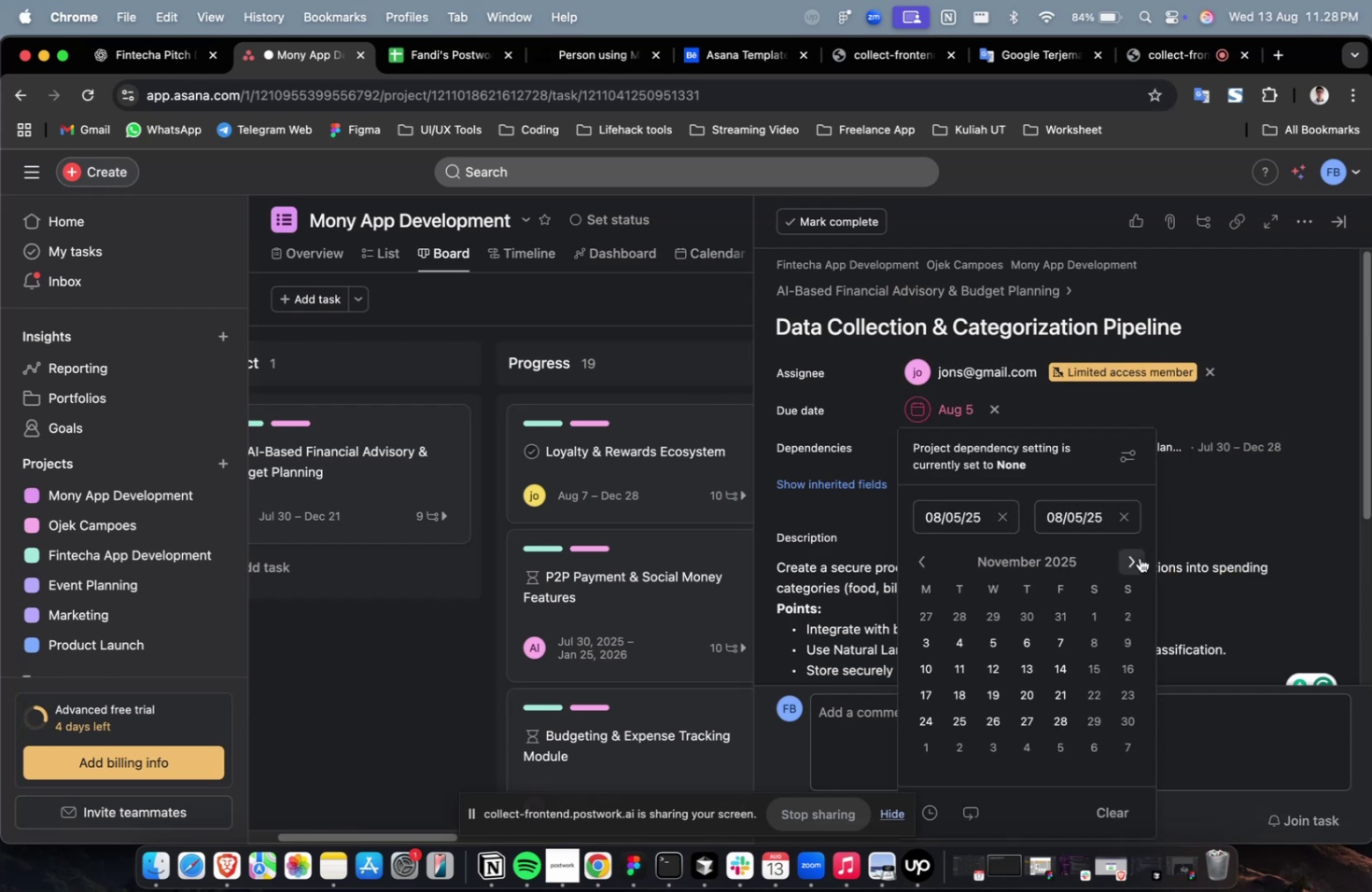 
triple_click([1139, 557])
 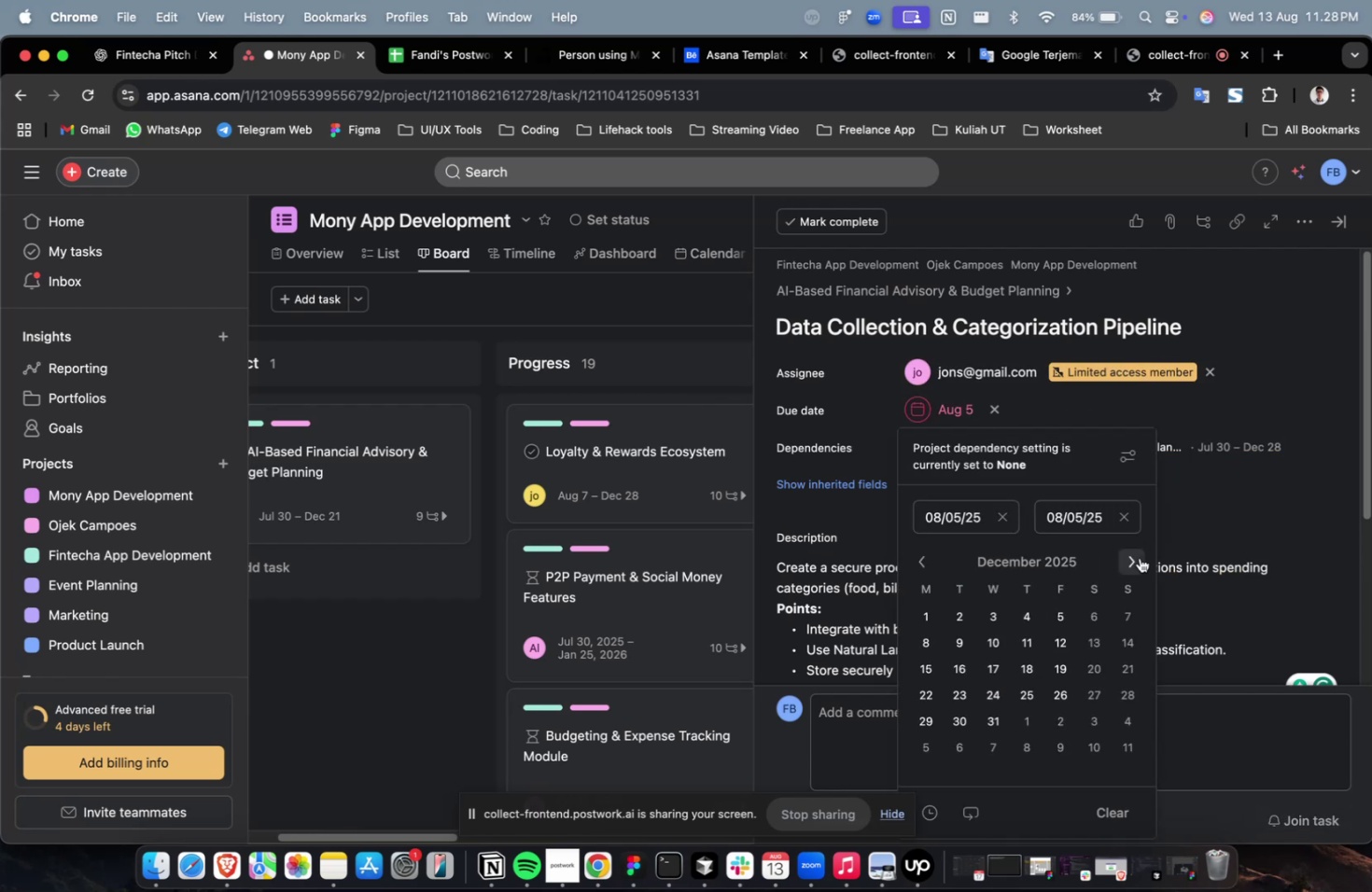 
triple_click([1139, 557])
 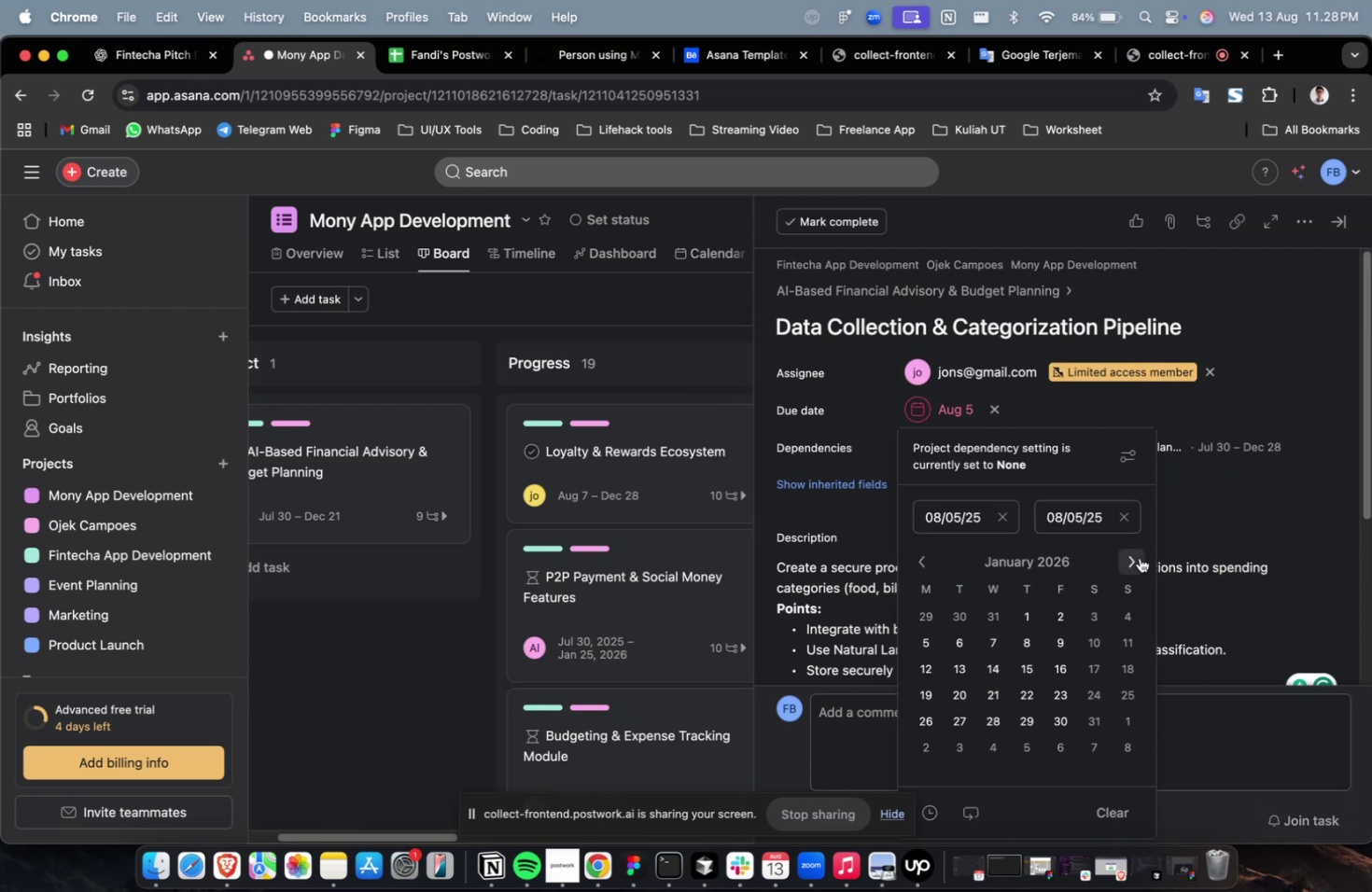 
triple_click([1139, 557])
 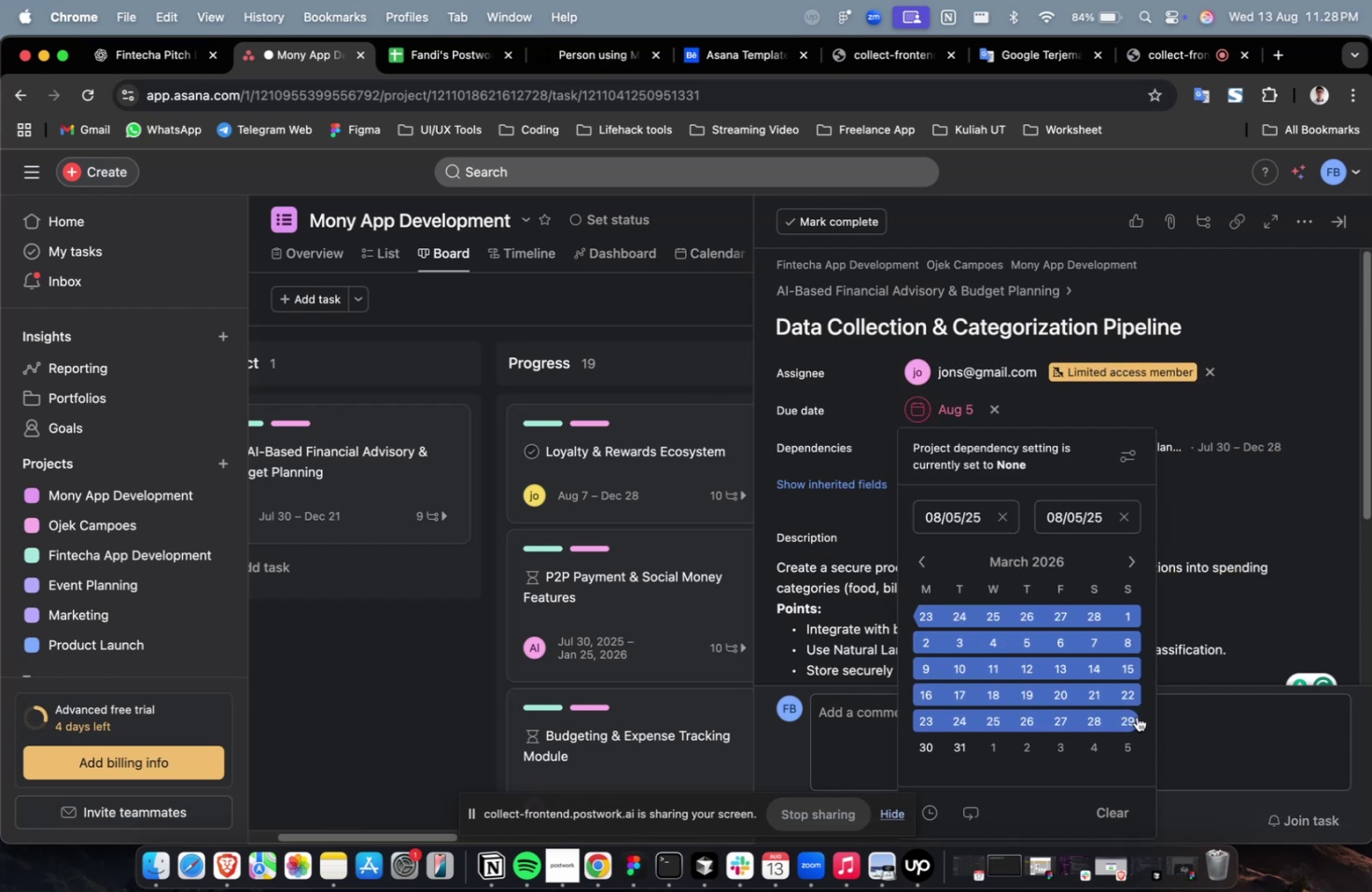 
triple_click([1134, 717])
 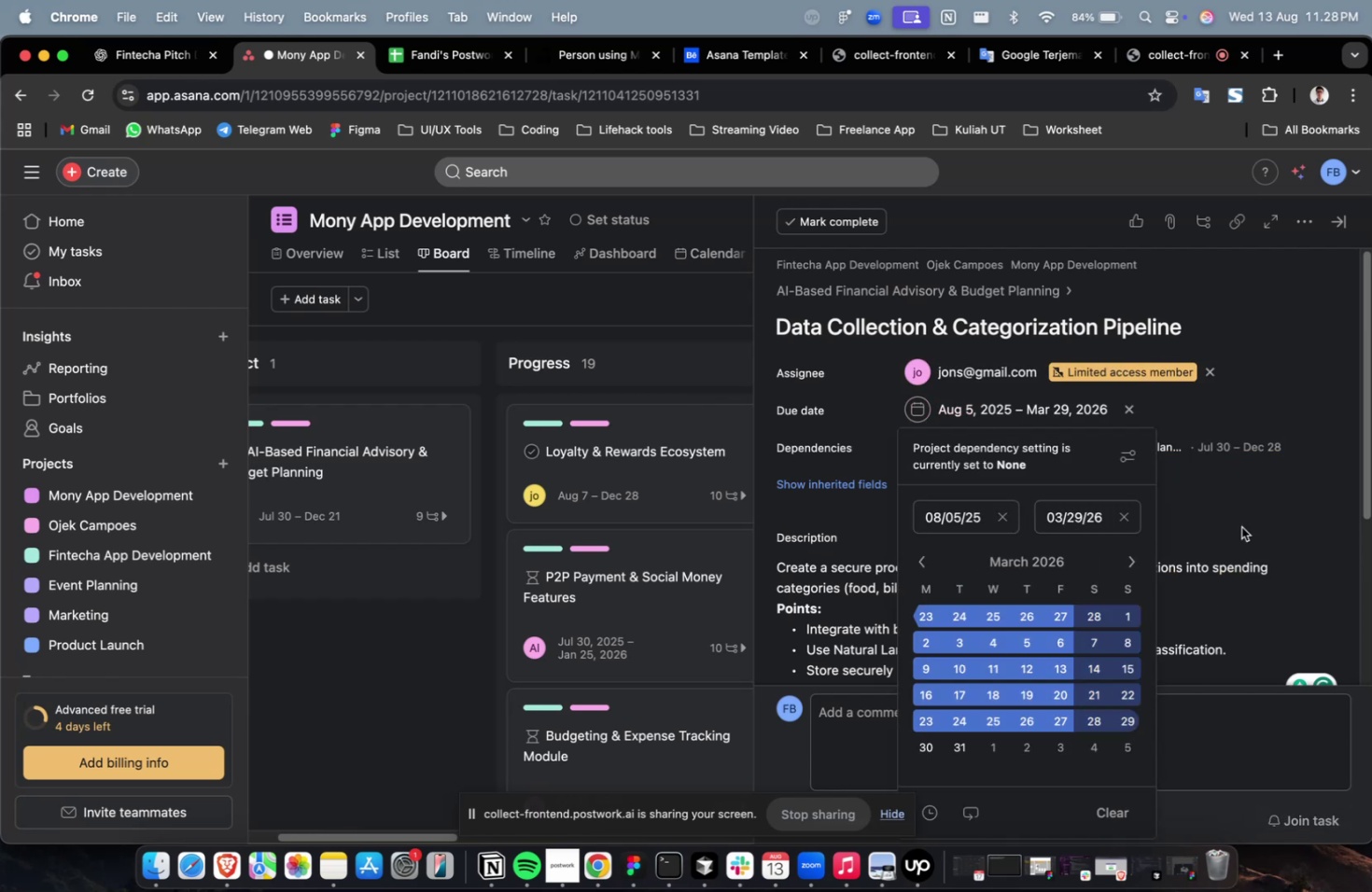 
triple_click([1241, 514])
 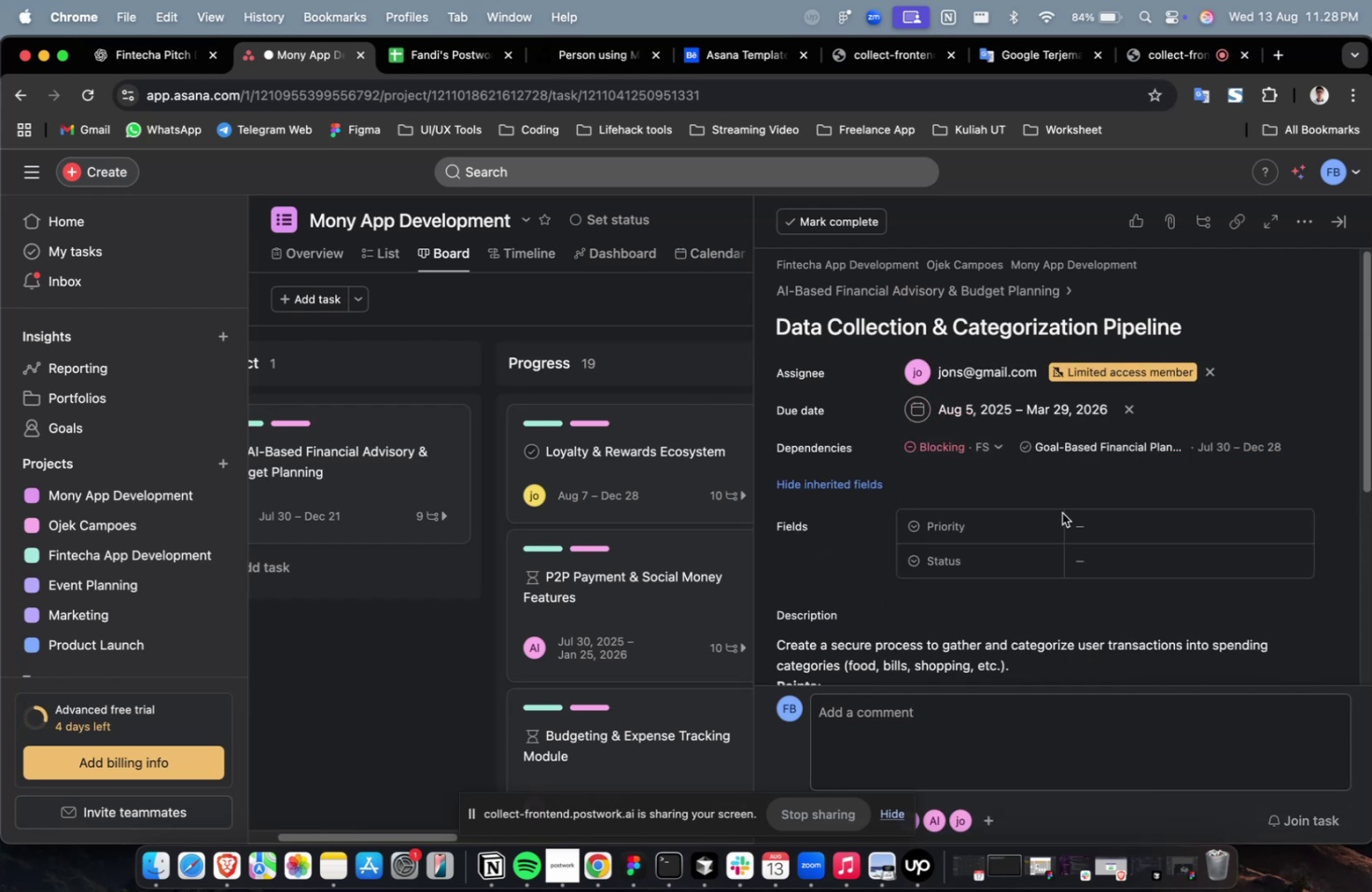 
triple_click([1099, 530])
 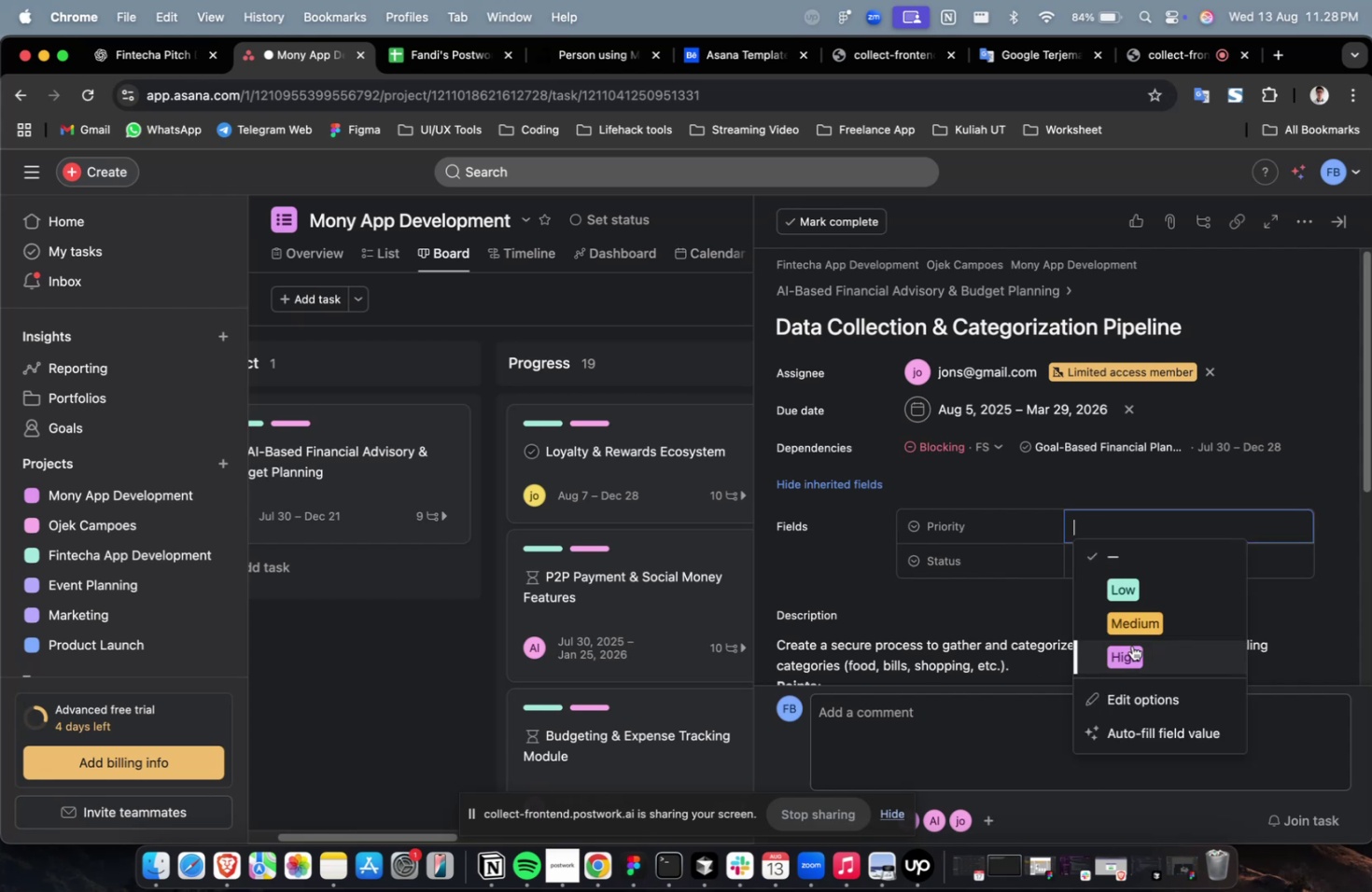 
triple_click([1131, 650])
 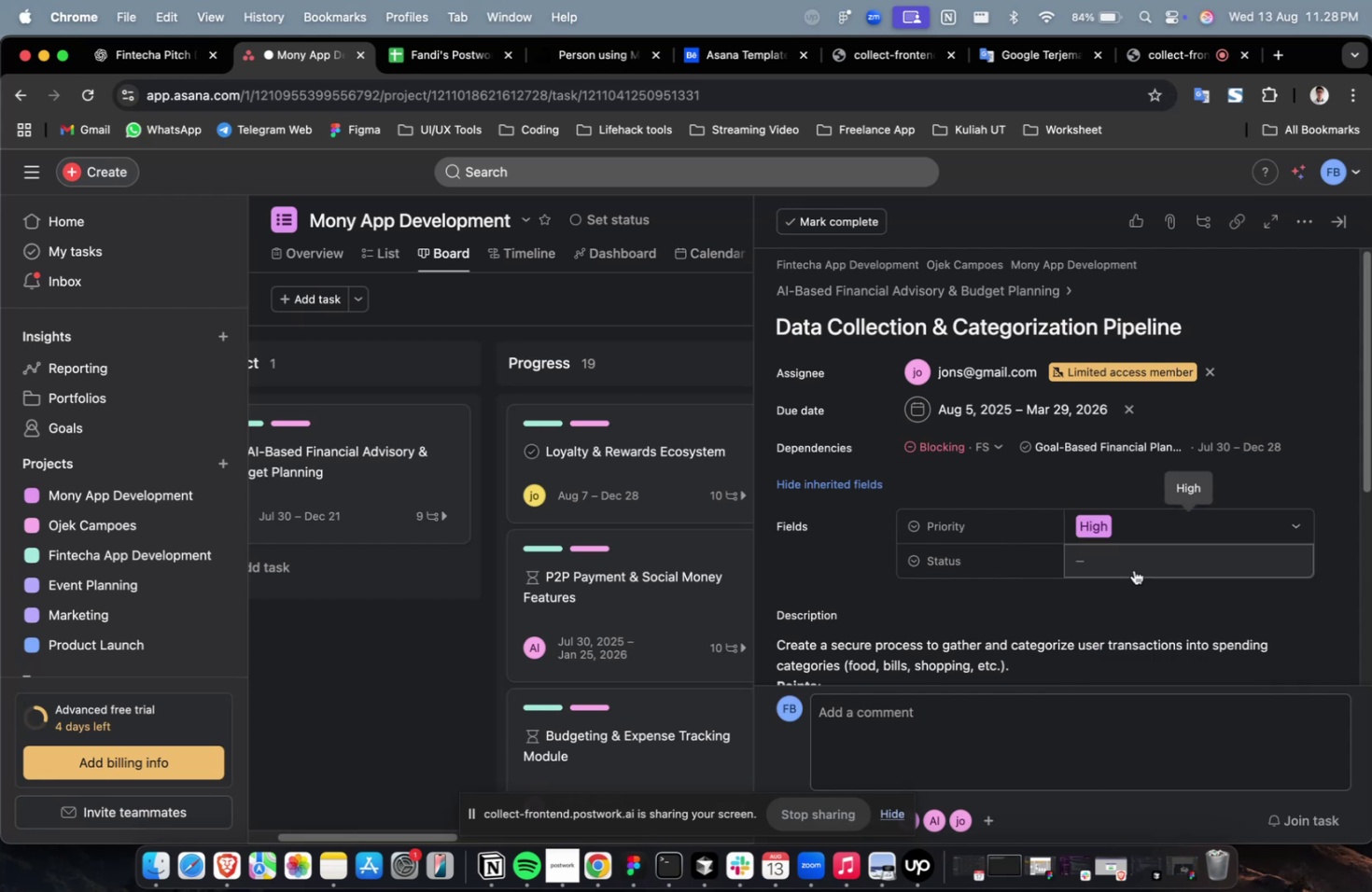 
triple_click([1133, 568])
 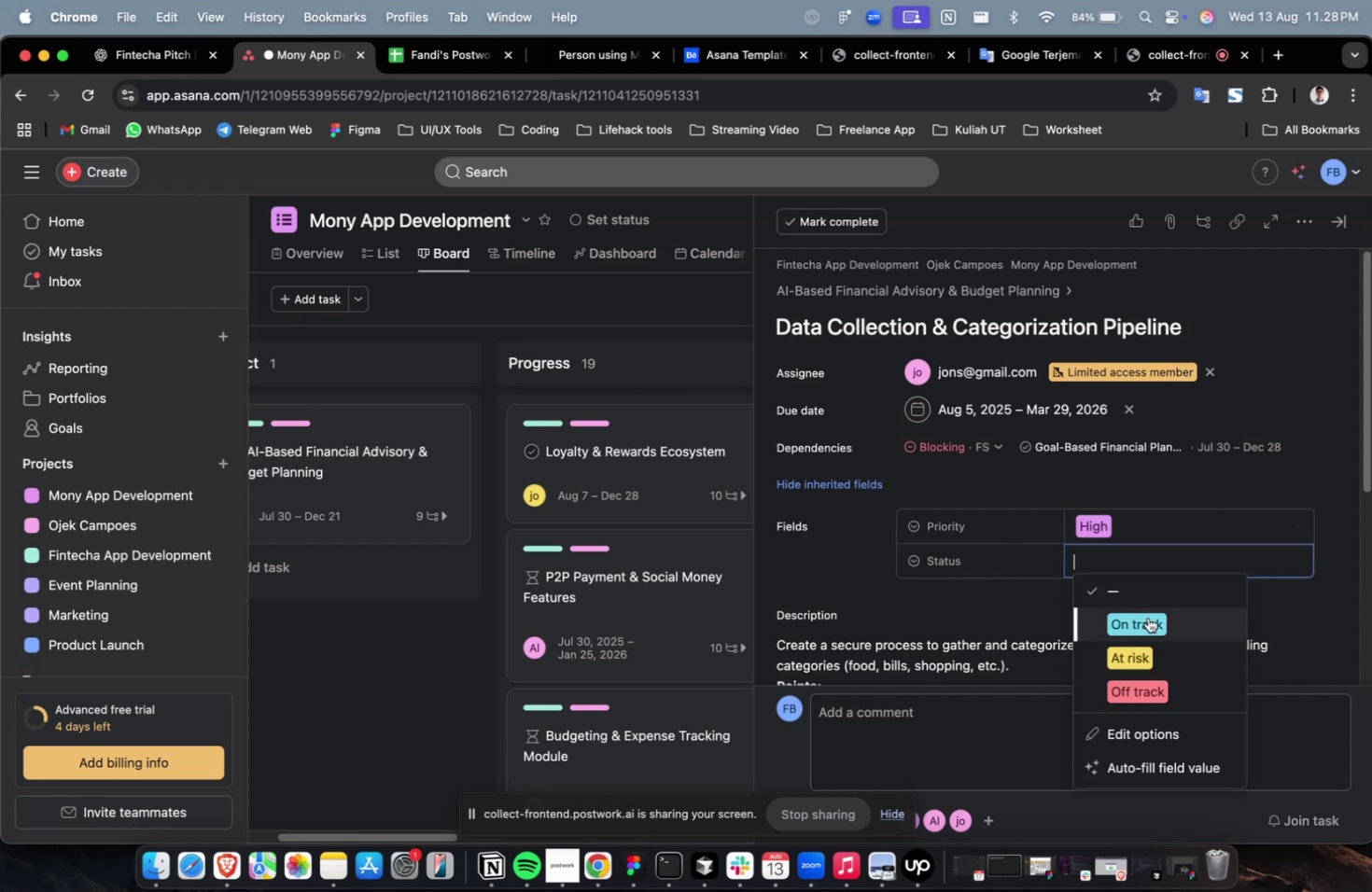 
triple_click([1147, 618])
 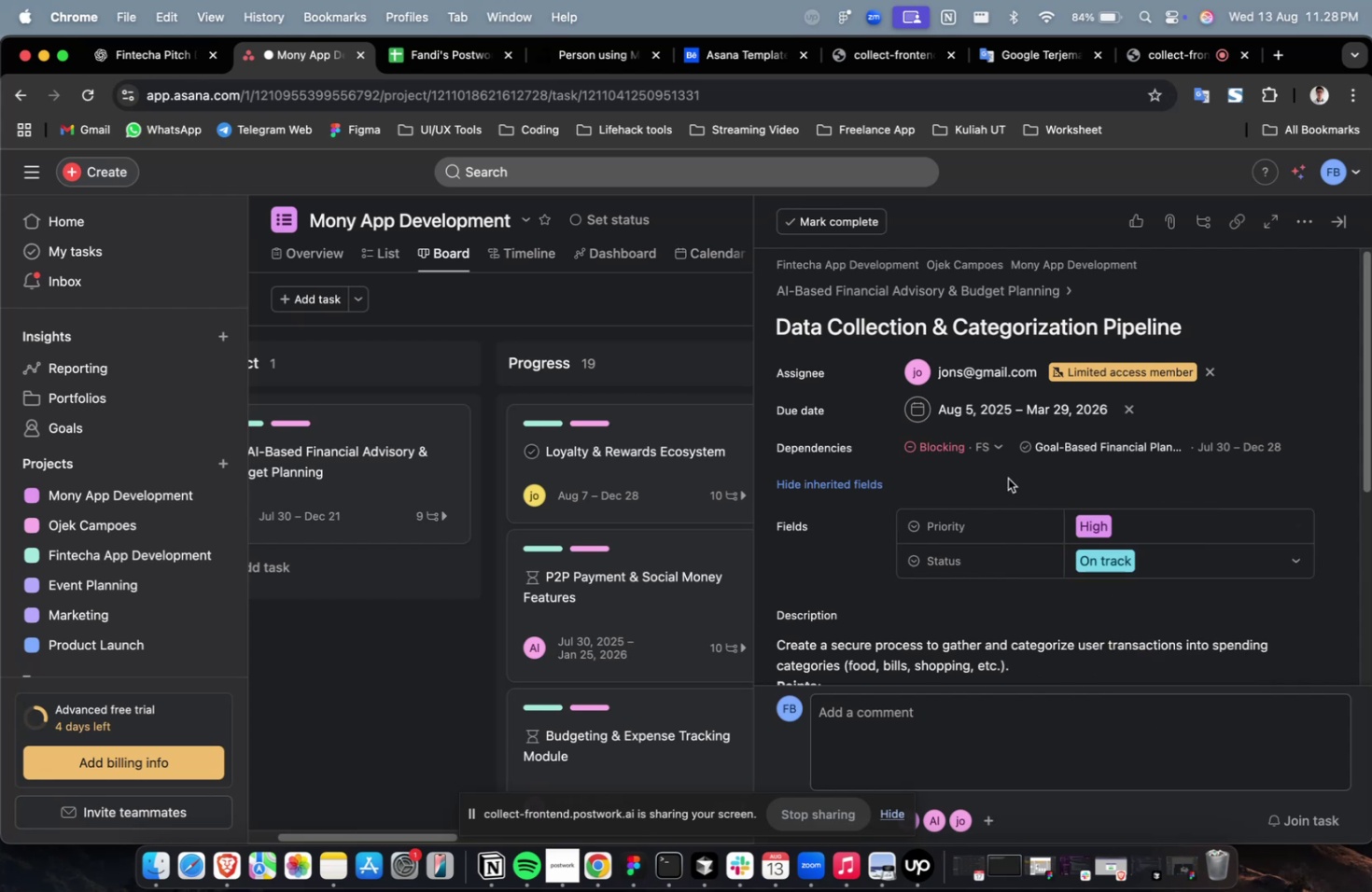 
triple_click([1007, 477])
 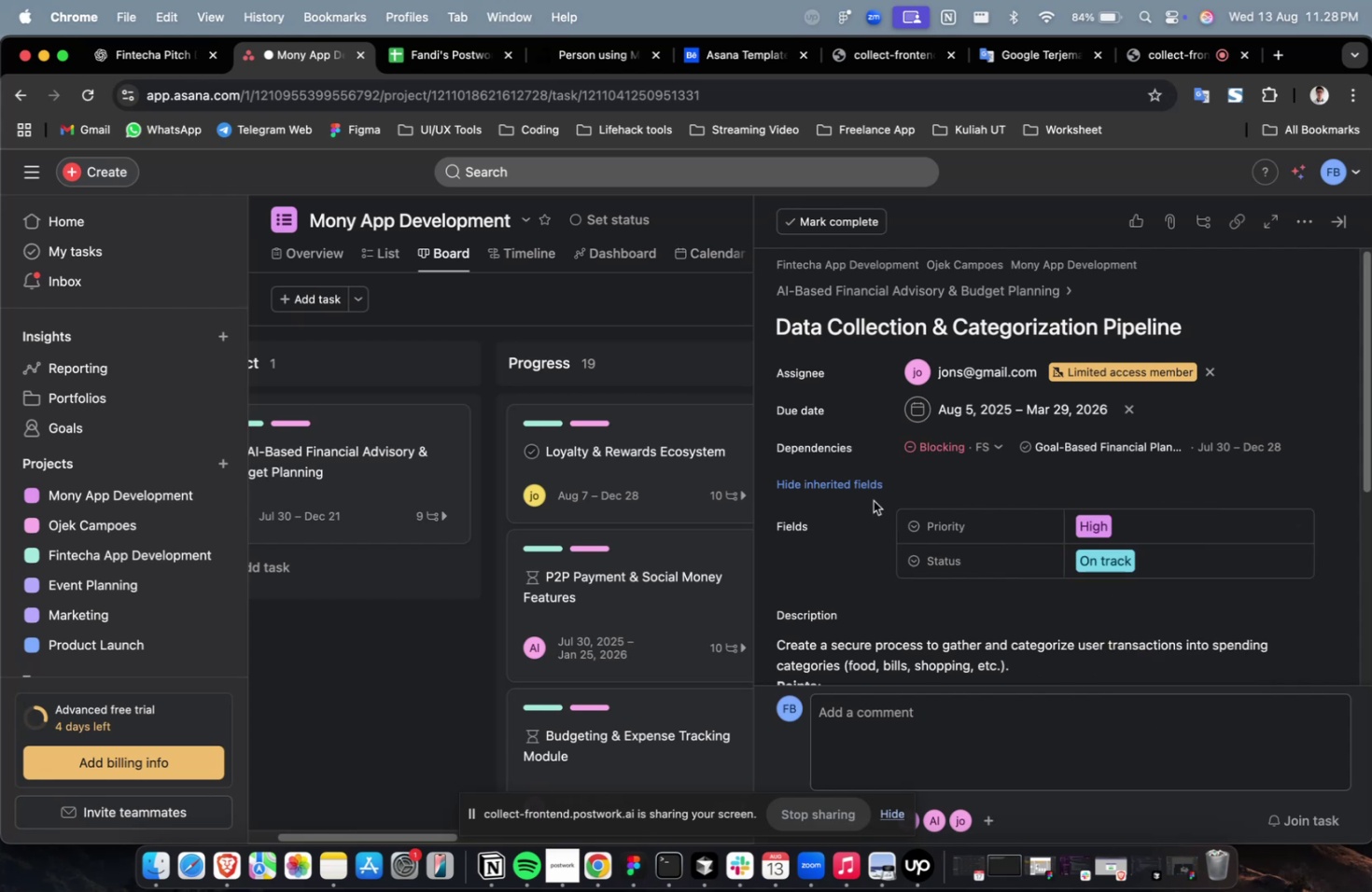 
scroll: coordinate [941, 494], scroll_direction: down, amount: 2.0
 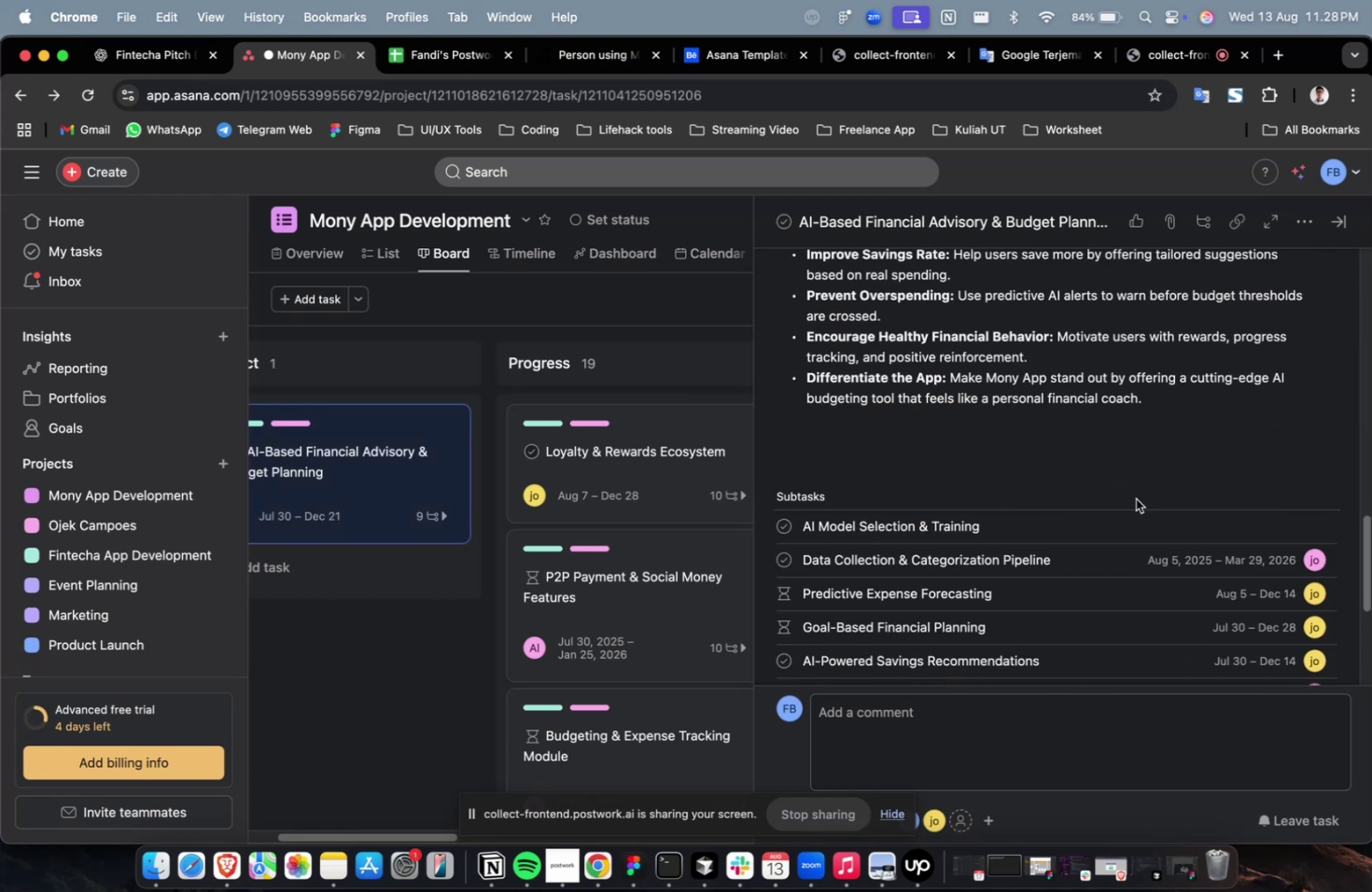 
left_click([1162, 523])
 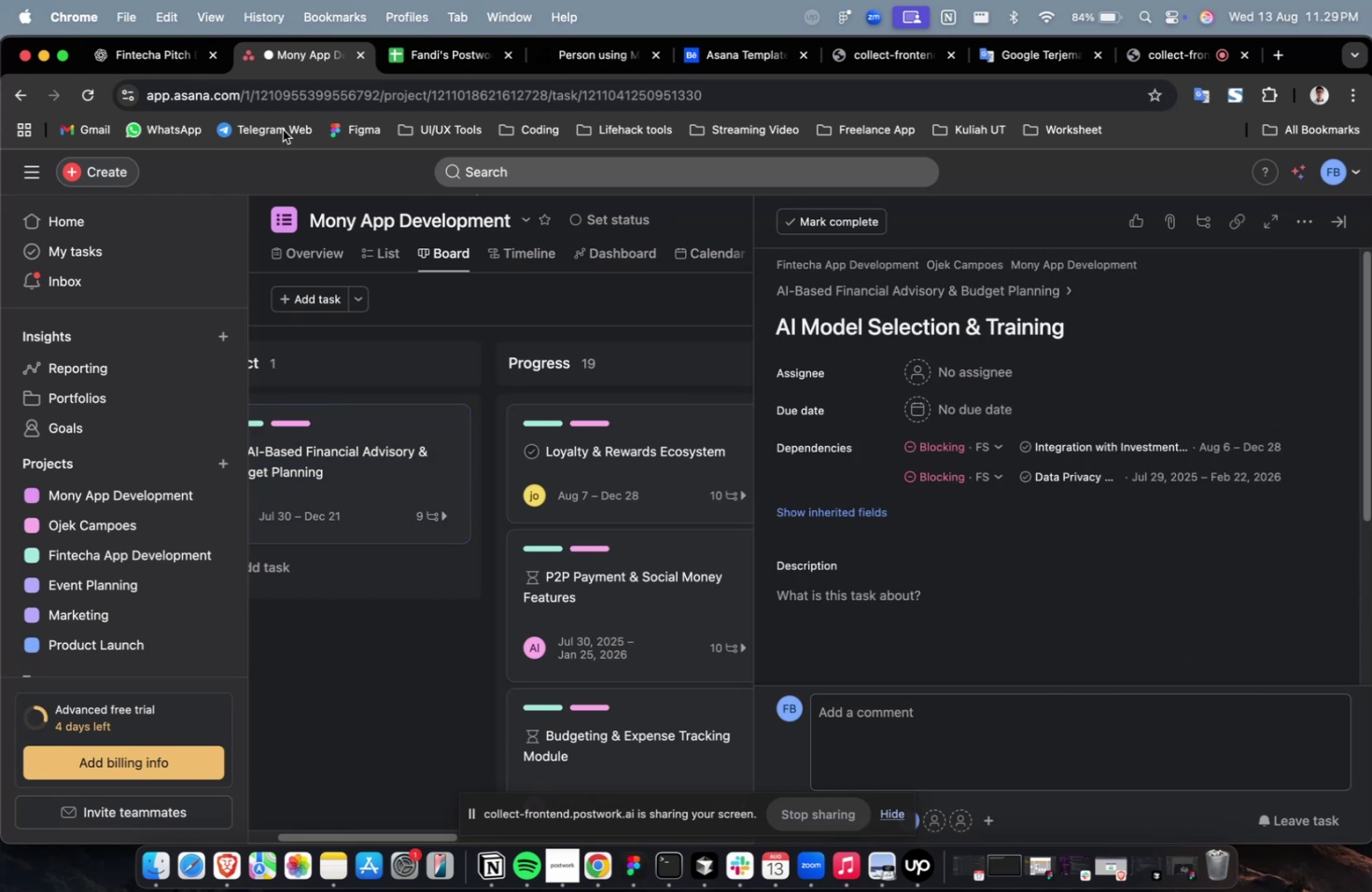 
left_click([161, 78])
 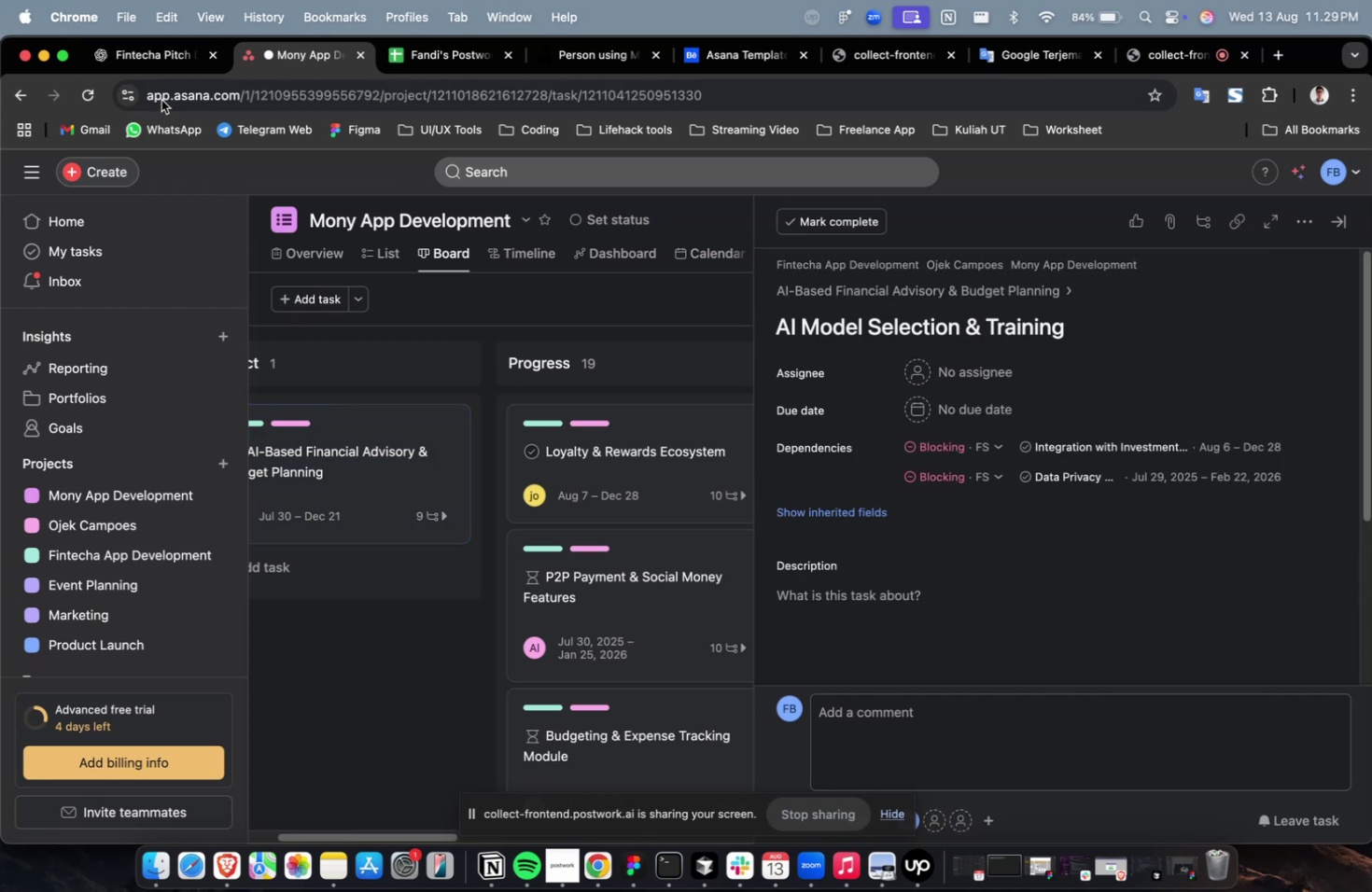 
left_click([169, 63])
 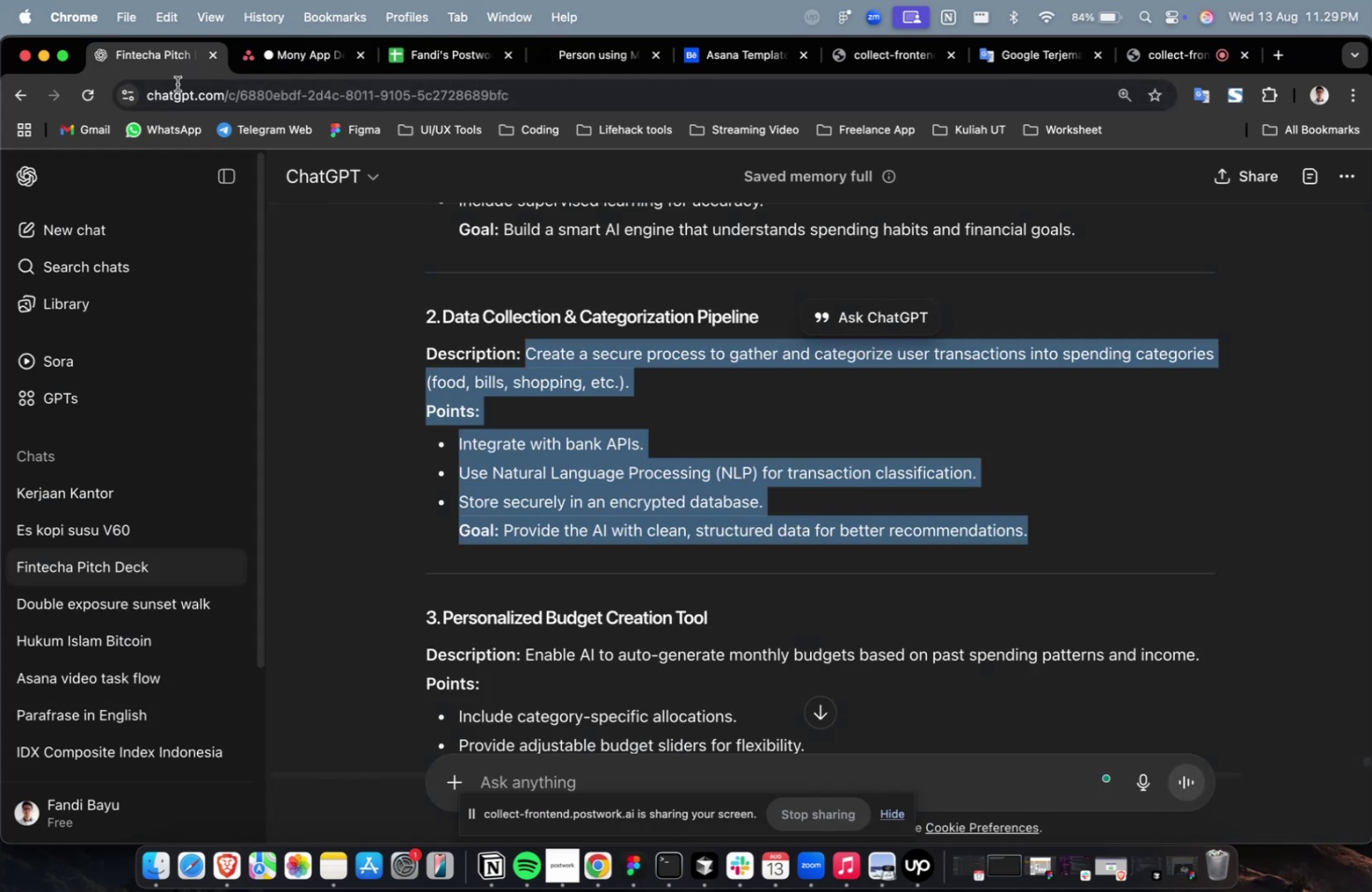 
scroll: coordinate [651, 359], scroll_direction: up, amount: 4.0
 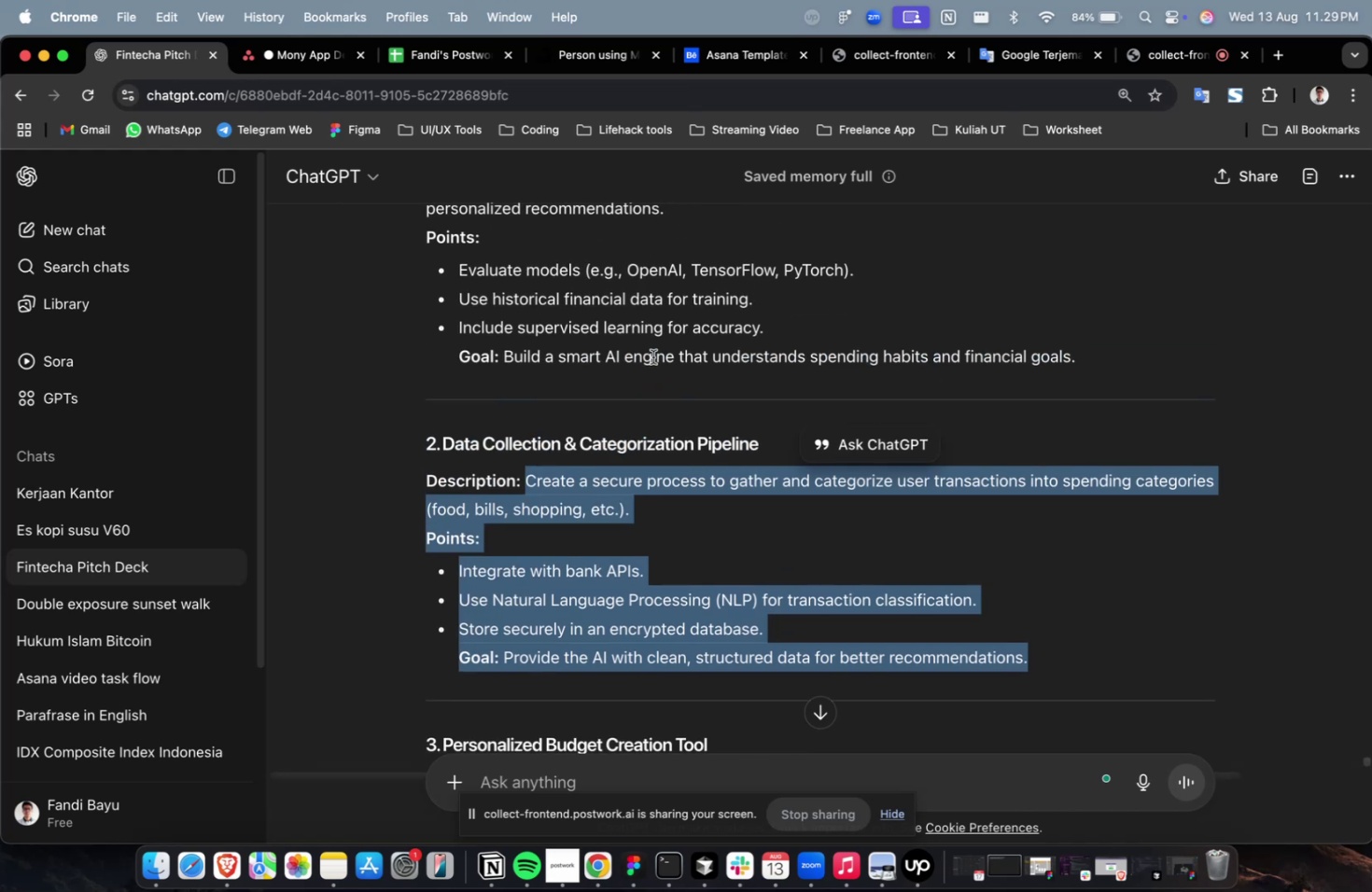 
left_click([652, 356])
 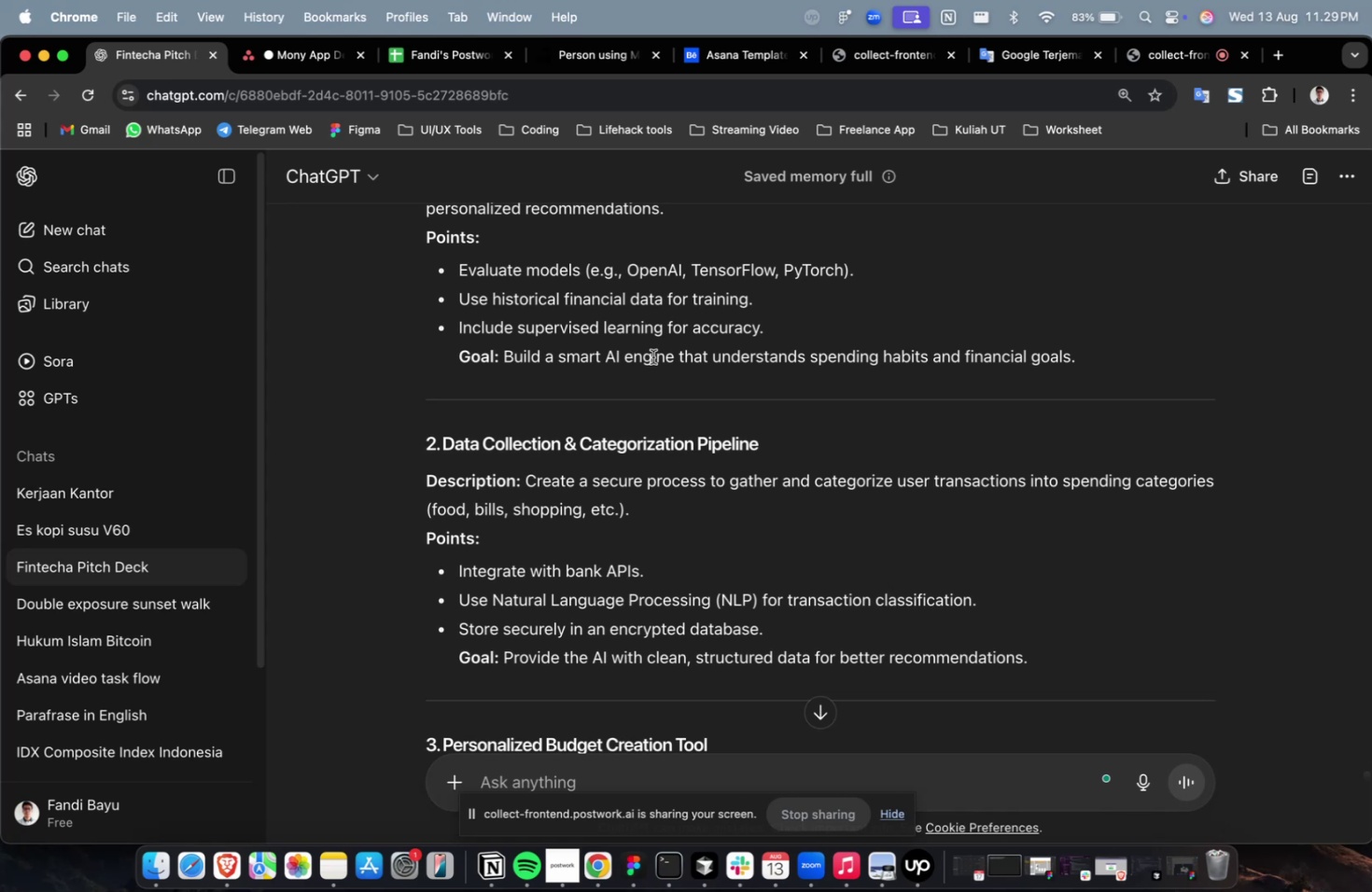 
wait(55.99)
 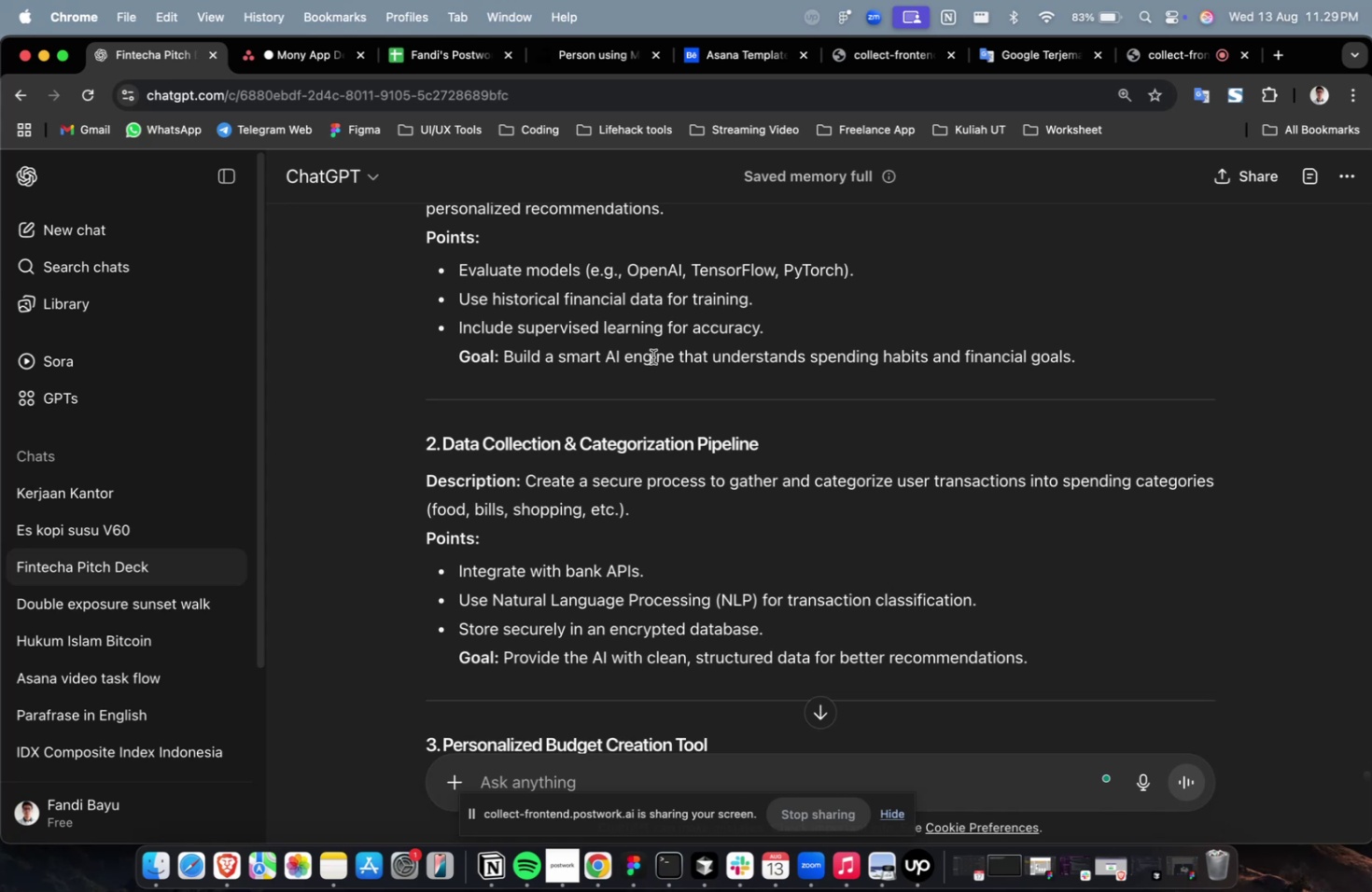 
scroll: coordinate [791, 344], scroll_direction: down, amount: 3.0
 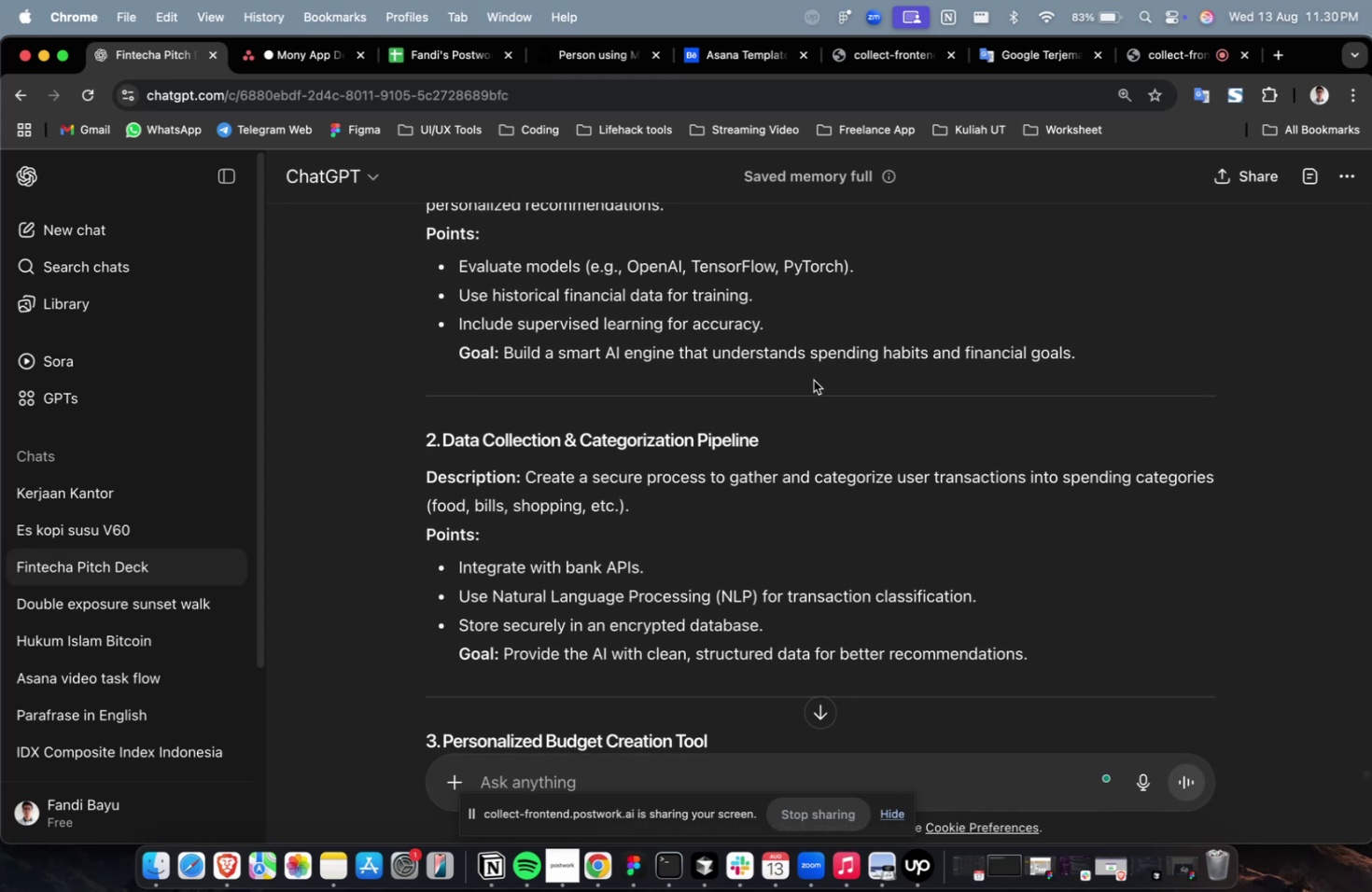 
scroll: coordinate [819, 379], scroll_direction: up, amount: 4.0
 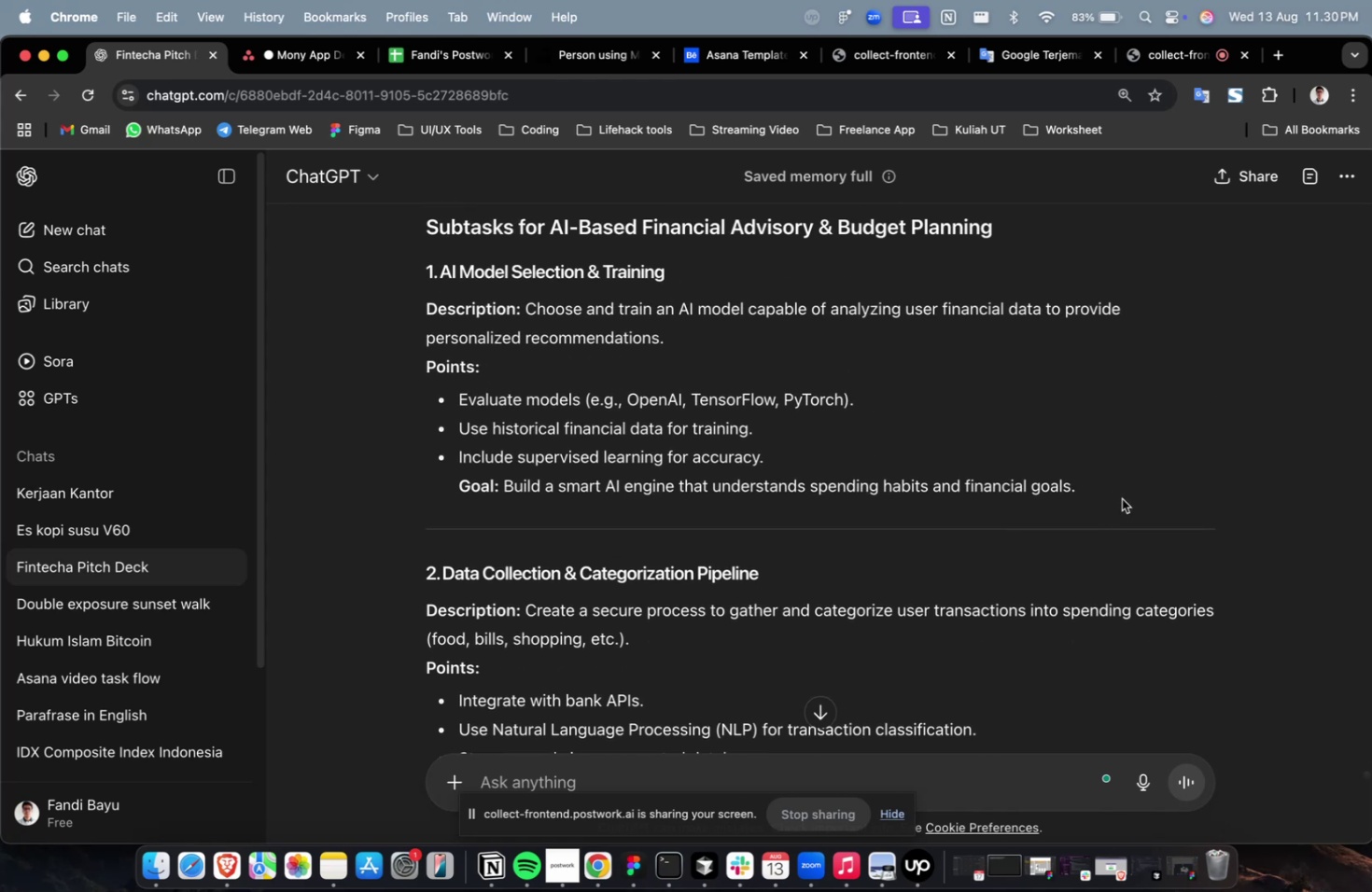 
left_click_drag(start_coordinate=[1106, 501], to_coordinate=[523, 314])
 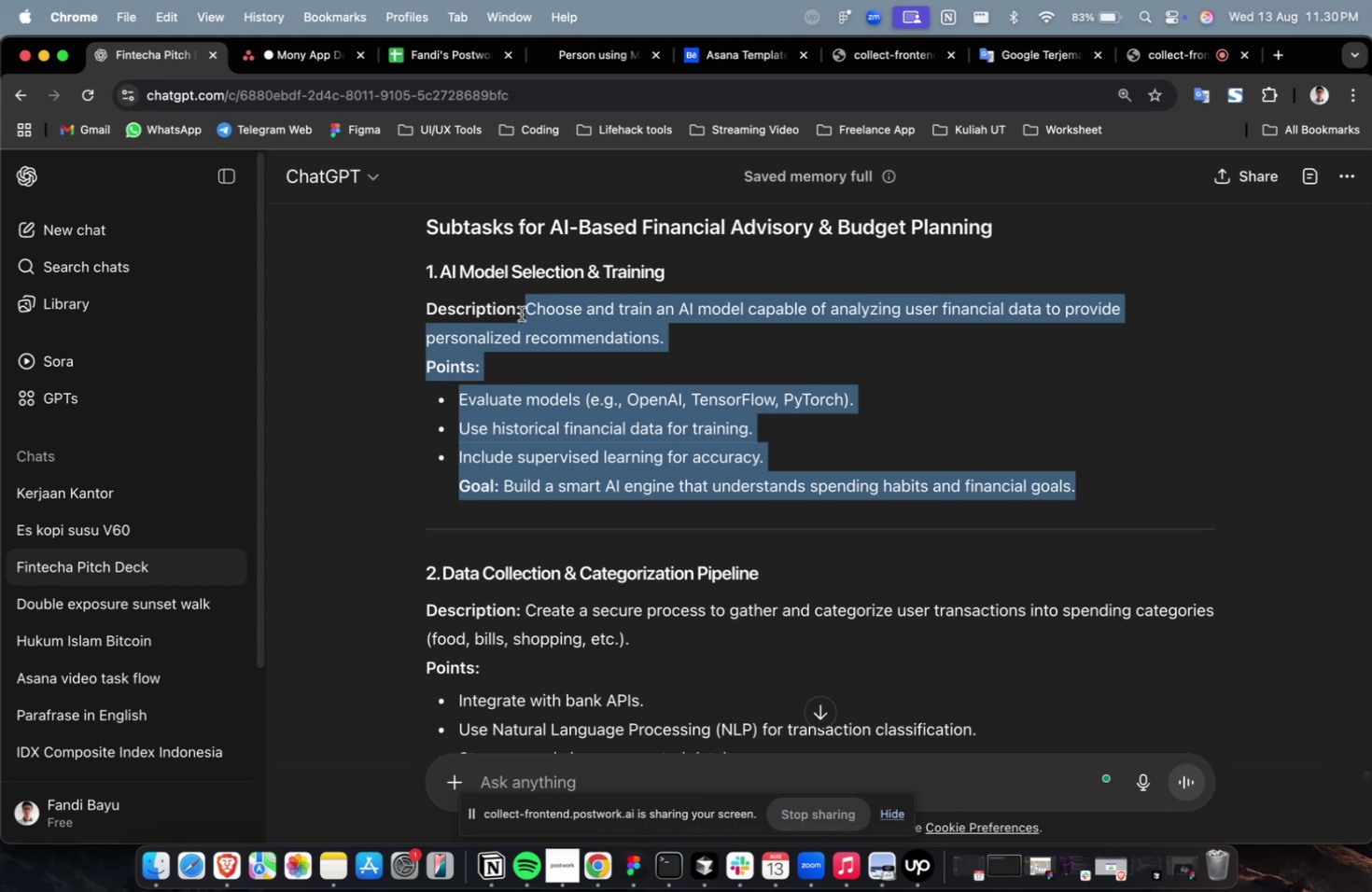 
key(Meta+C)
 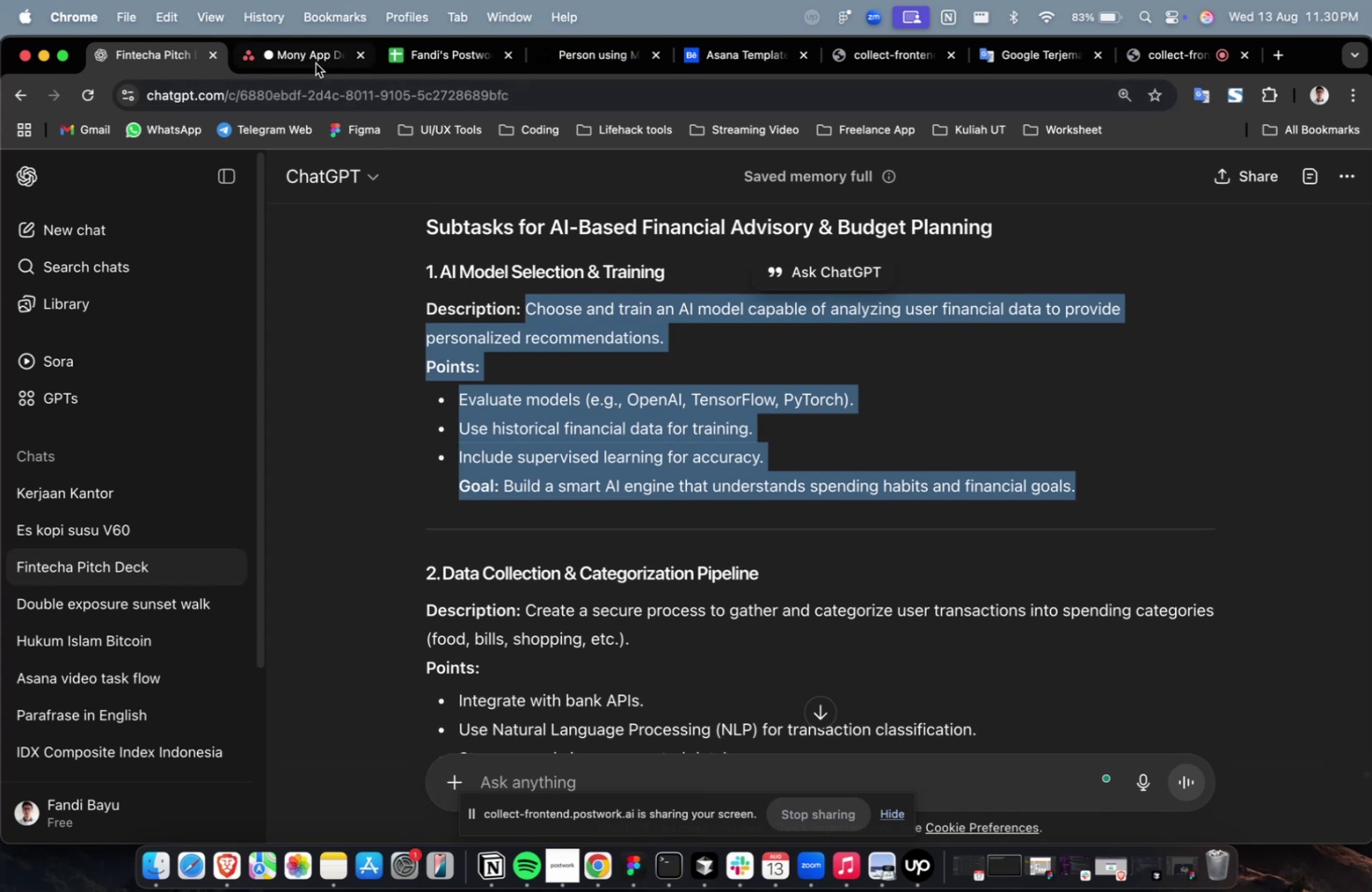 
left_click([314, 62])
 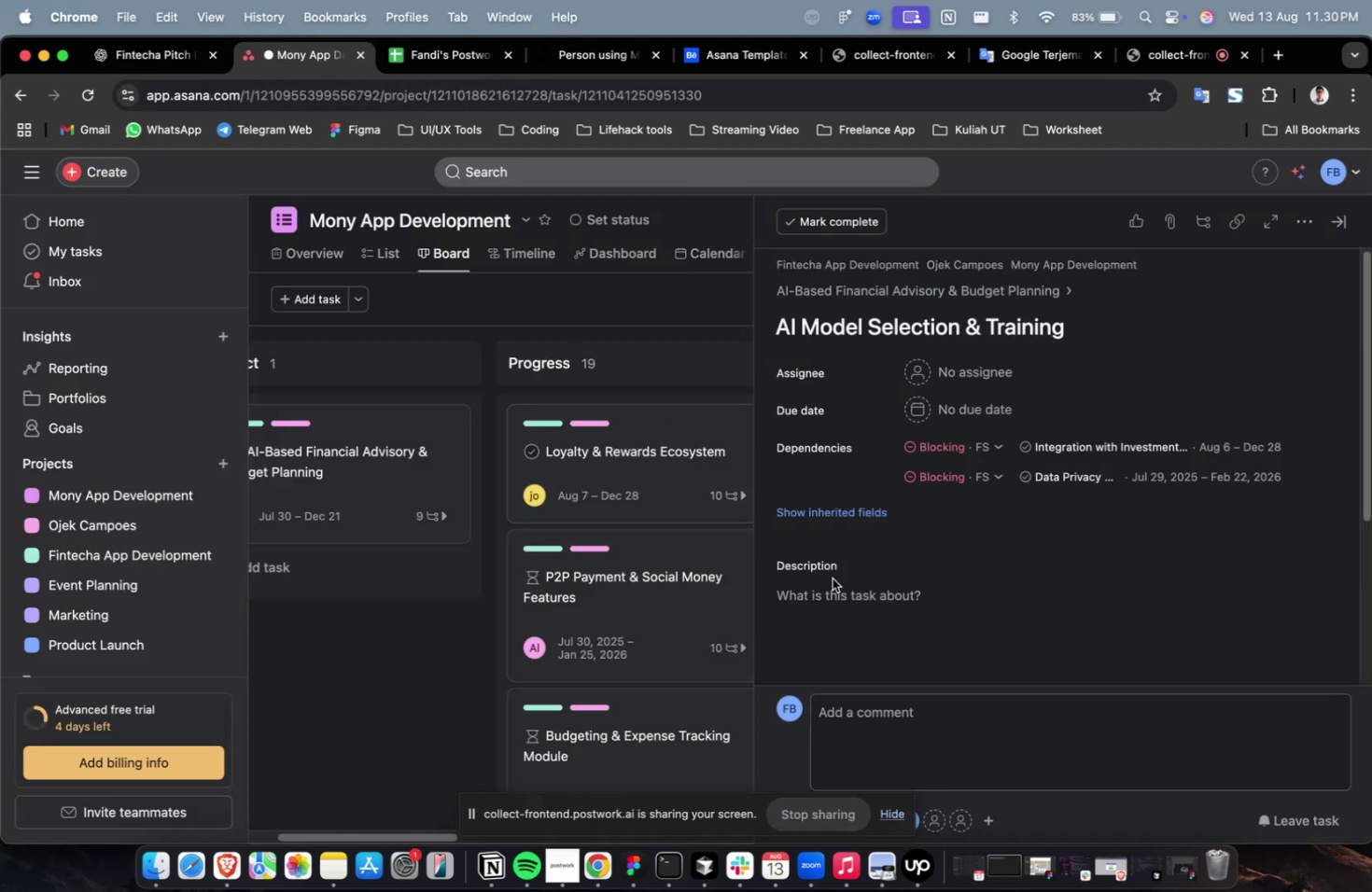 
key(Meta+CommandLeft)
 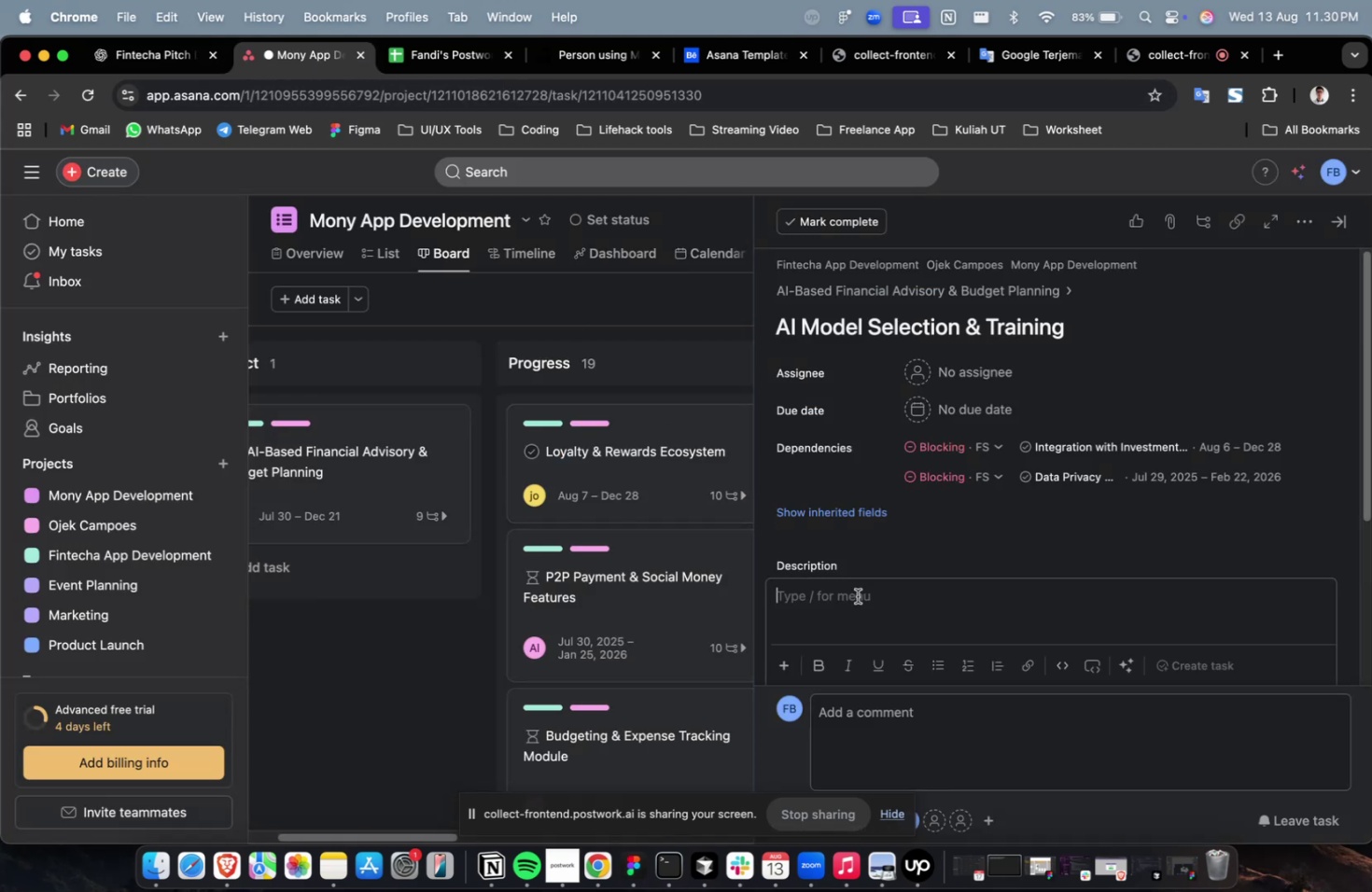 
key(Meta+V)
 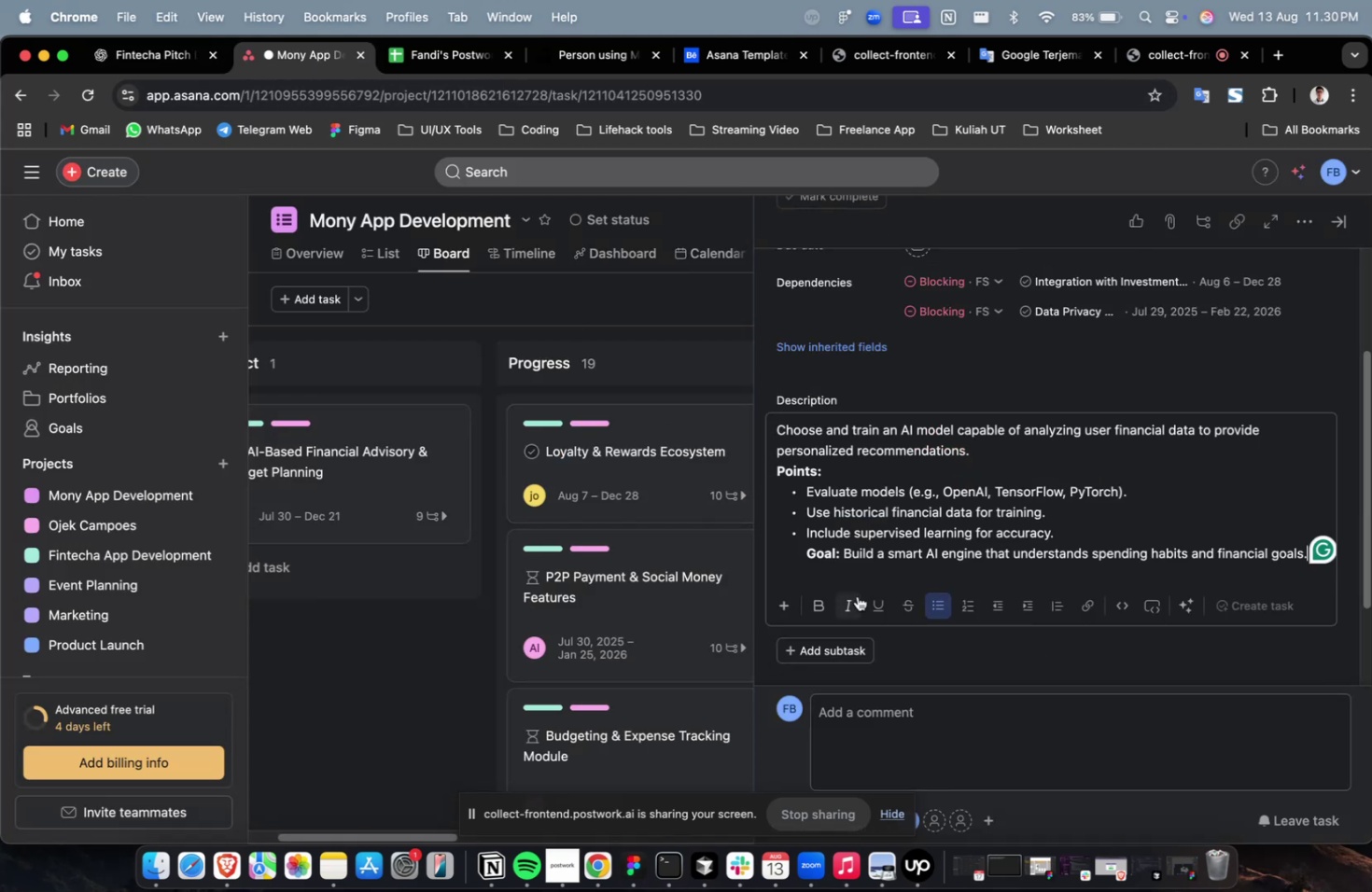 
scroll: coordinate [861, 588], scroll_direction: up, amount: 14.0
 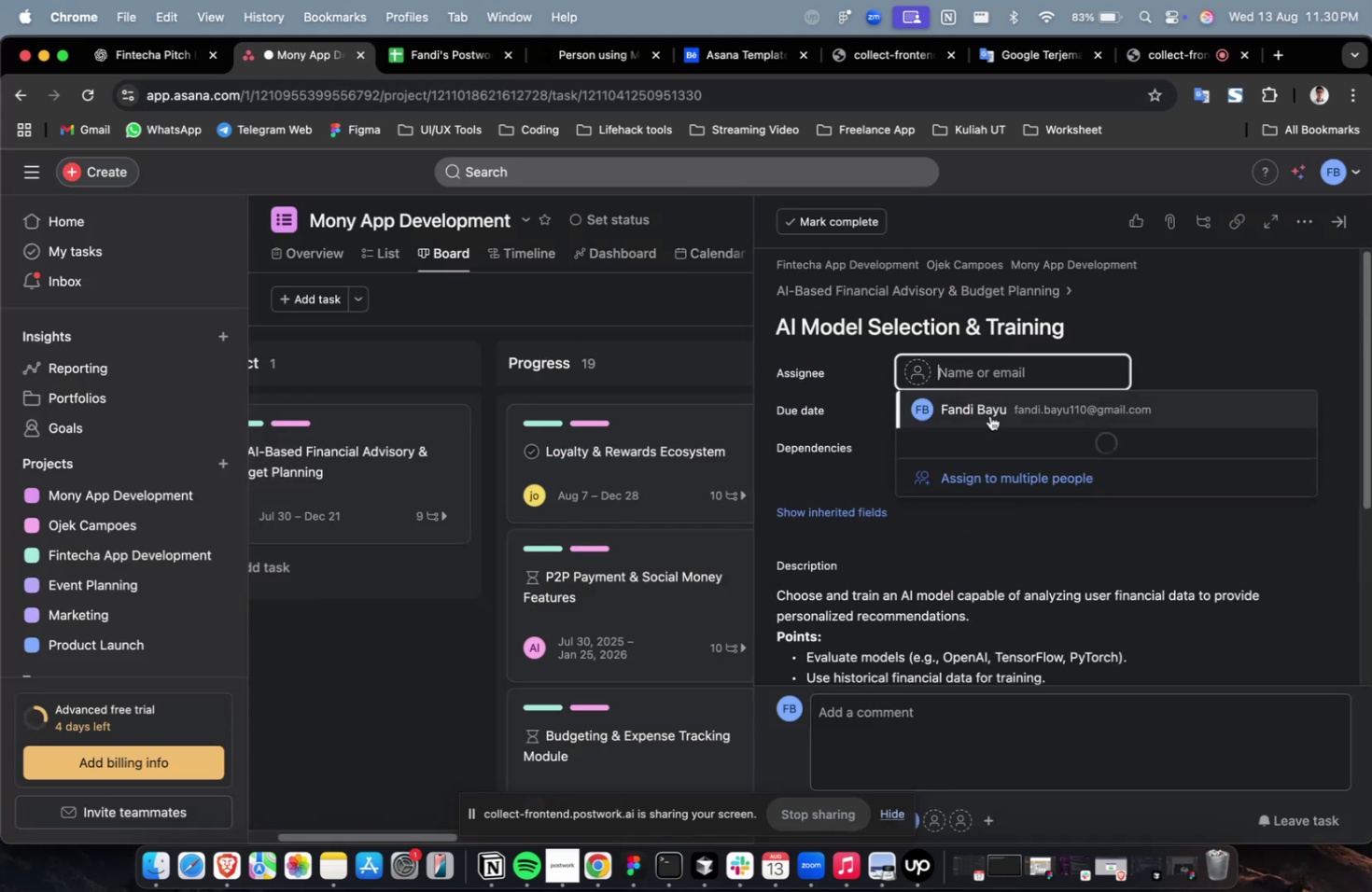 
double_click([996, 466])
 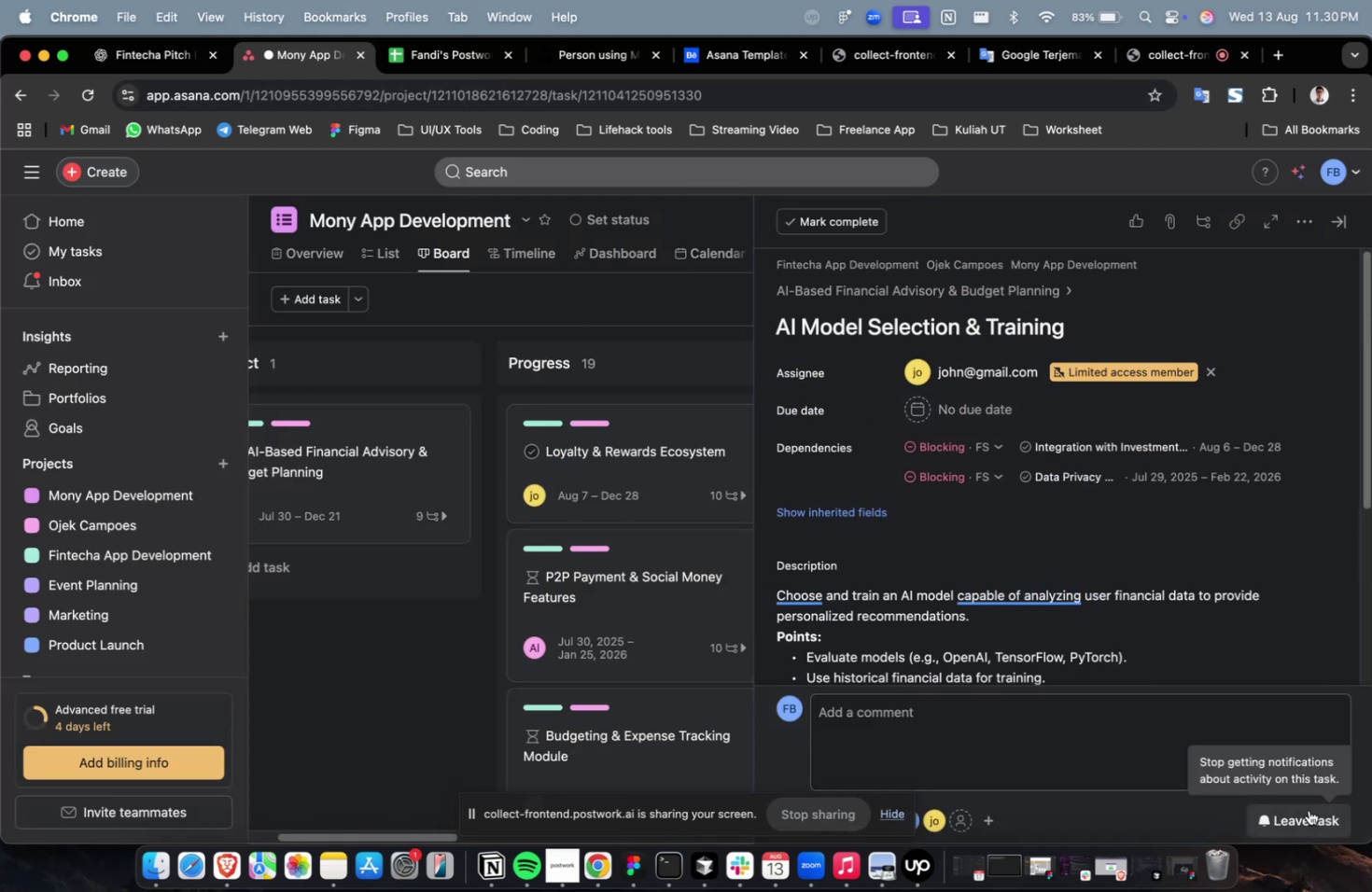 
double_click([991, 409])
 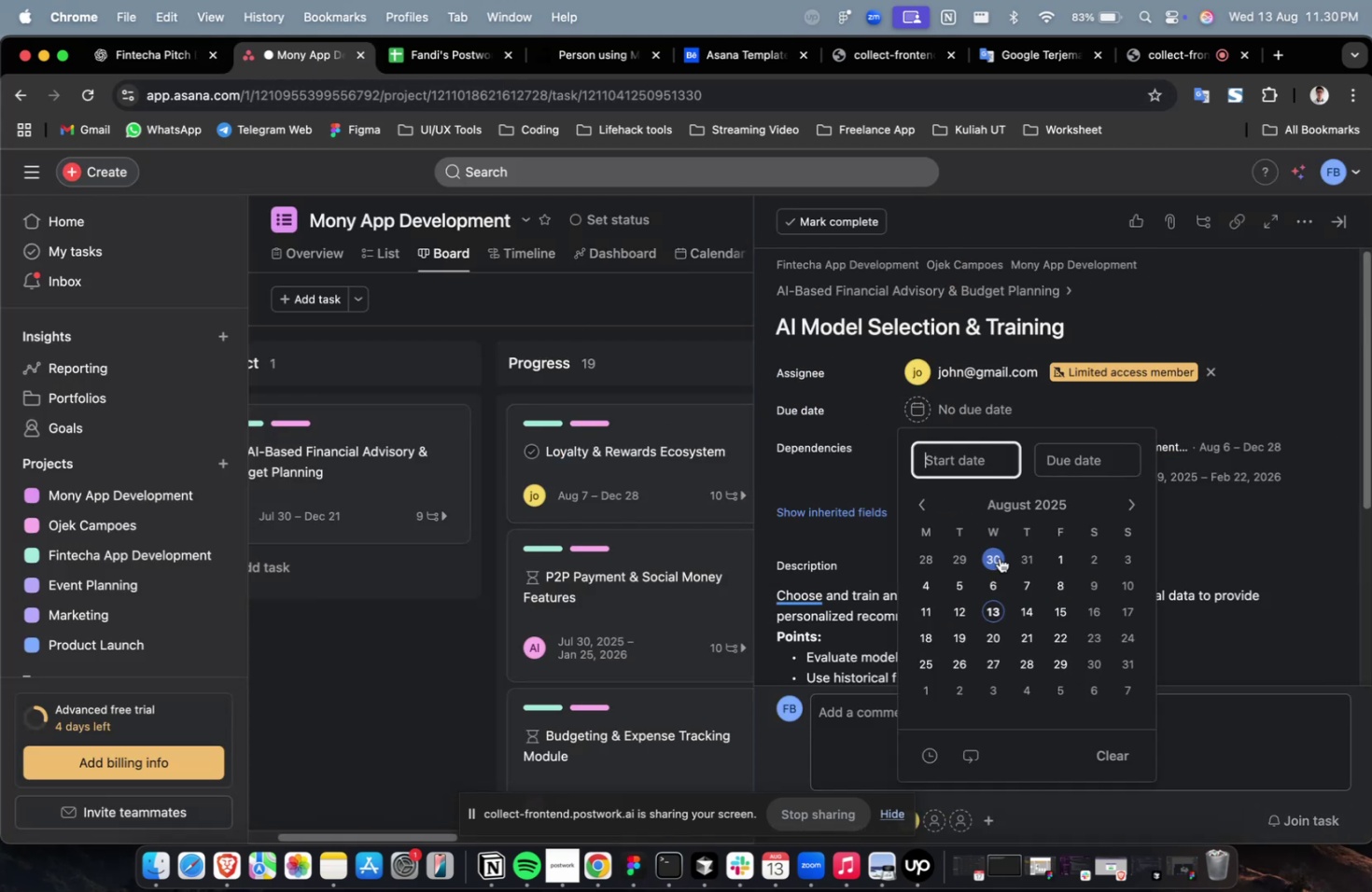 
triple_click([998, 564])
 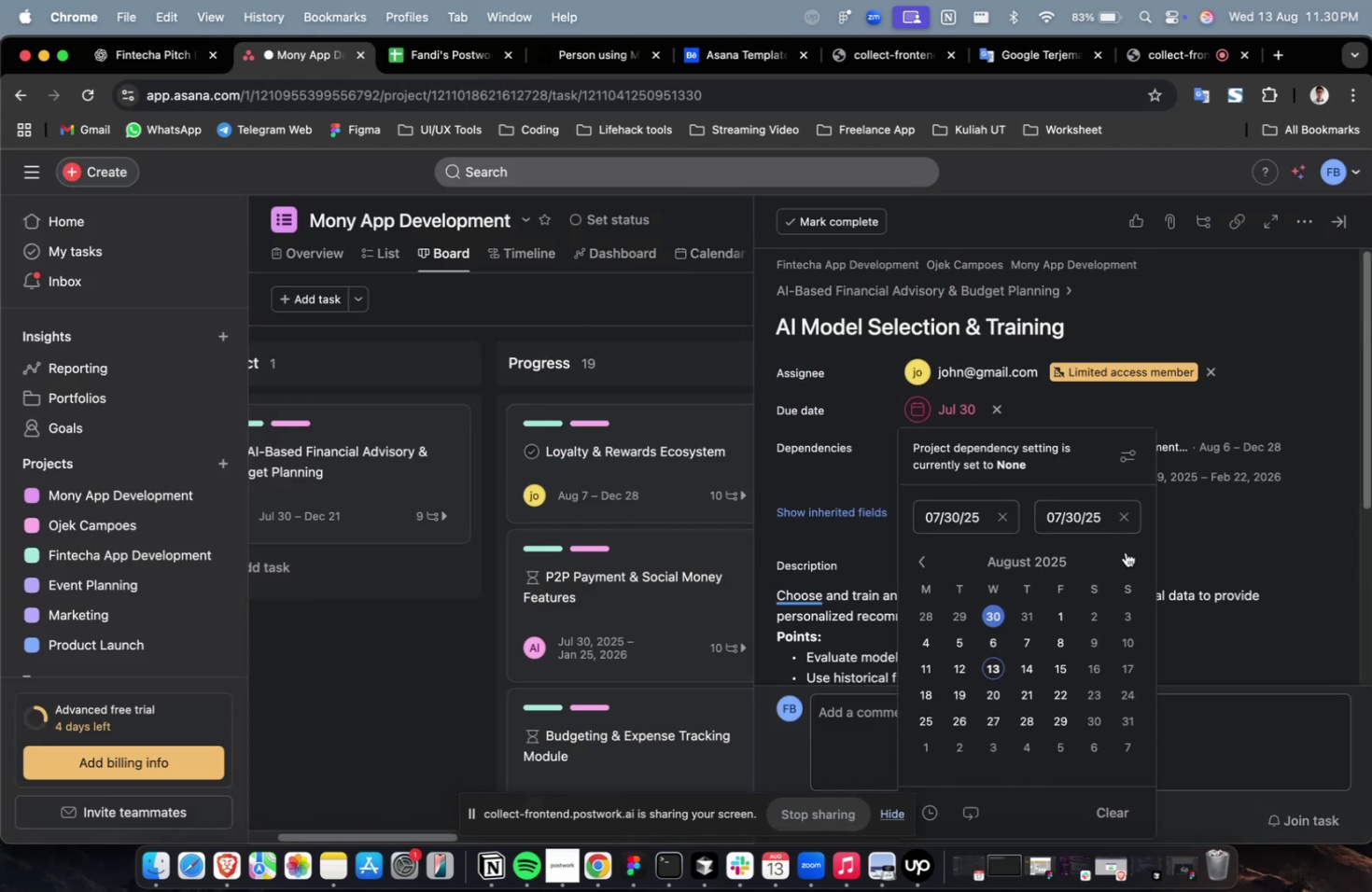 
triple_click([1131, 555])
 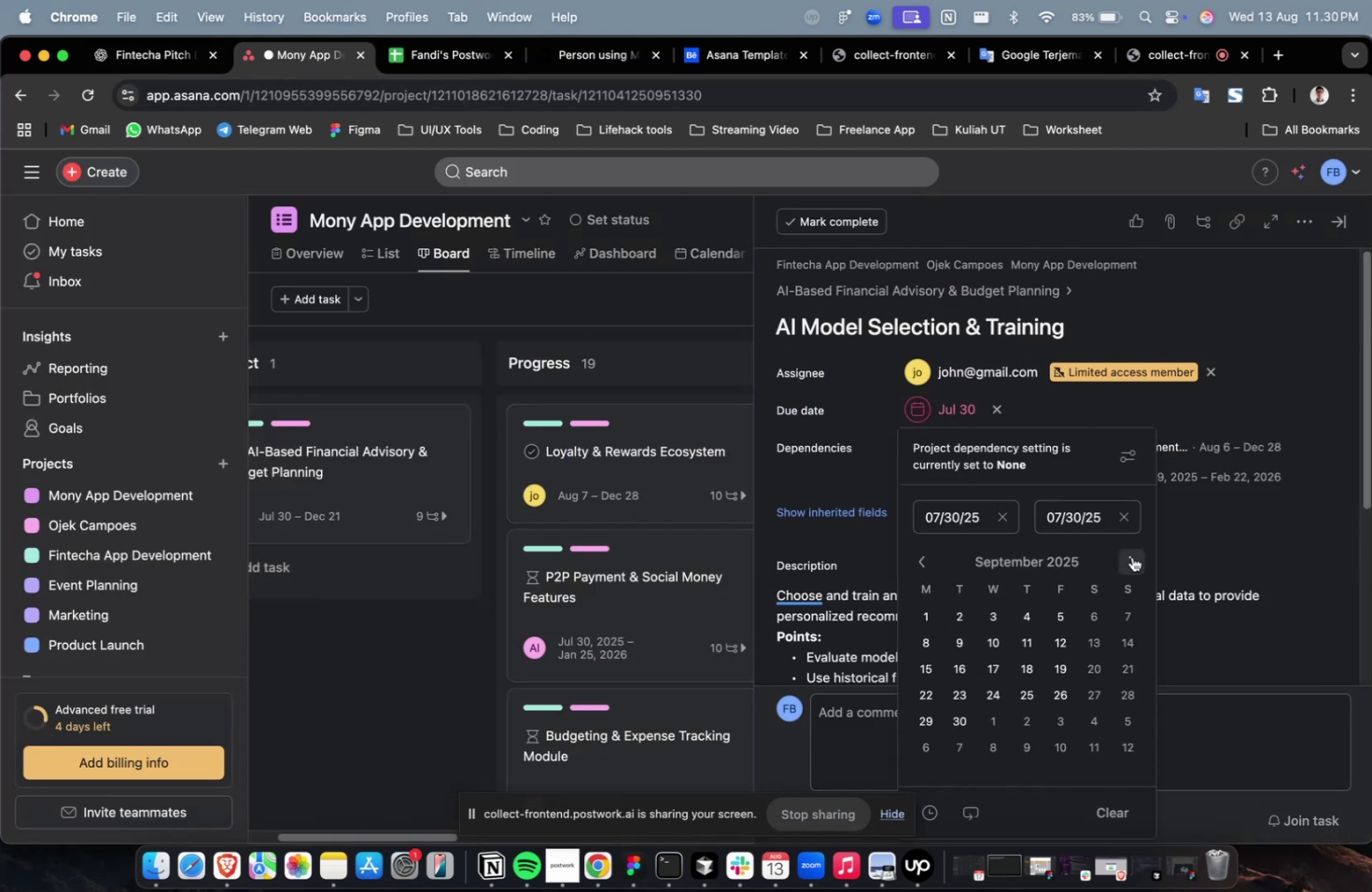 
triple_click([1131, 556])
 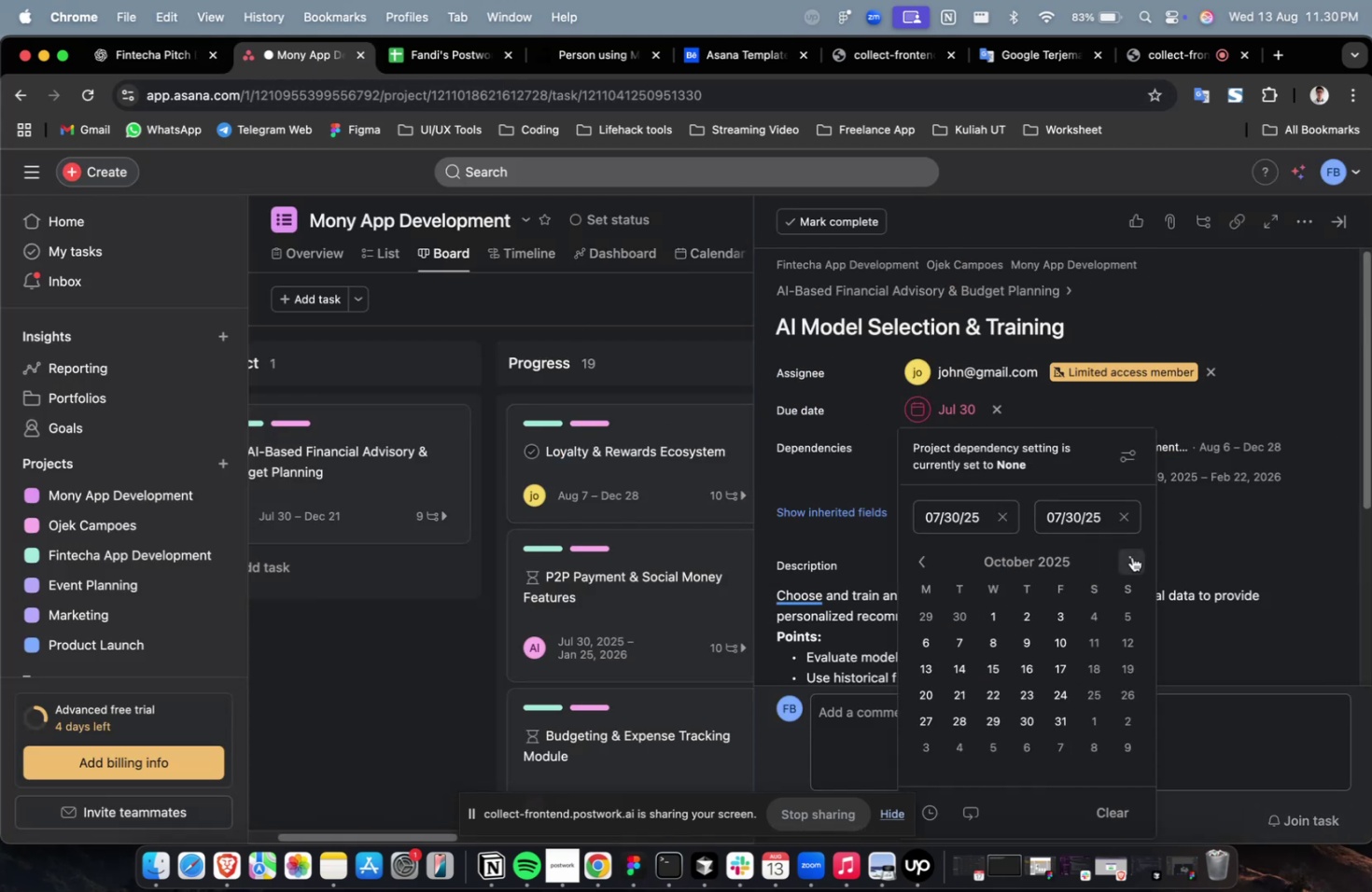 
triple_click([1131, 556])
 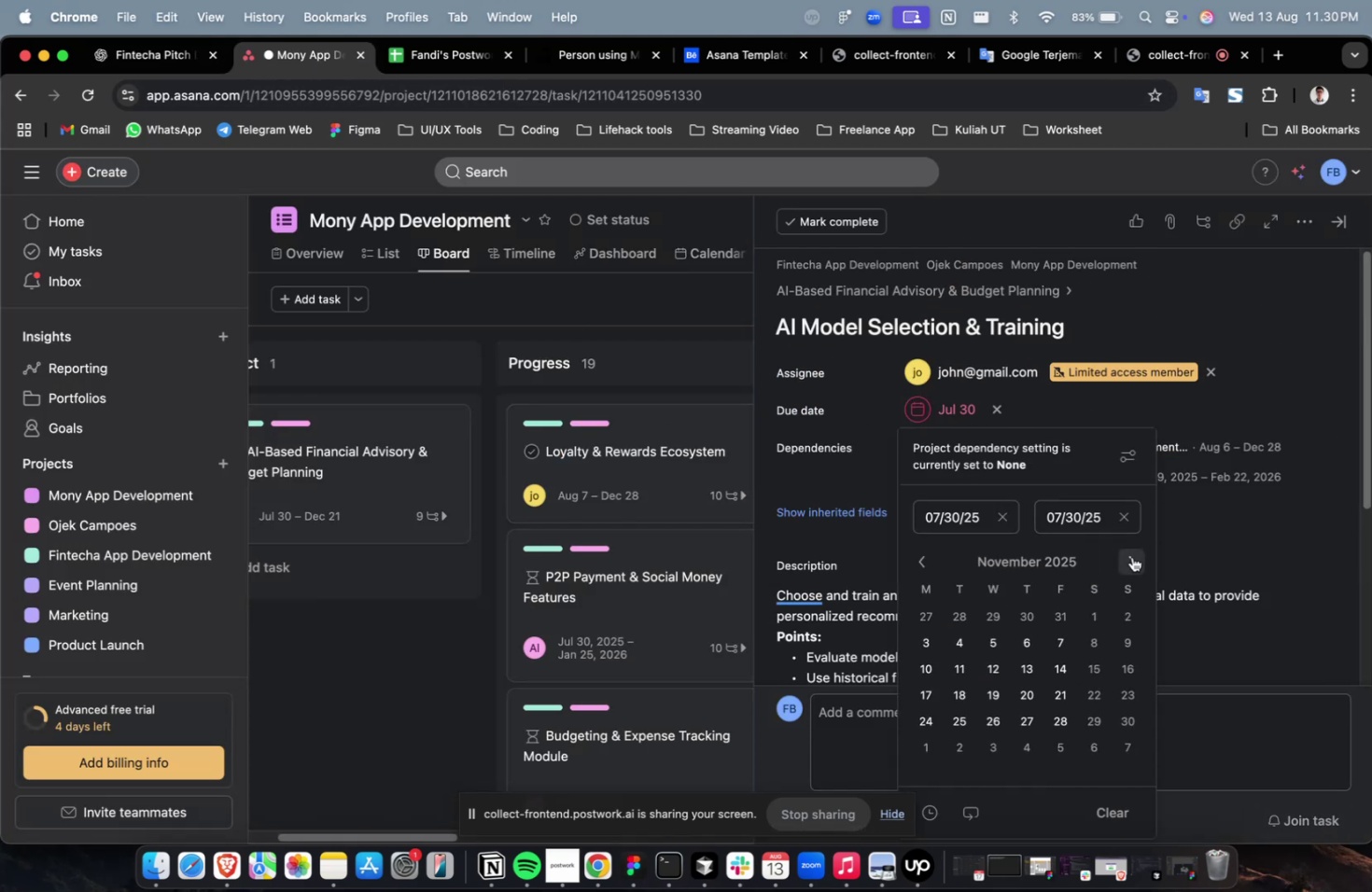 
triple_click([1131, 556])
 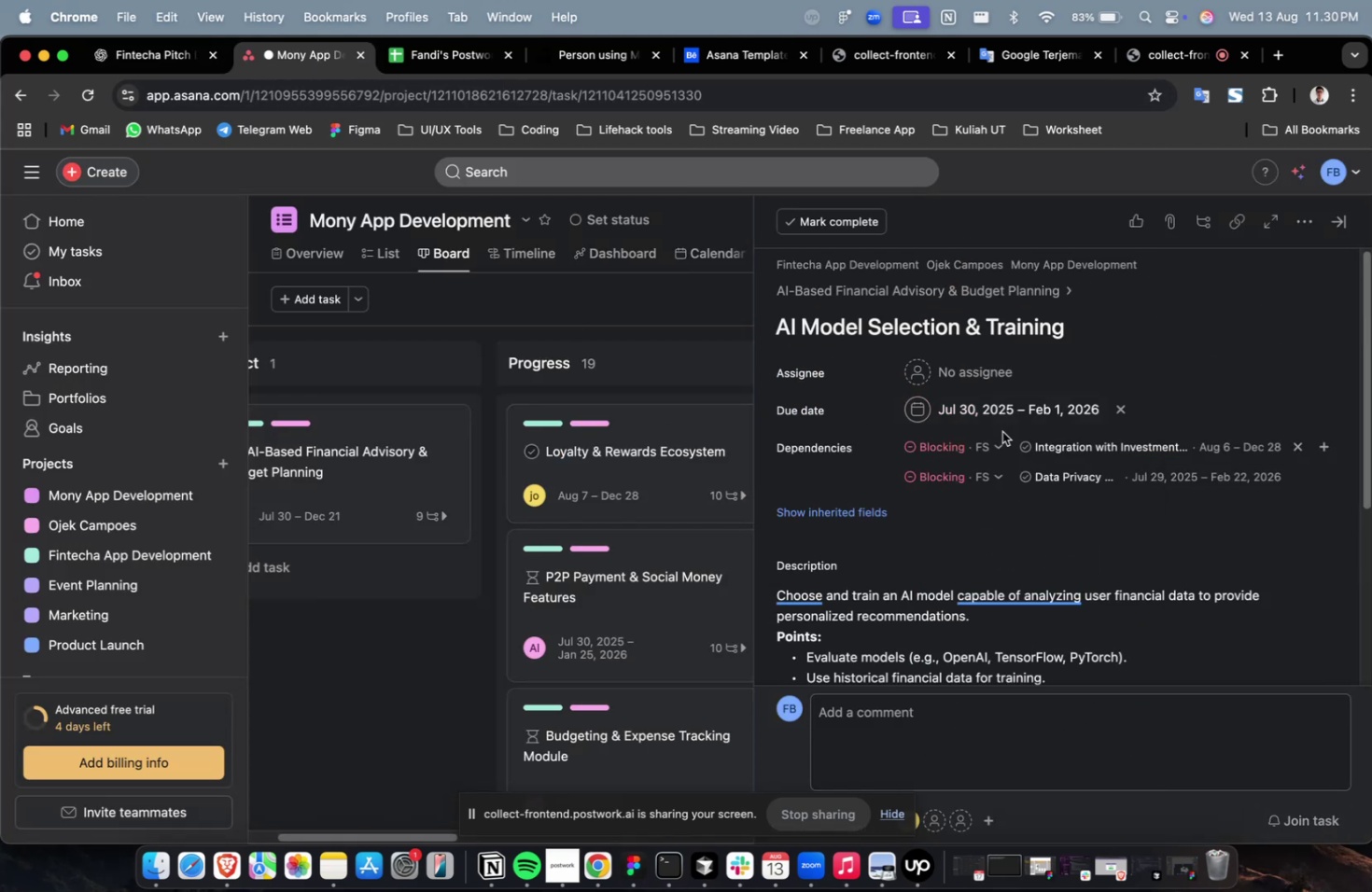 
triple_click([837, 502])
 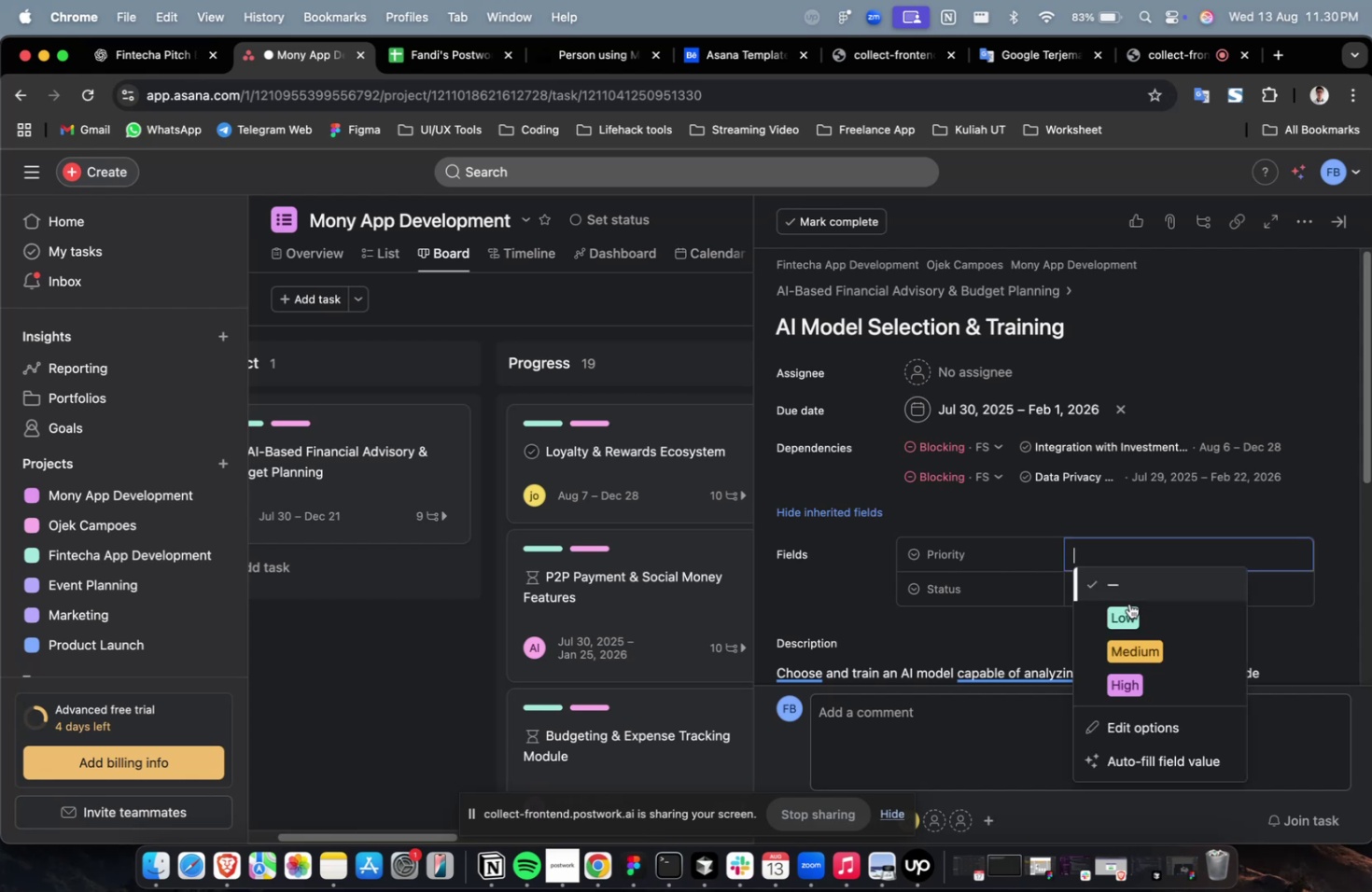 
double_click([1135, 654])
 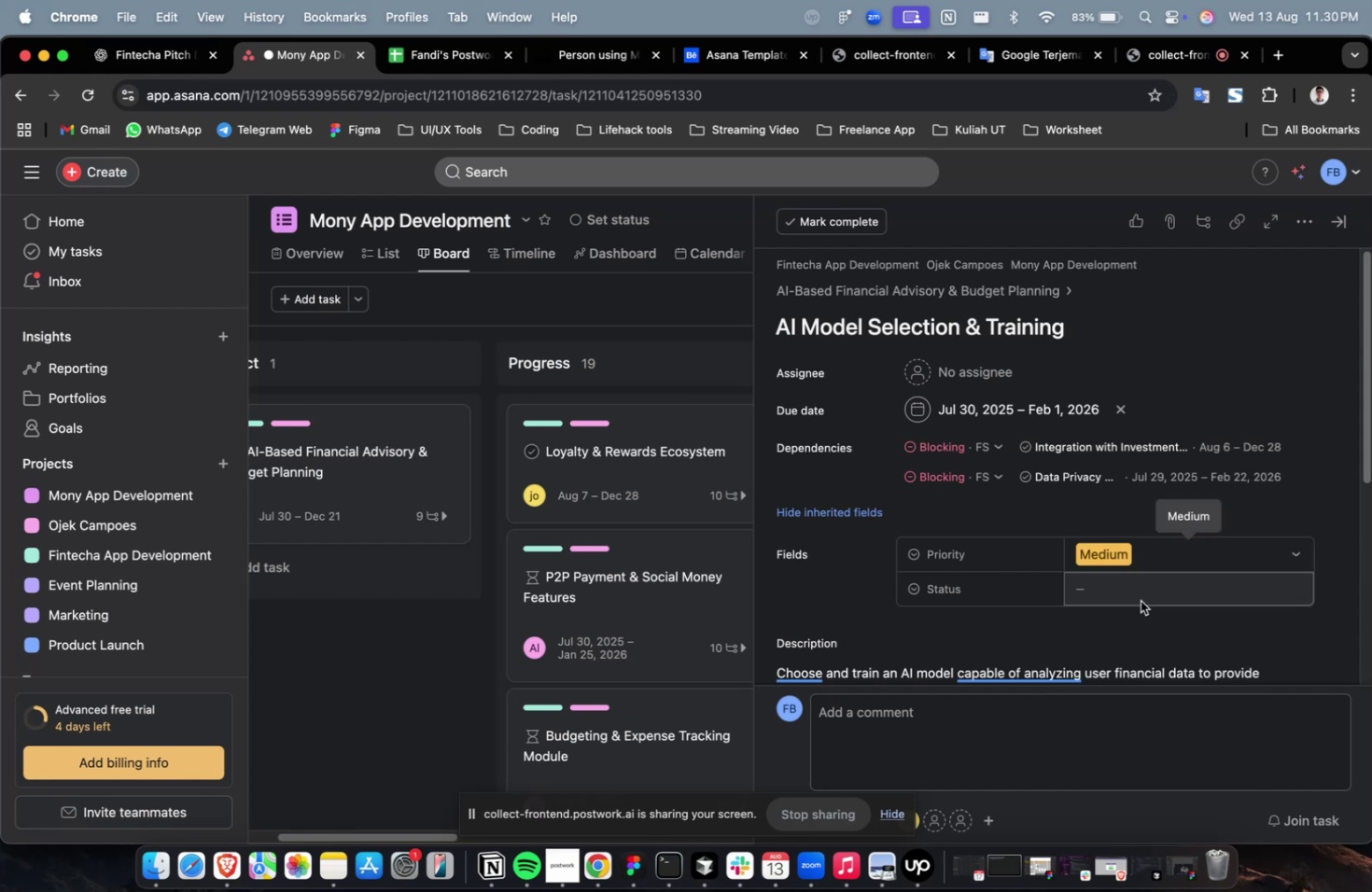 
triple_click([1141, 596])
 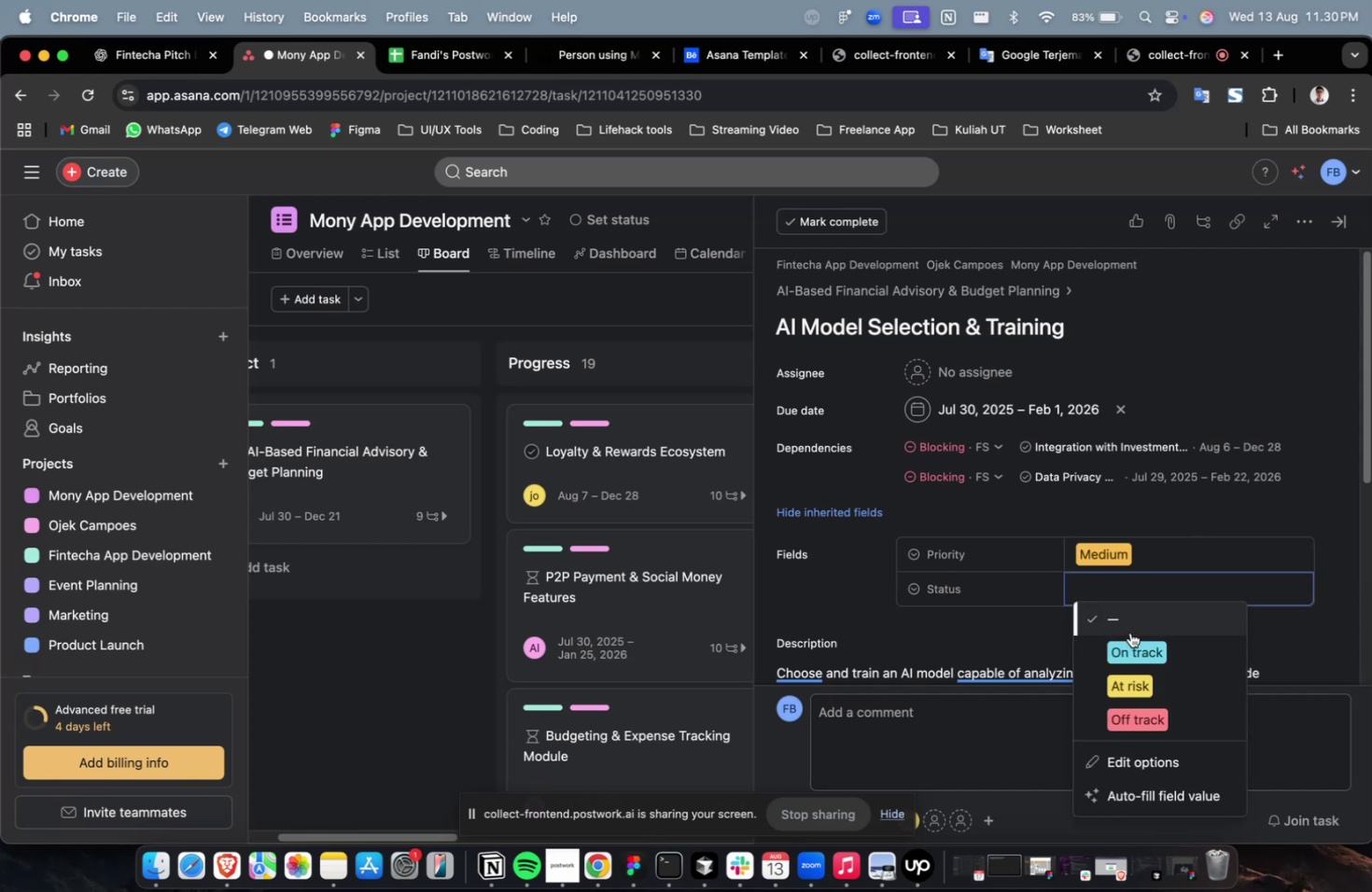 
left_click([1138, 651])
 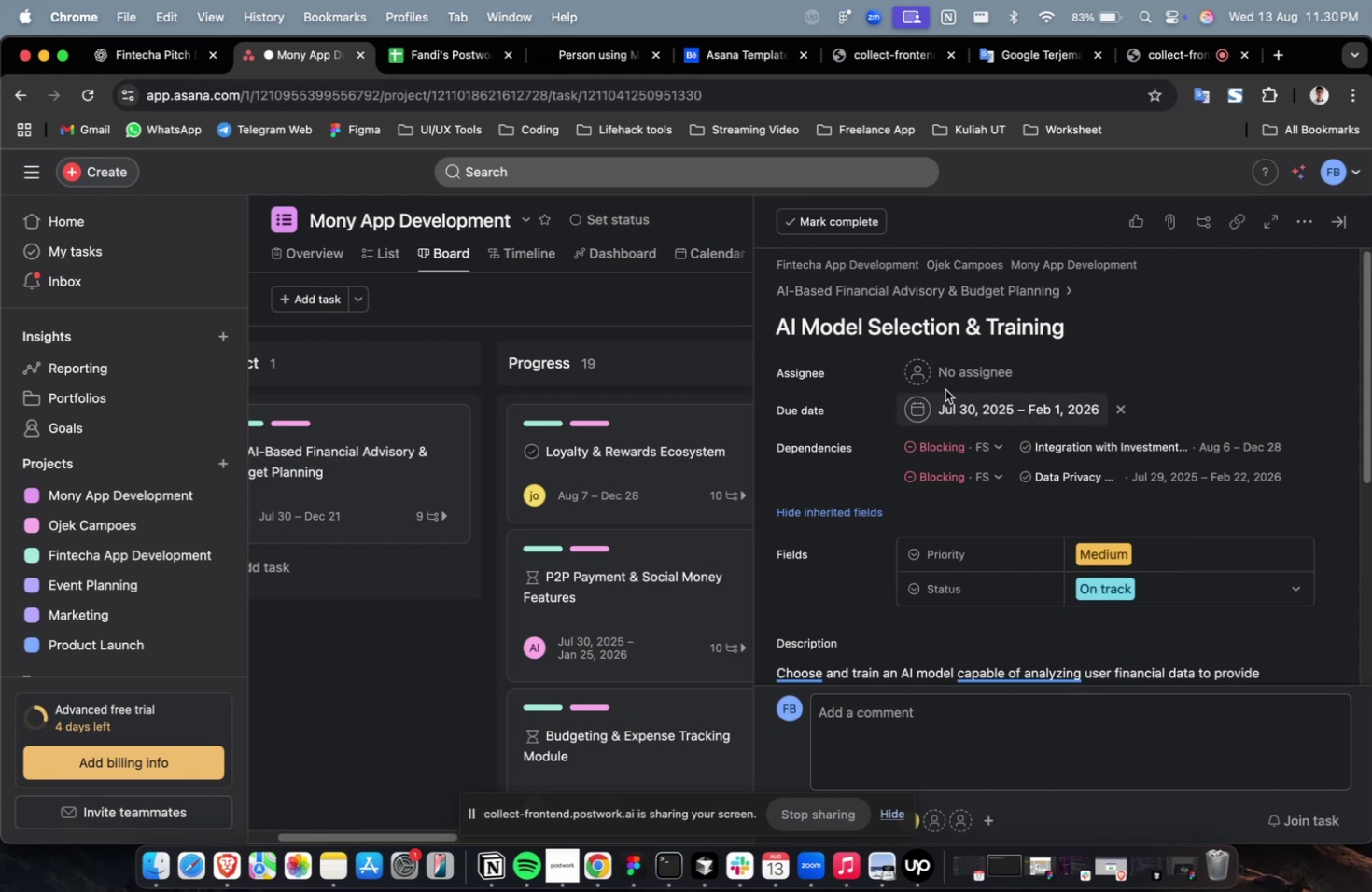 
double_click([963, 371])
 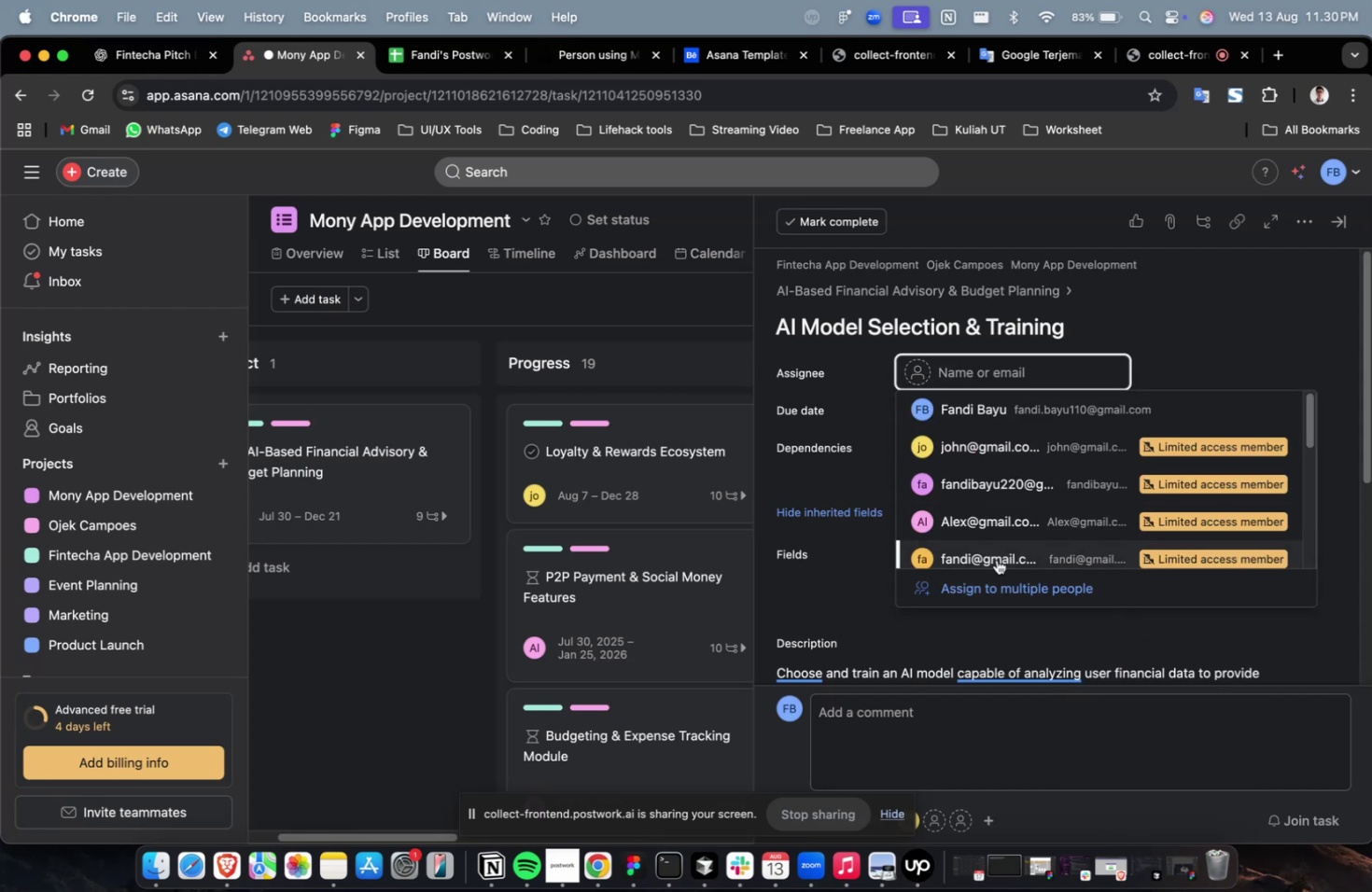 
left_click([997, 559])
 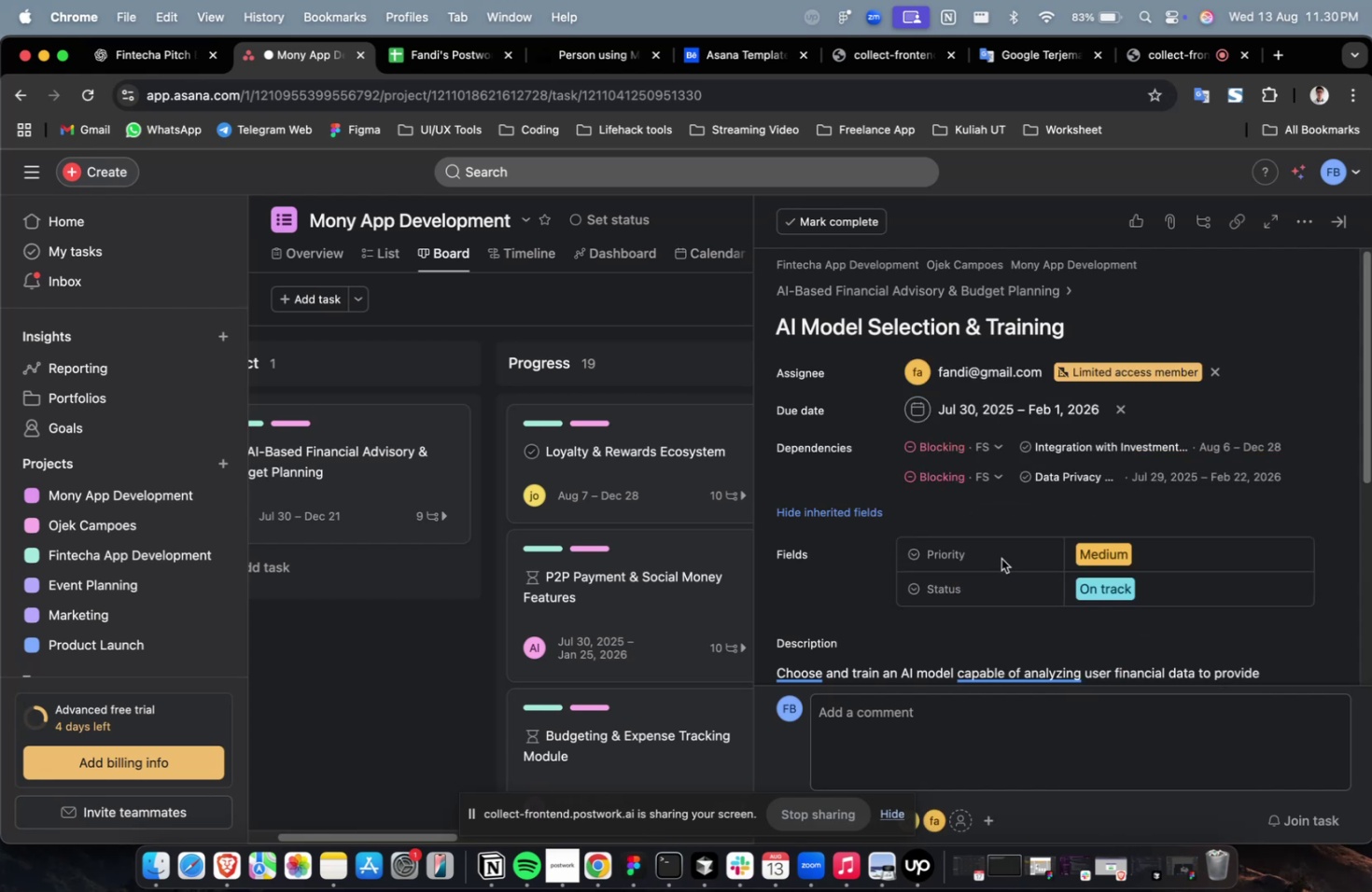 
scroll: coordinate [1019, 541], scroll_direction: down, amount: 5.0
 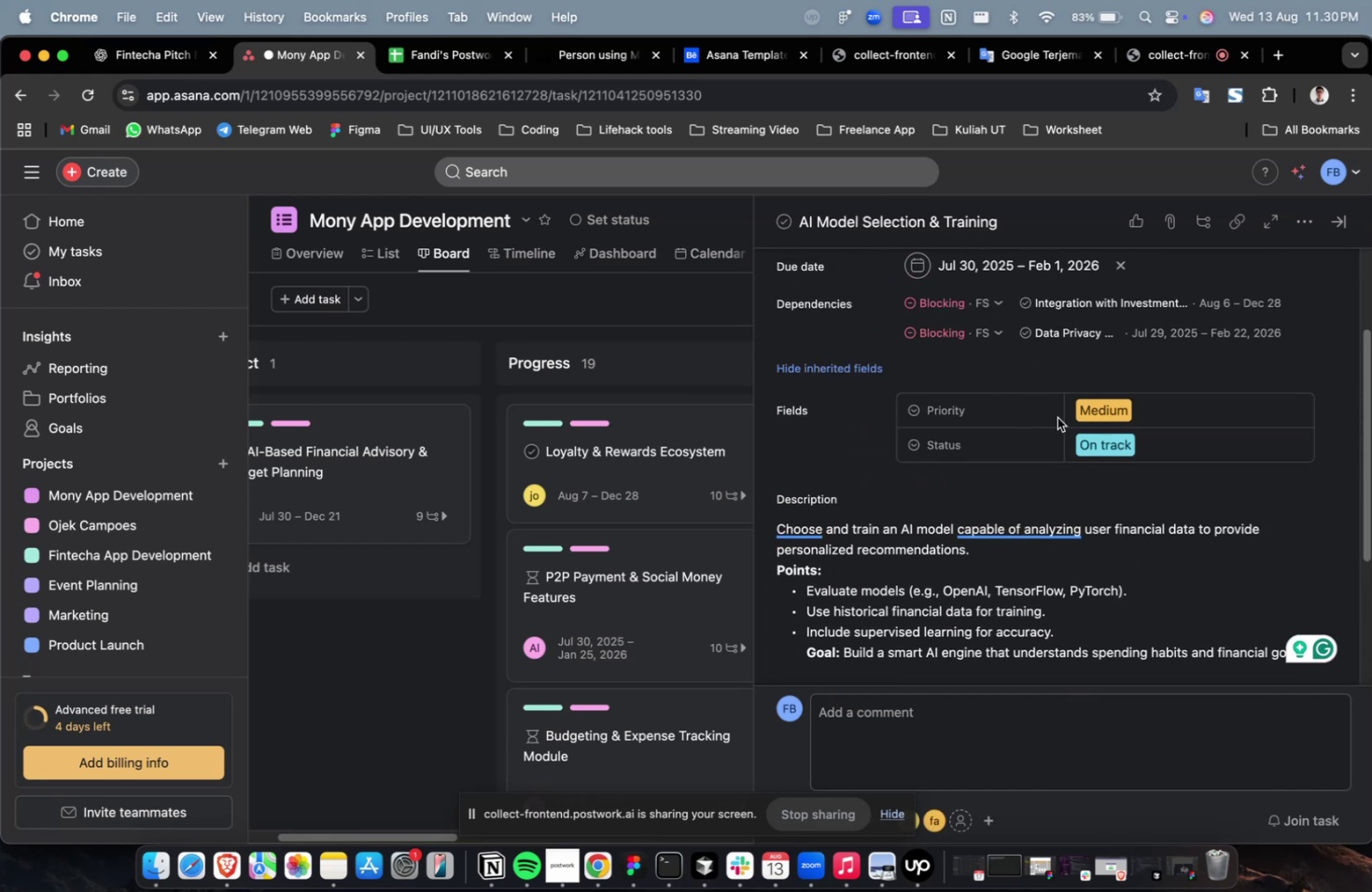 
key(Escape)
 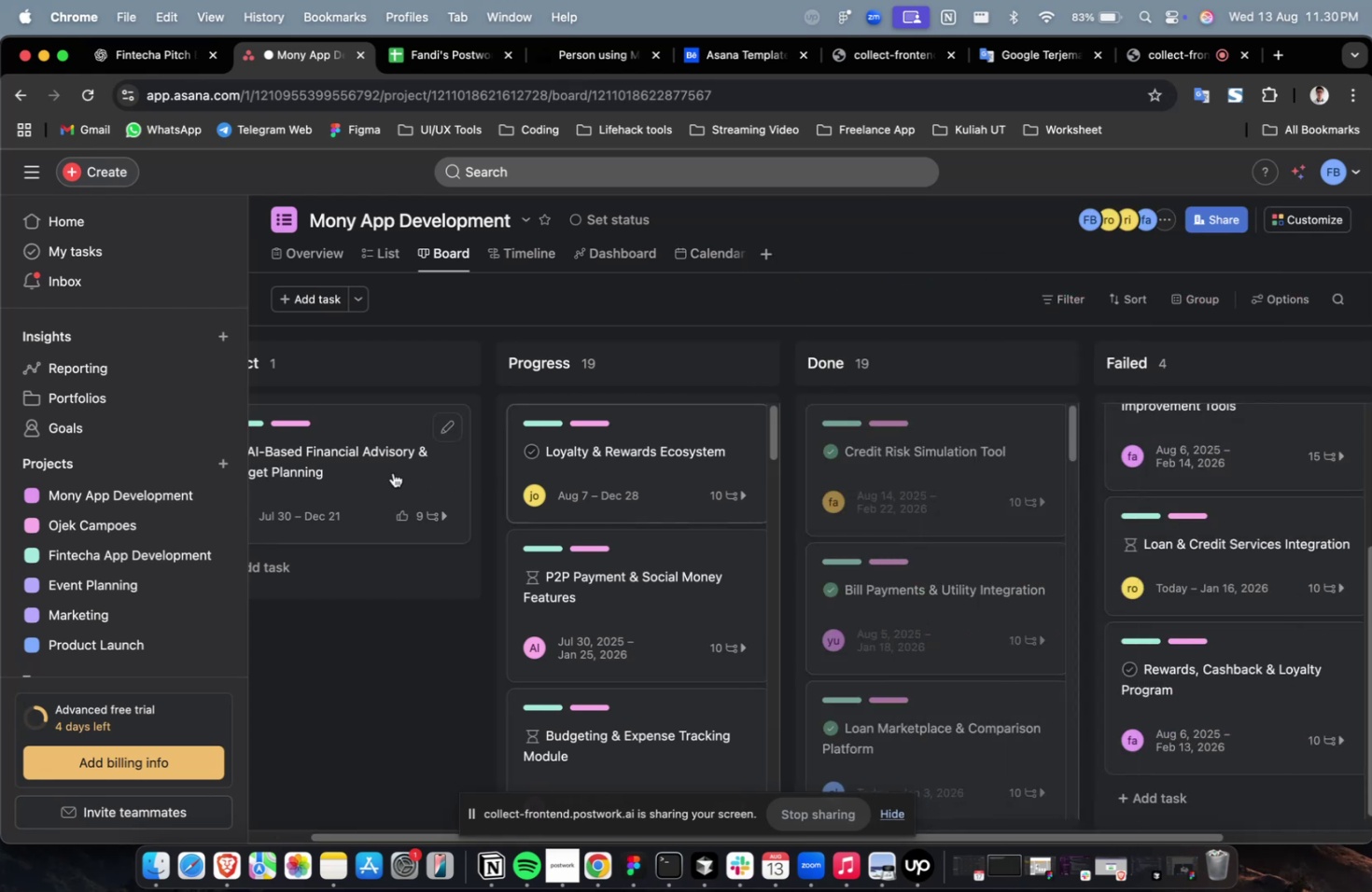 
left_click_drag(start_coordinate=[336, 457], to_coordinate=[560, 412])
 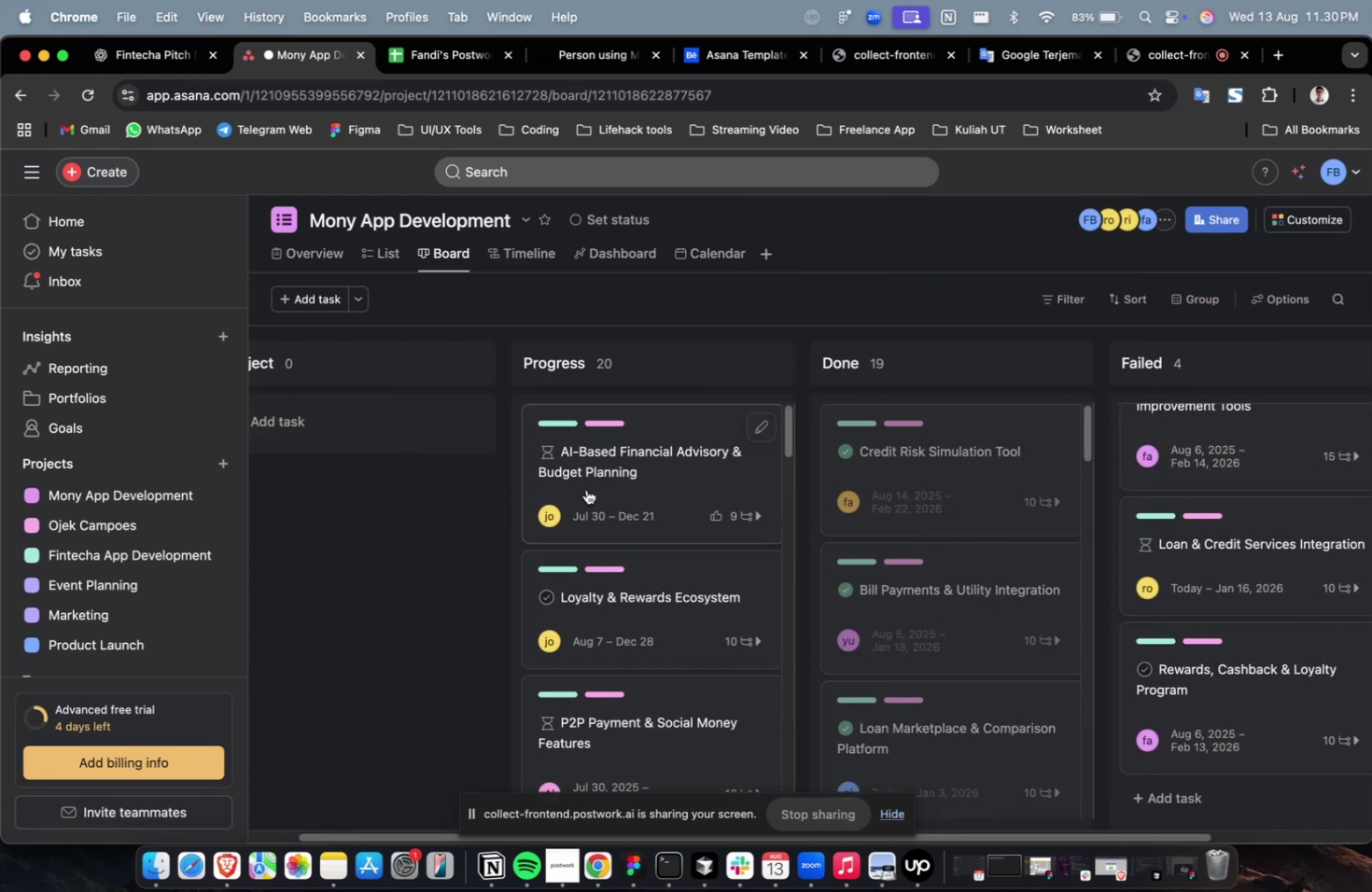 
scroll: coordinate [594, 505], scroll_direction: down, amount: 76.0
 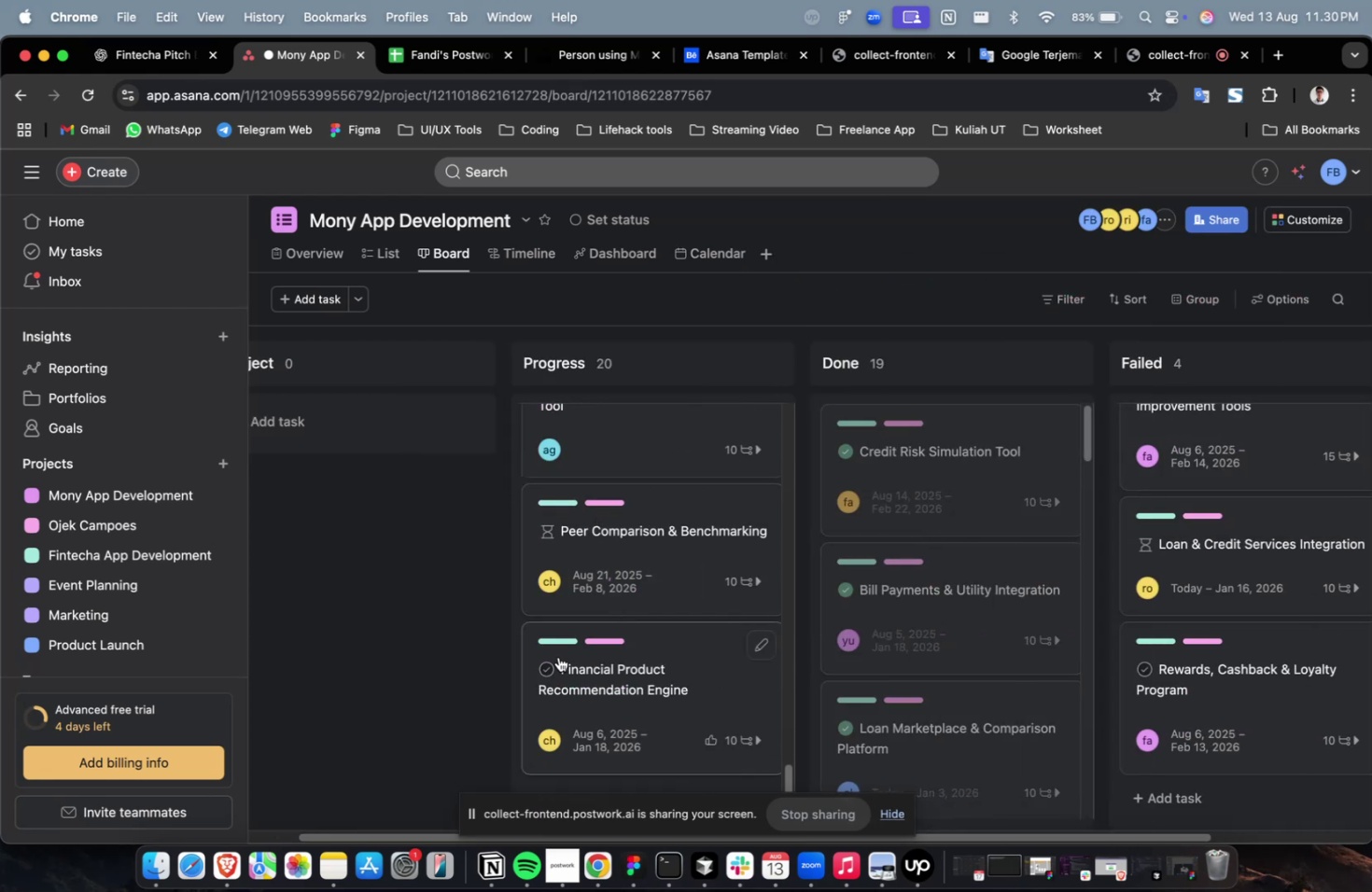 
left_click([546, 662])
 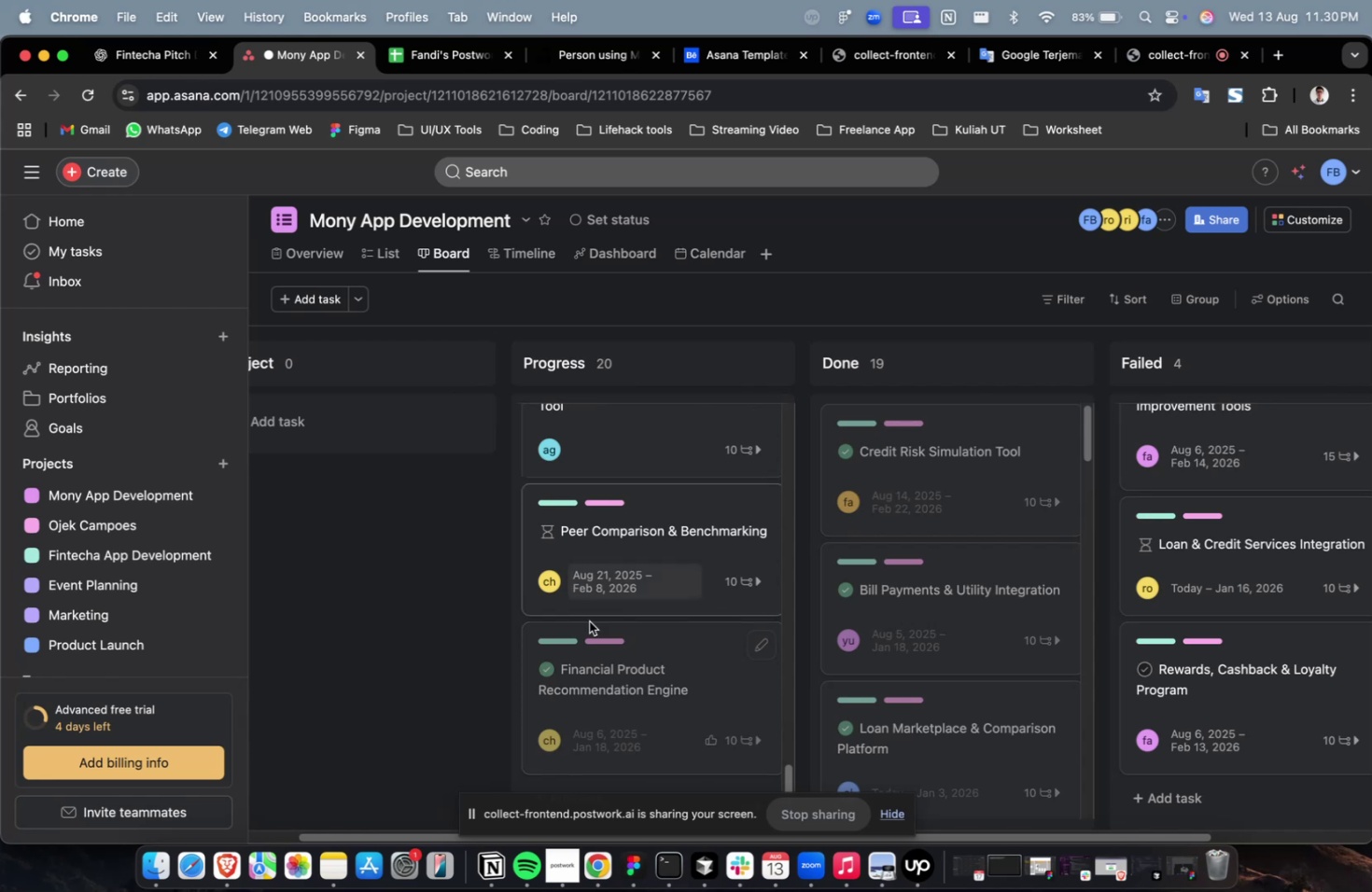 
left_click_drag(start_coordinate=[610, 685], to_coordinate=[908, 503])
 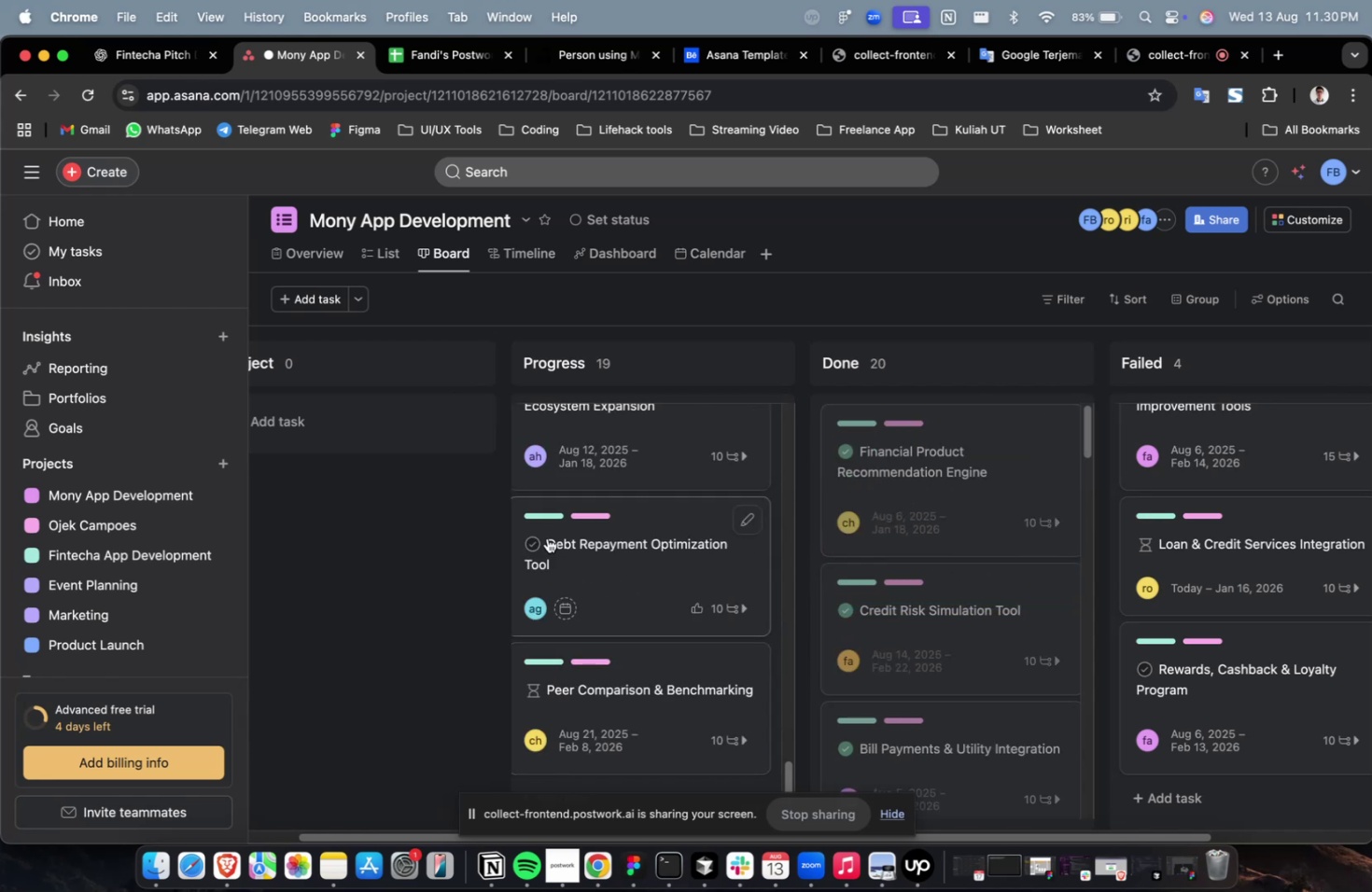 
left_click([539, 537])
 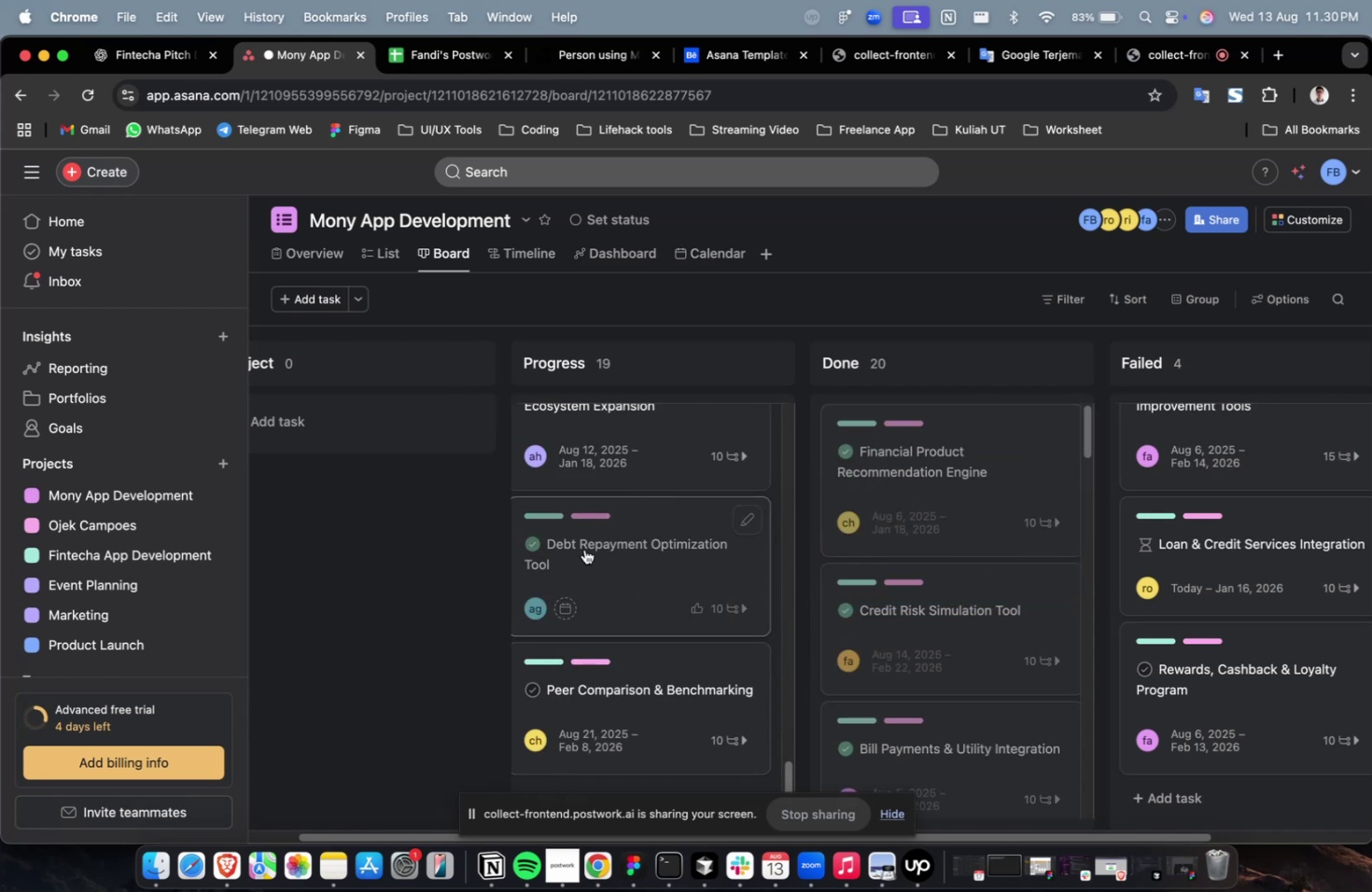 
left_click_drag(start_coordinate=[595, 551], to_coordinate=[866, 483])
 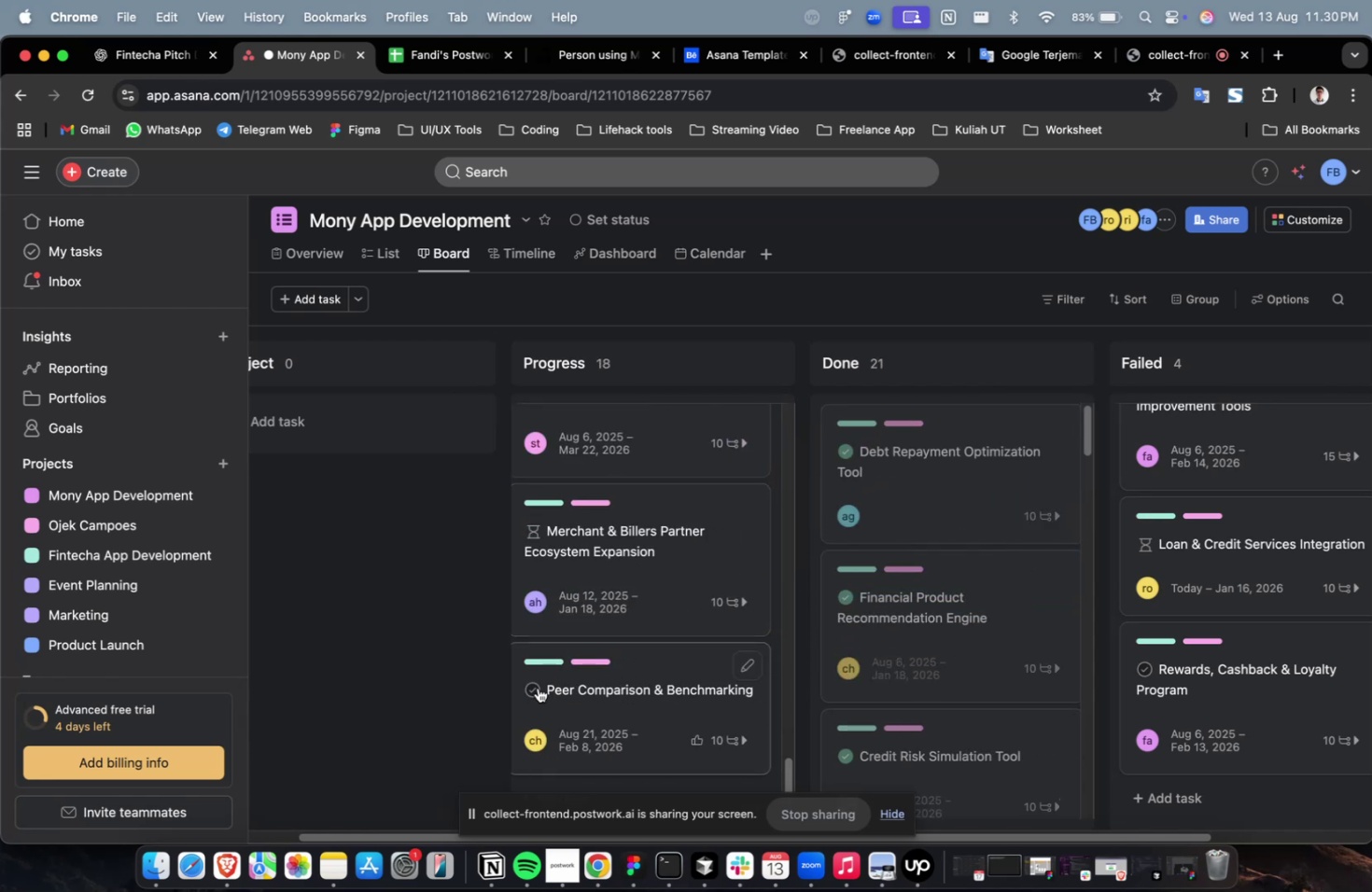 
left_click([533, 681])
 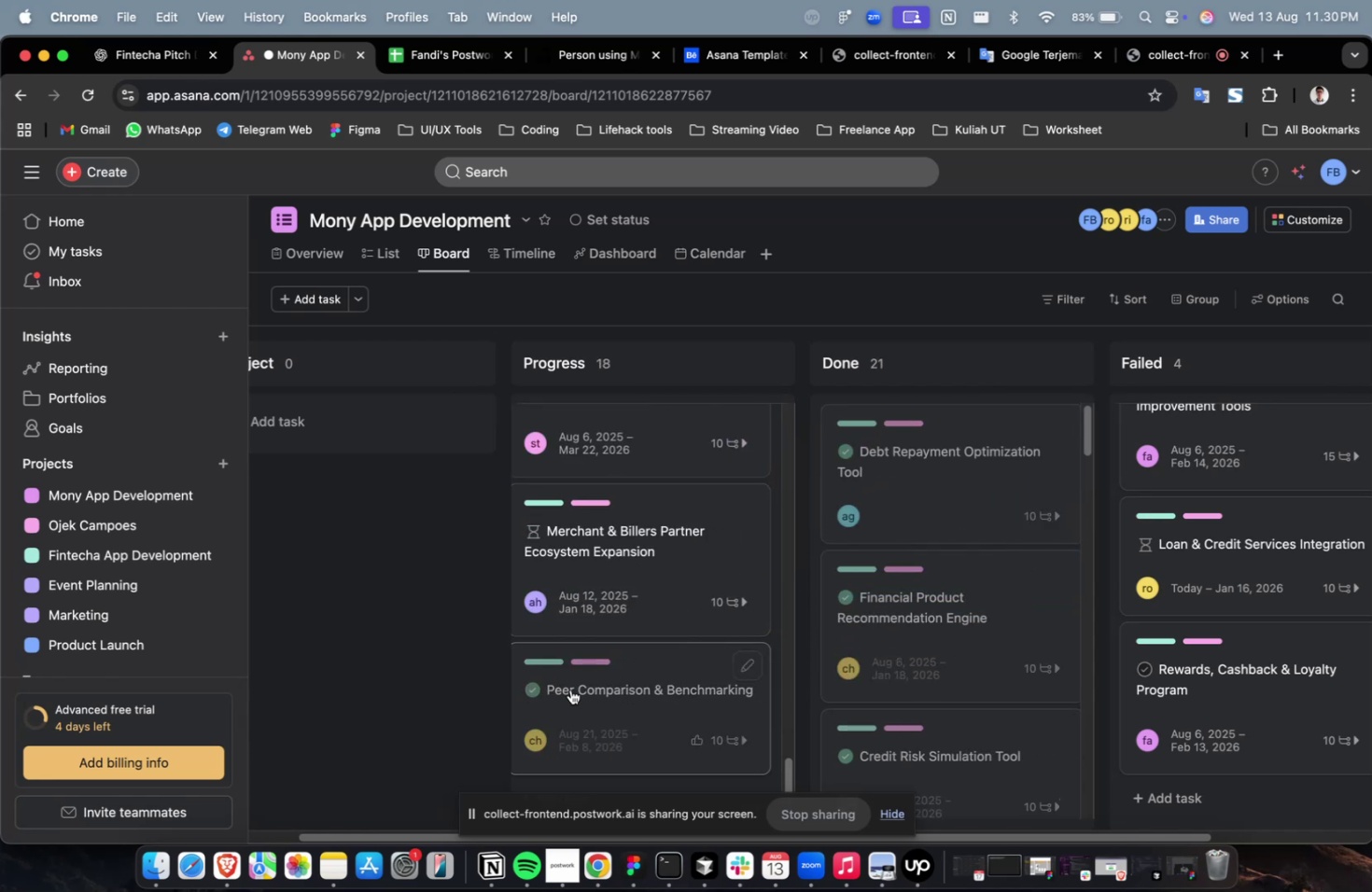 
left_click_drag(start_coordinate=[598, 689], to_coordinate=[882, 544])
 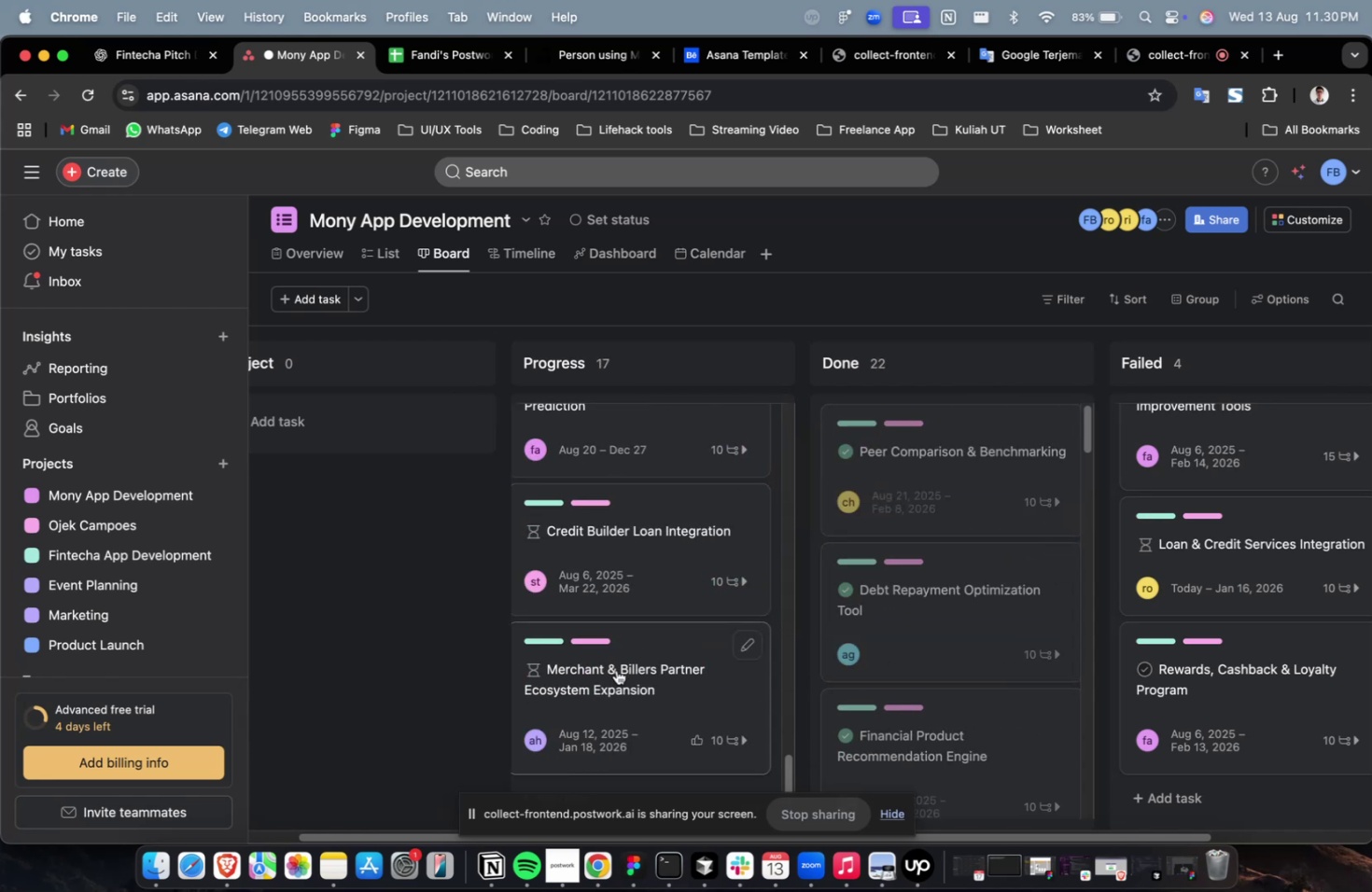 
left_click_drag(start_coordinate=[605, 690], to_coordinate=[1174, 498])
 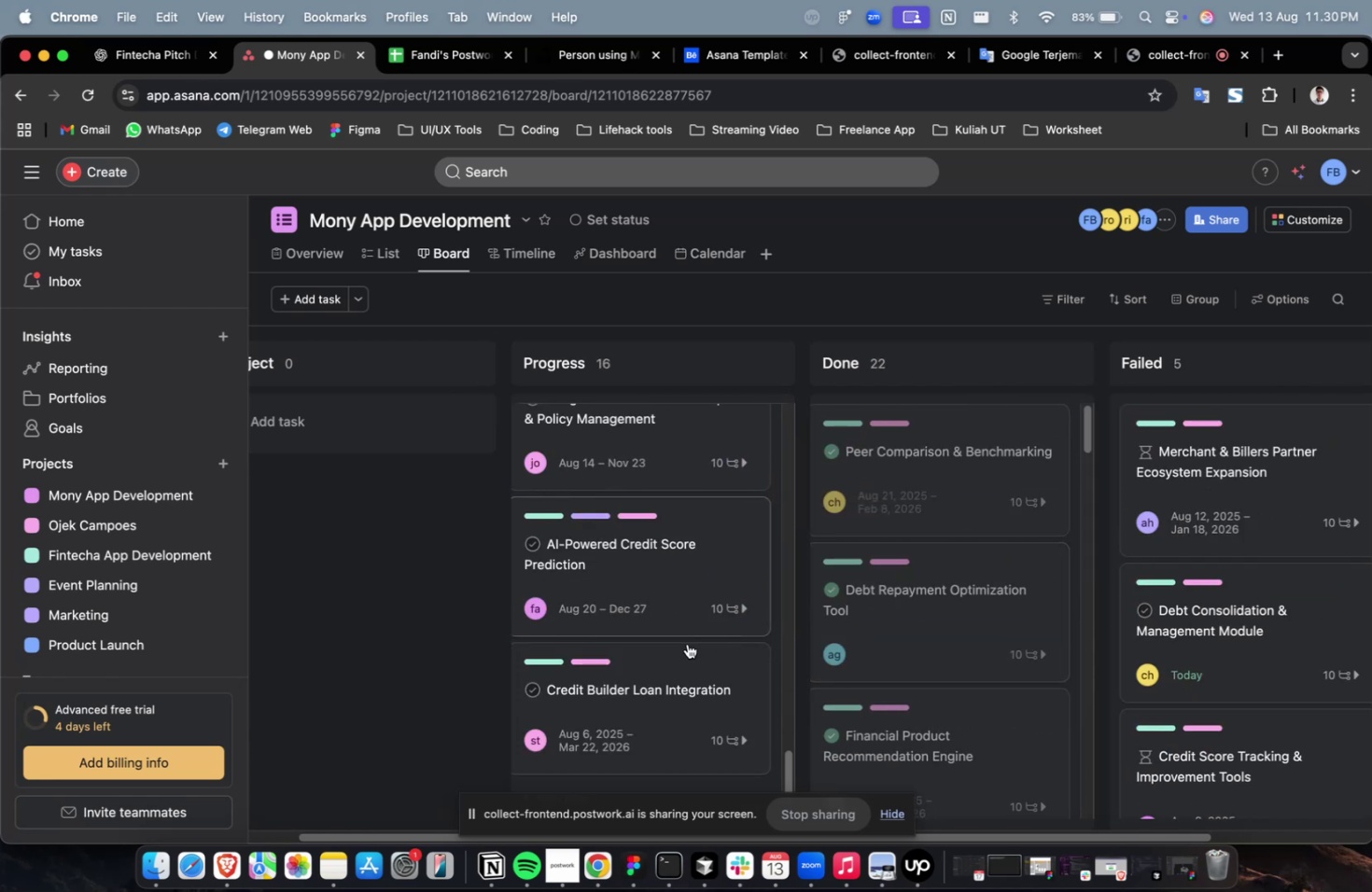 
left_click_drag(start_coordinate=[616, 688], to_coordinate=[595, 685])
 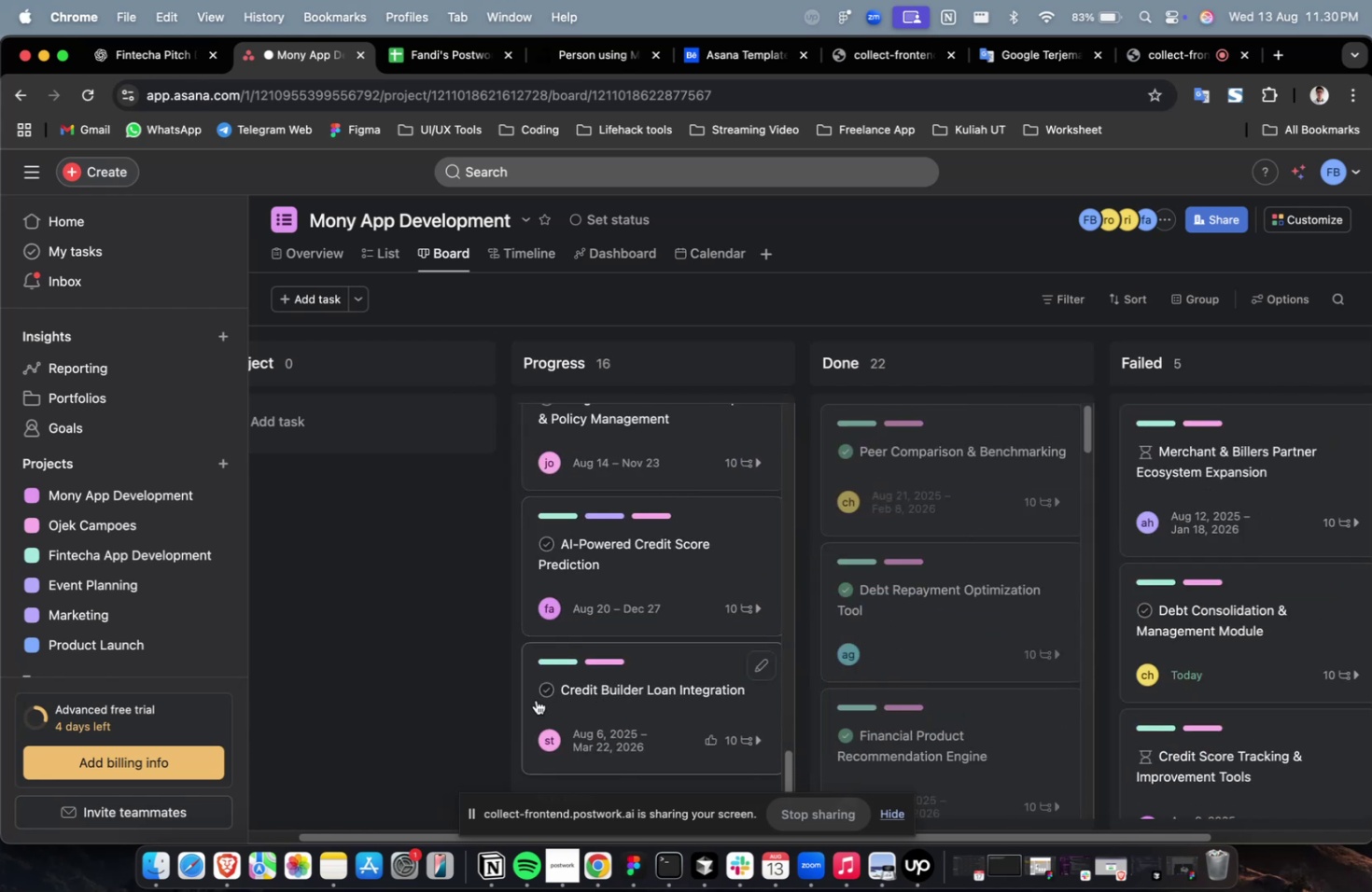 
left_click([540, 693])
 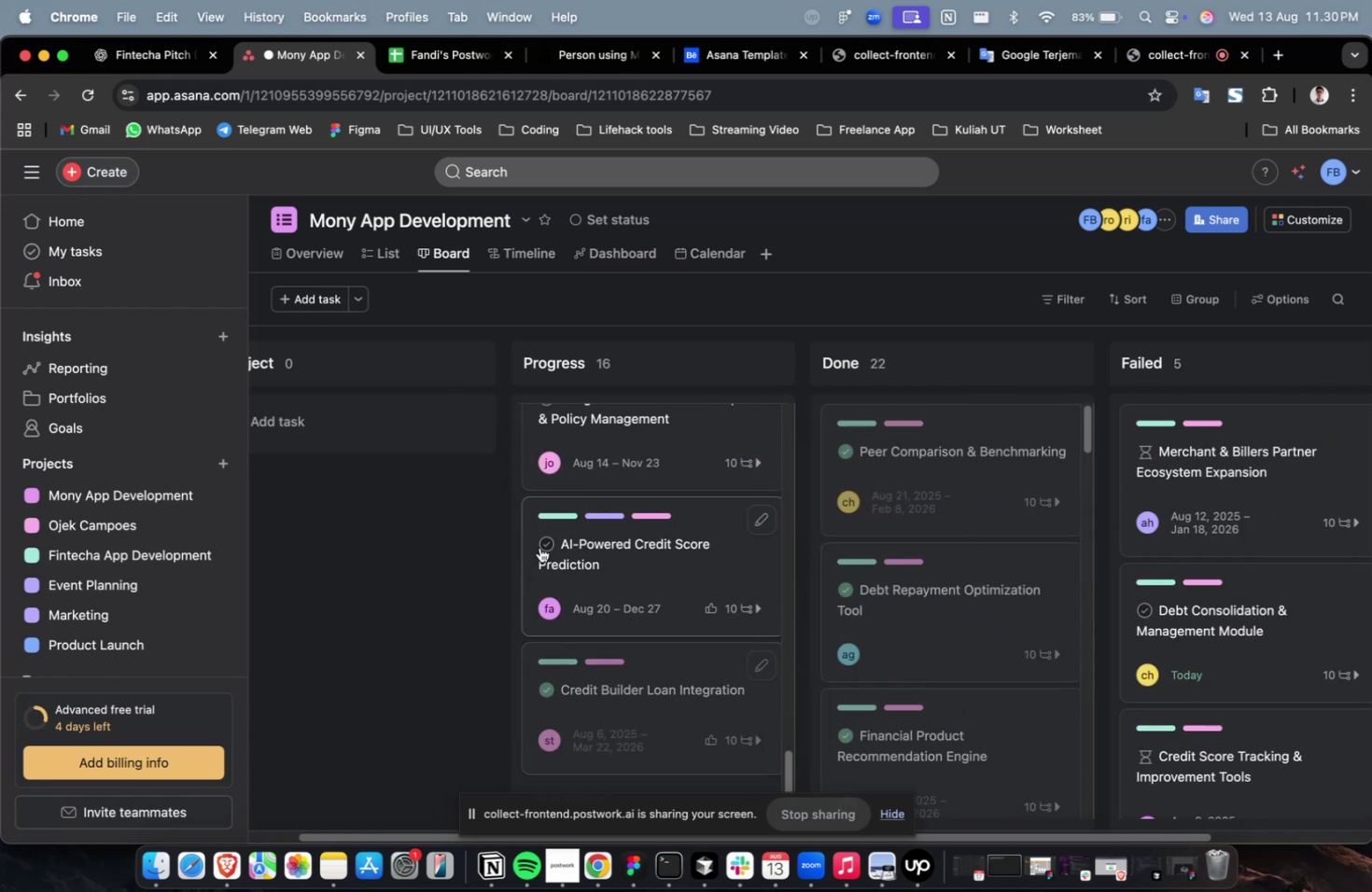 
double_click([549, 541])
 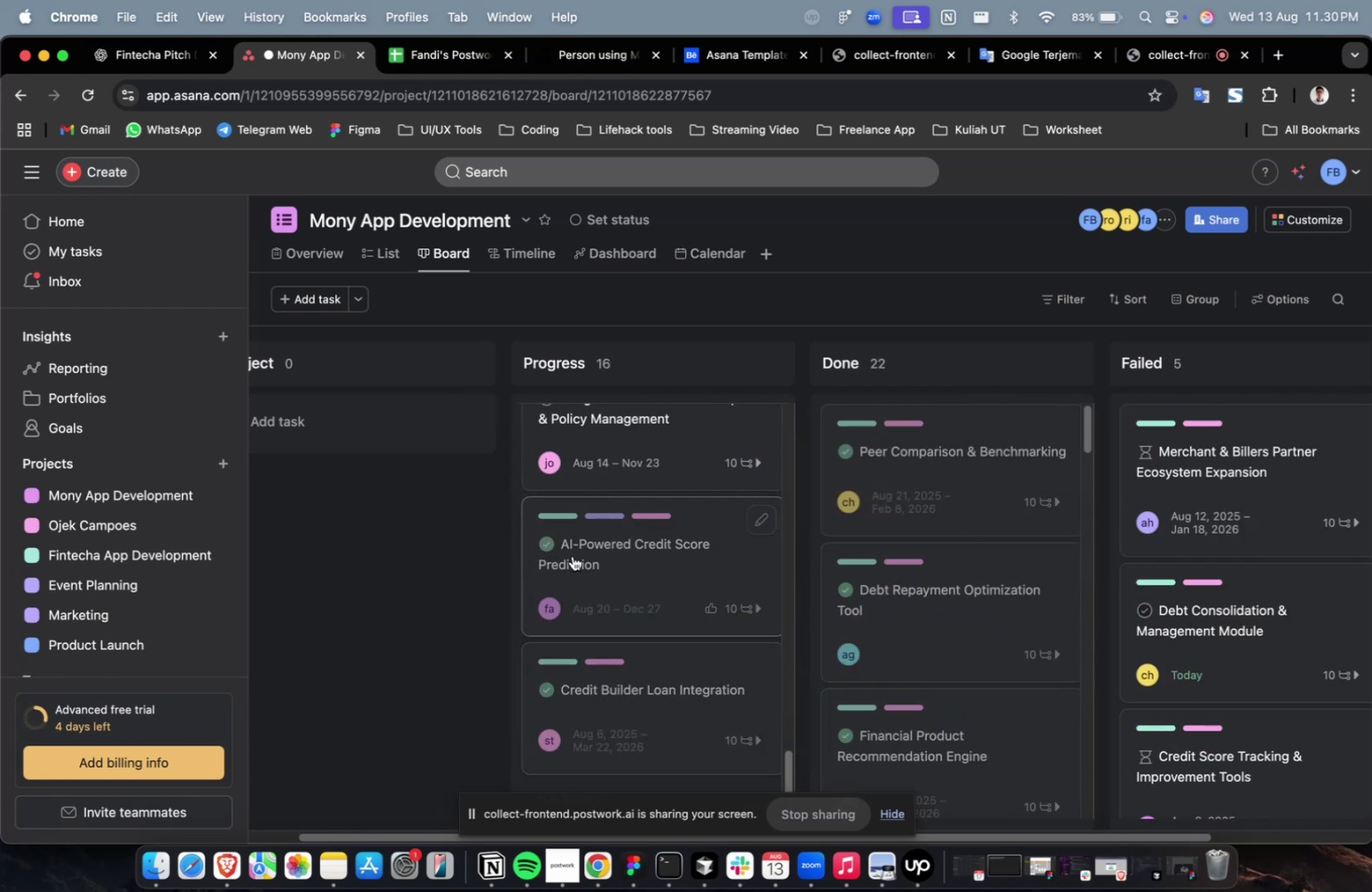 
left_click_drag(start_coordinate=[595, 553], to_coordinate=[826, 481])
 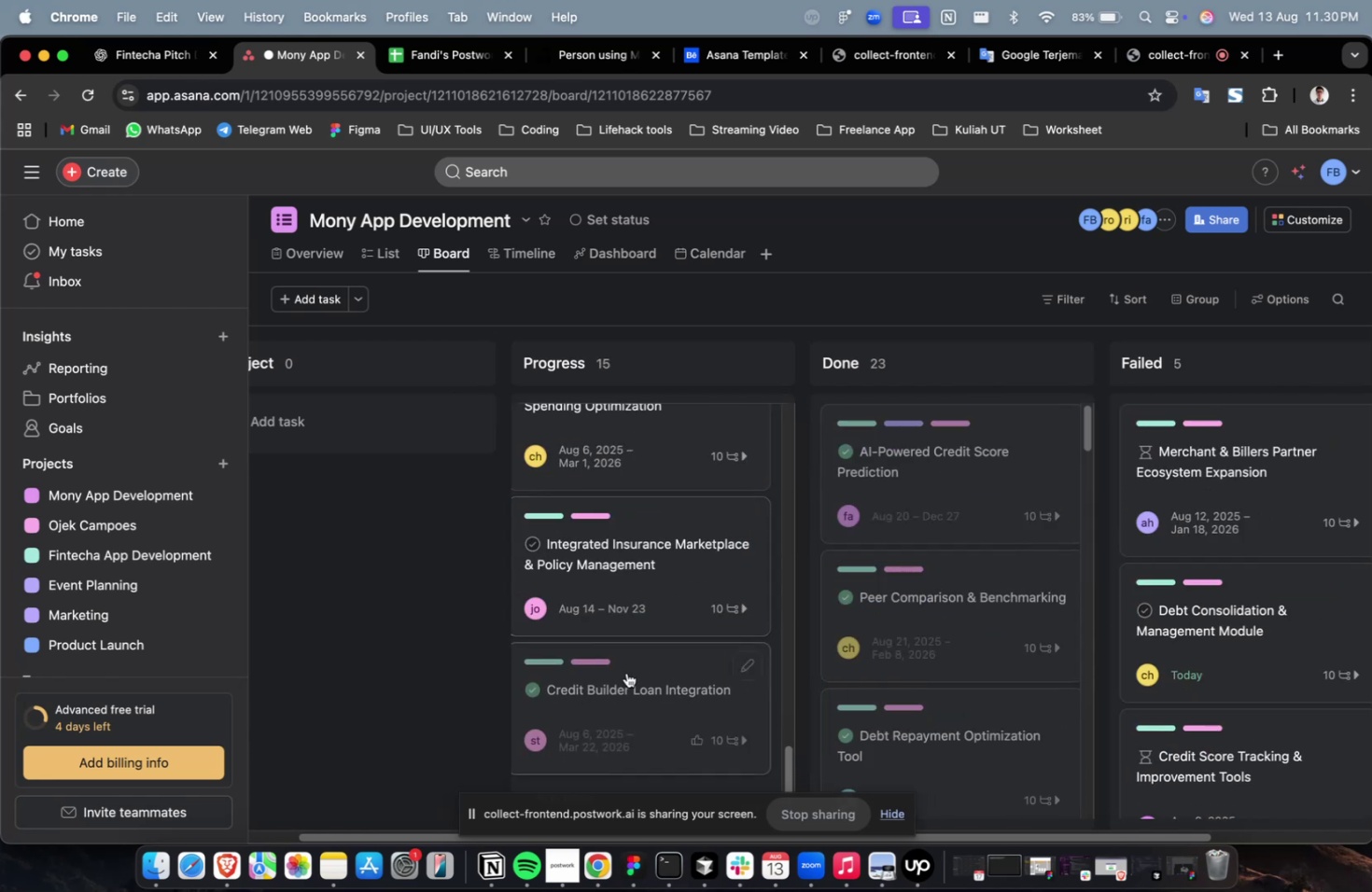 
left_click_drag(start_coordinate=[606, 704], to_coordinate=[959, 591])
 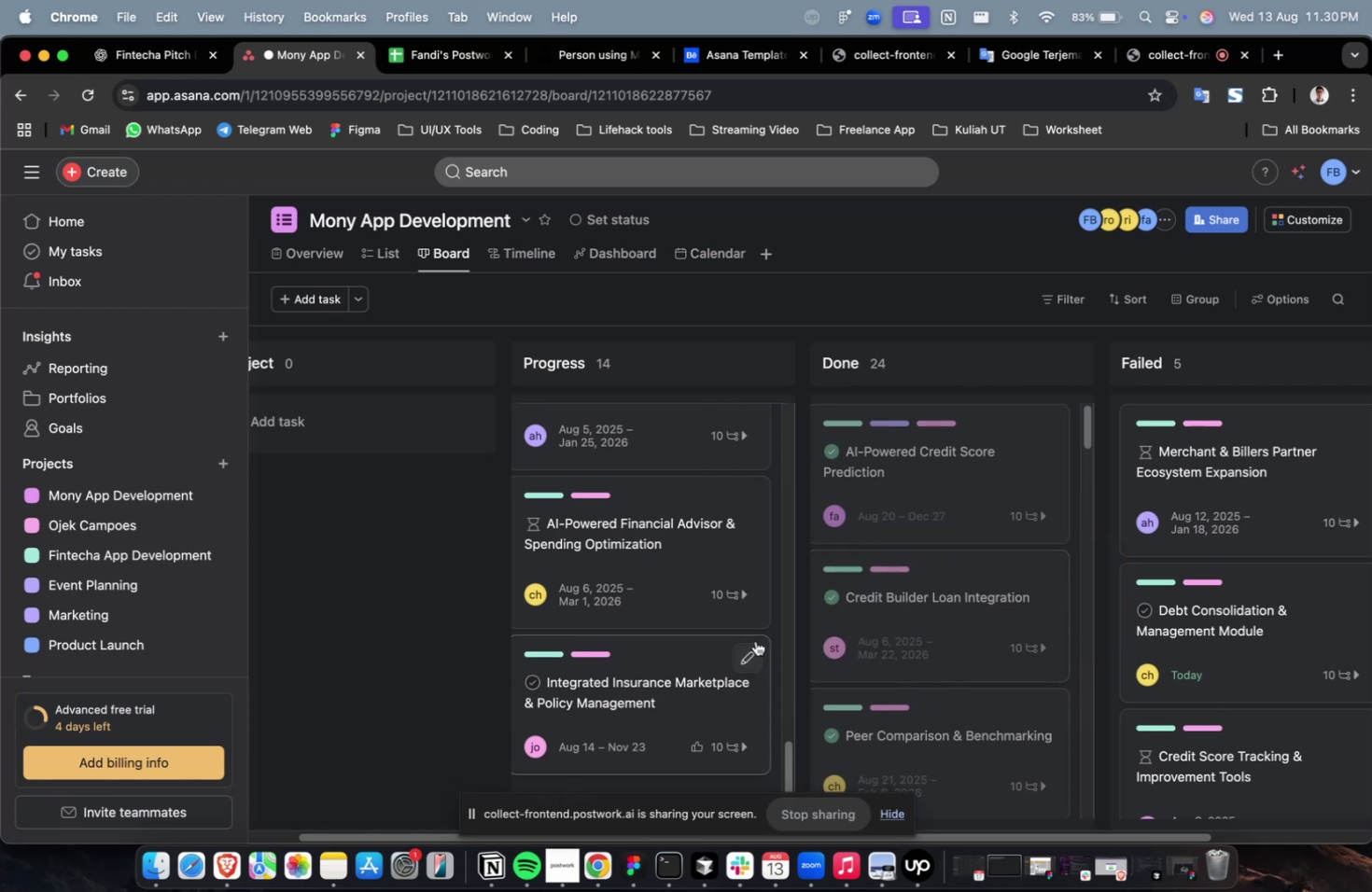 
scroll: coordinate [741, 634], scroll_direction: down, amount: 17.0
 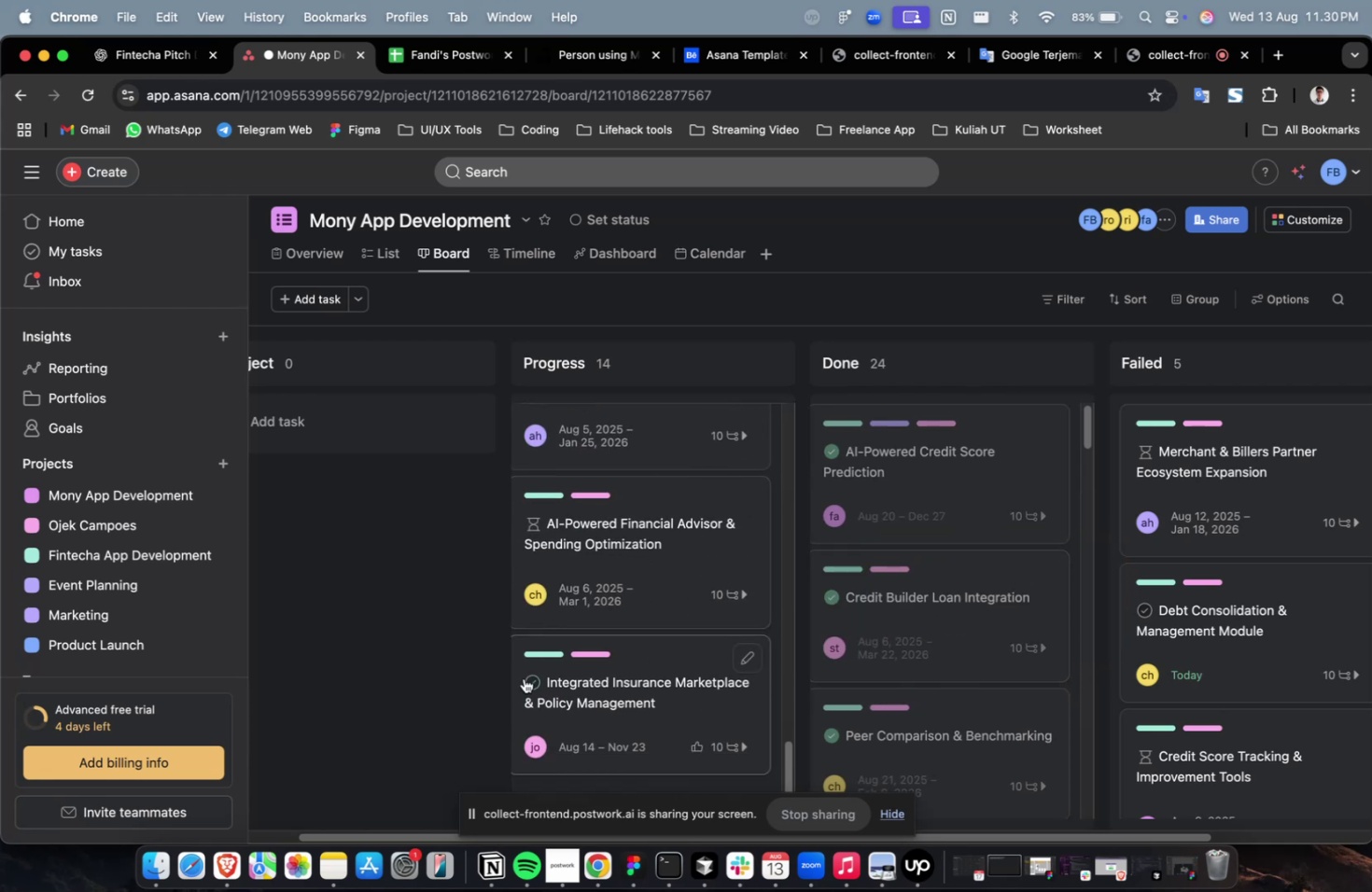 
left_click([525, 676])
 